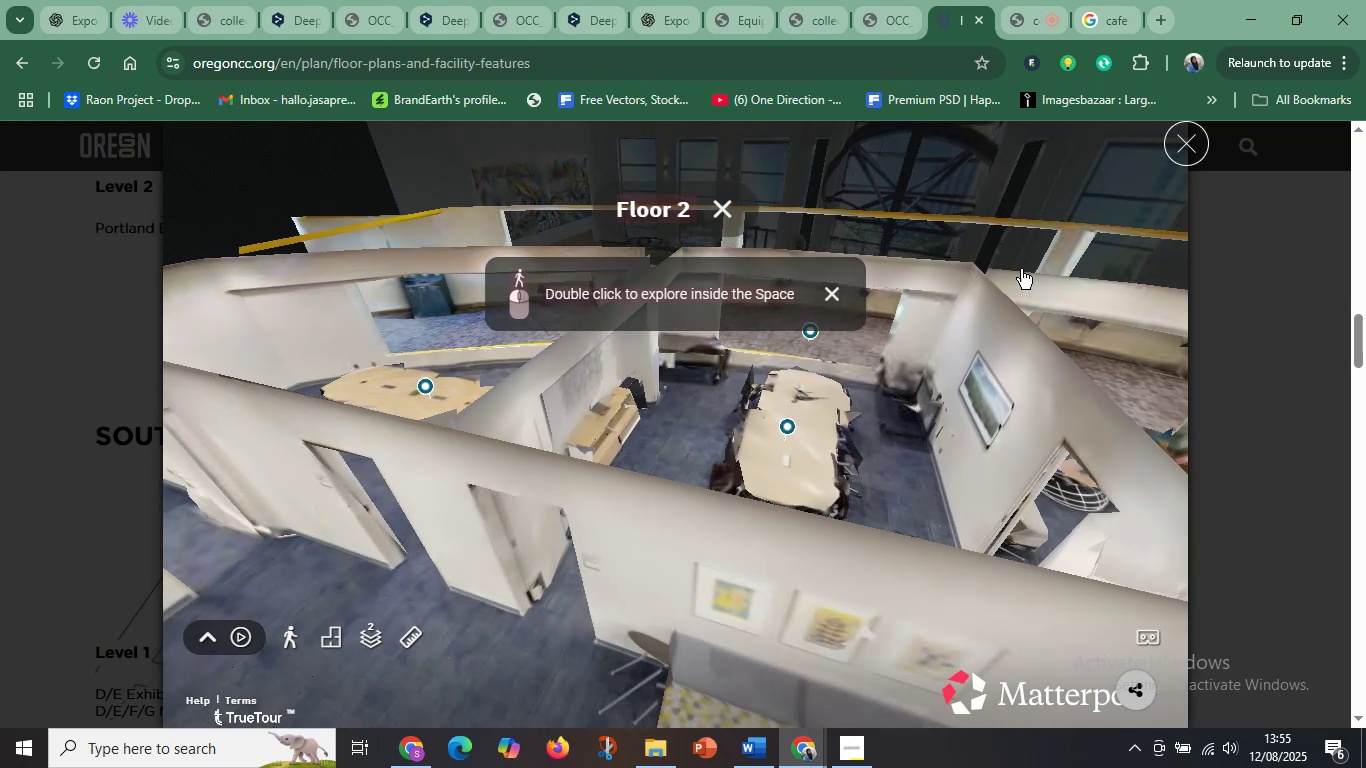 
left_click_drag(start_coordinate=[1127, 246], to_coordinate=[1005, 592])
 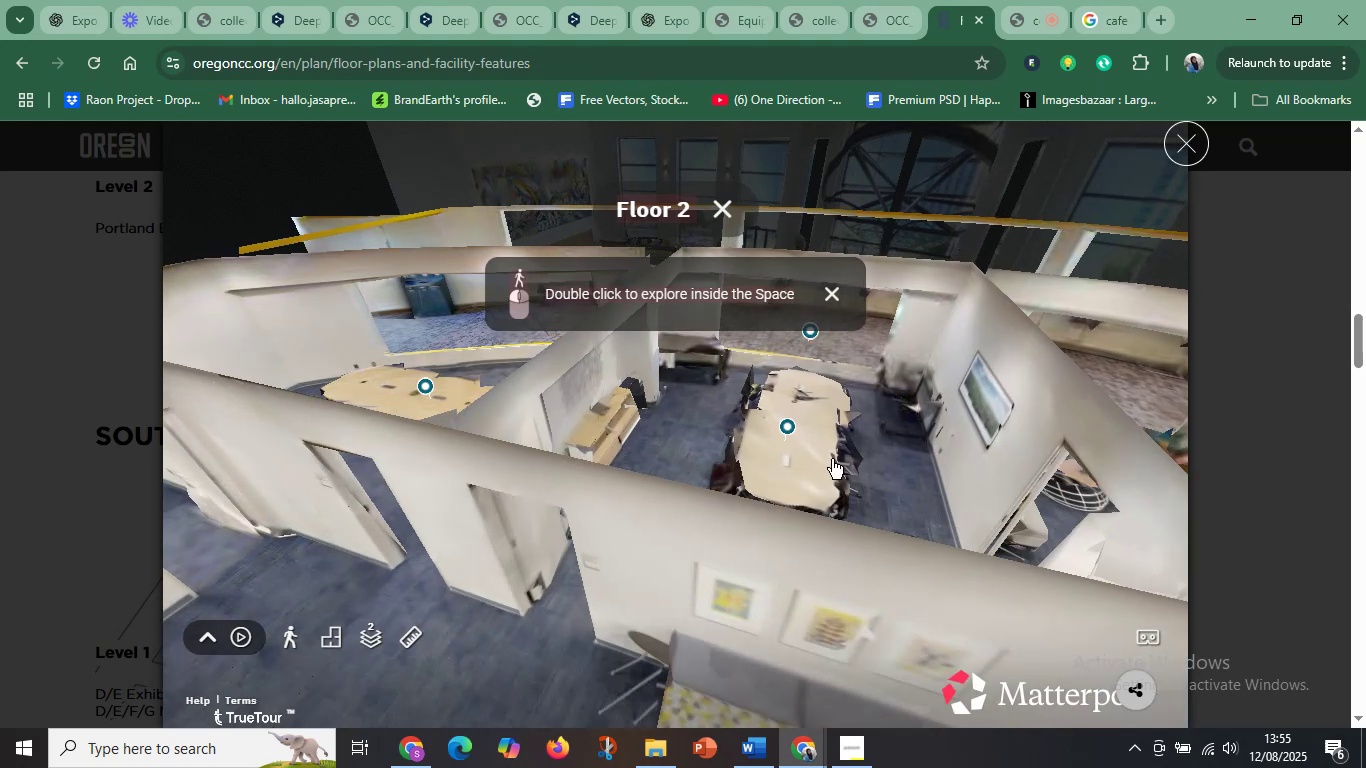 
left_click_drag(start_coordinate=[826, 433], to_coordinate=[753, 634])
 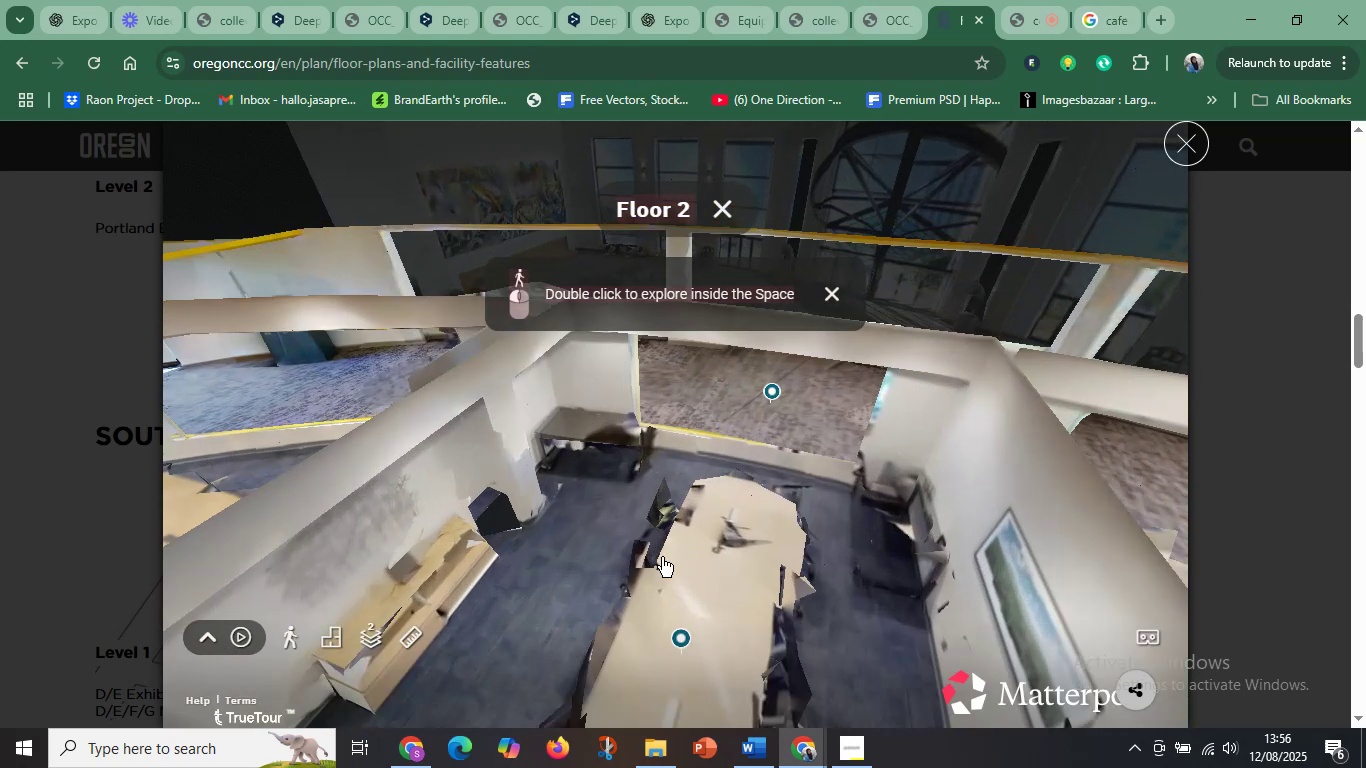 
left_click_drag(start_coordinate=[681, 441], to_coordinate=[1042, 632])
 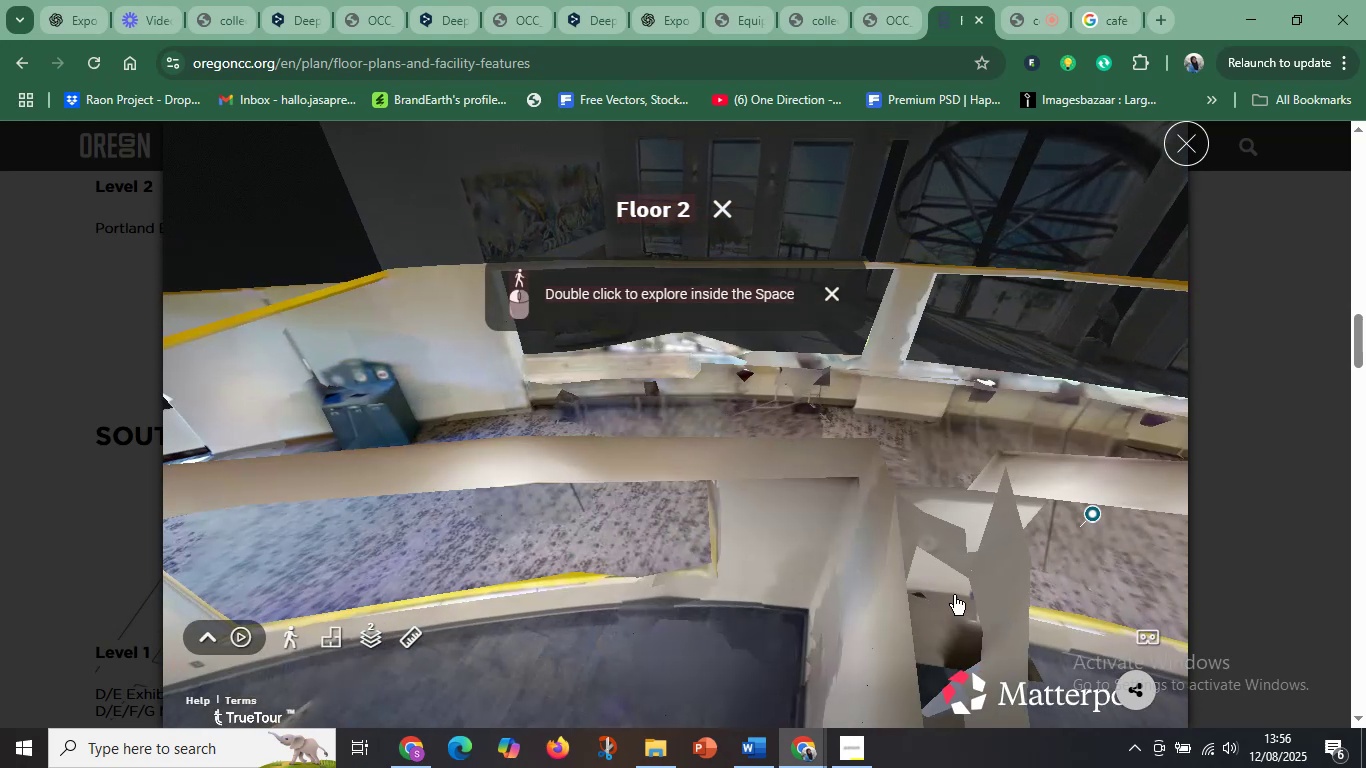 
hold_key(key=ControlLeft, duration=1.5)
left_click_drag(start_coordinate=[630, 506], to_coordinate=[1229, 510])
 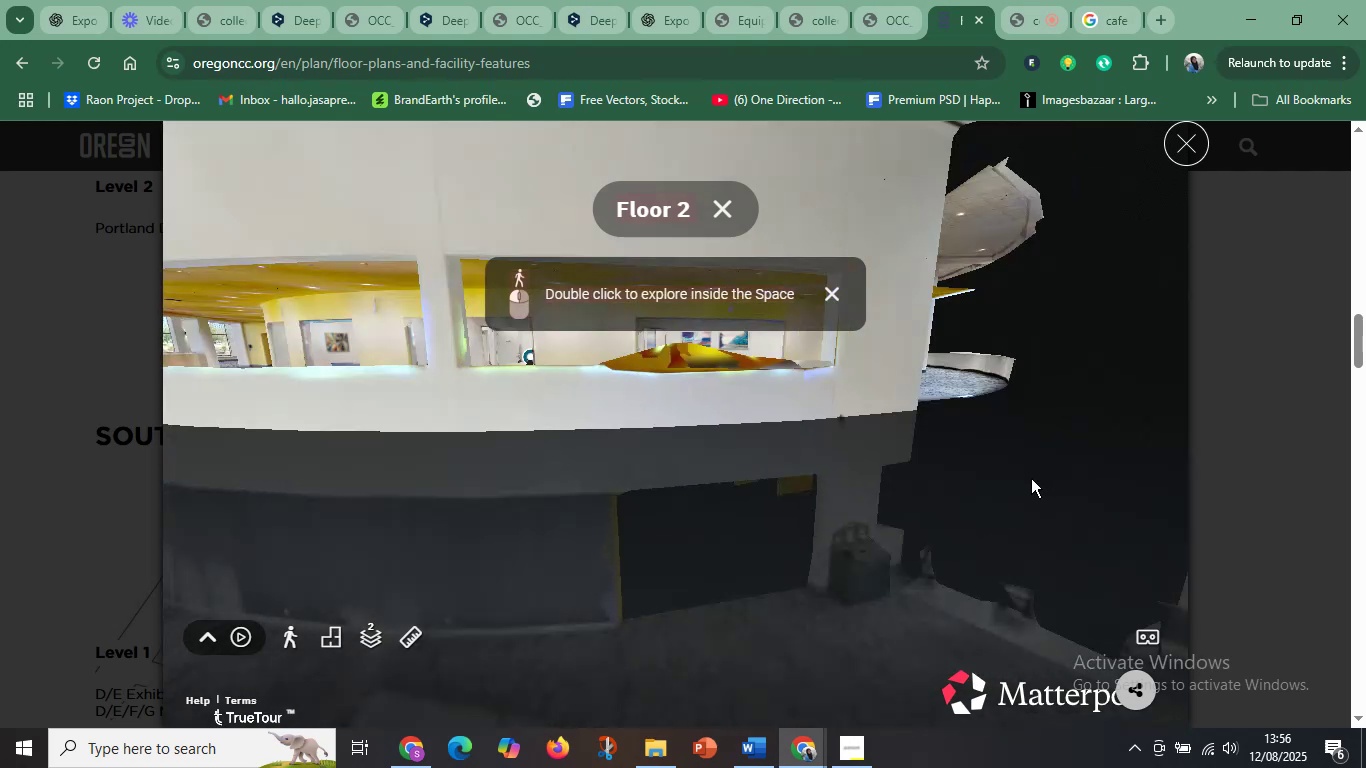 
hold_key(key=ControlLeft, duration=1.53)
 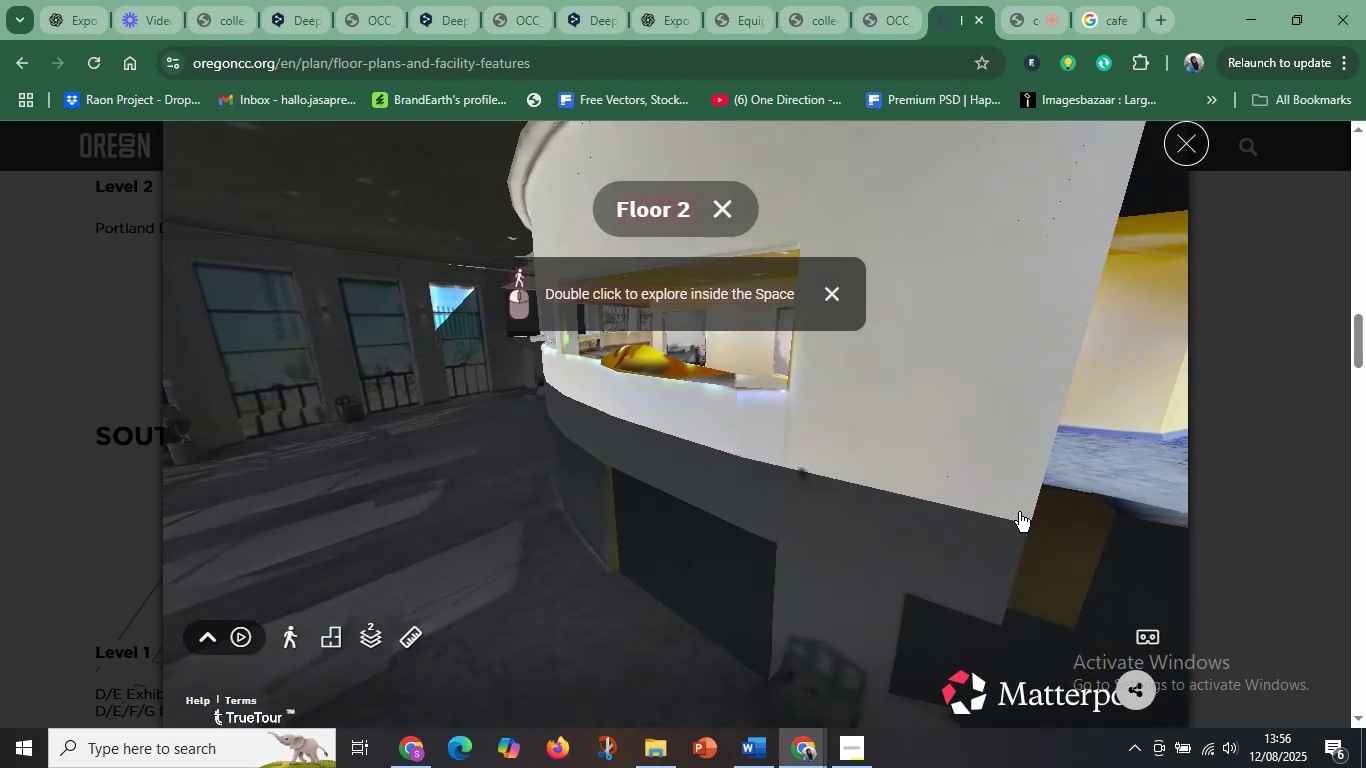 
hold_key(key=ControlLeft, duration=1.5)
 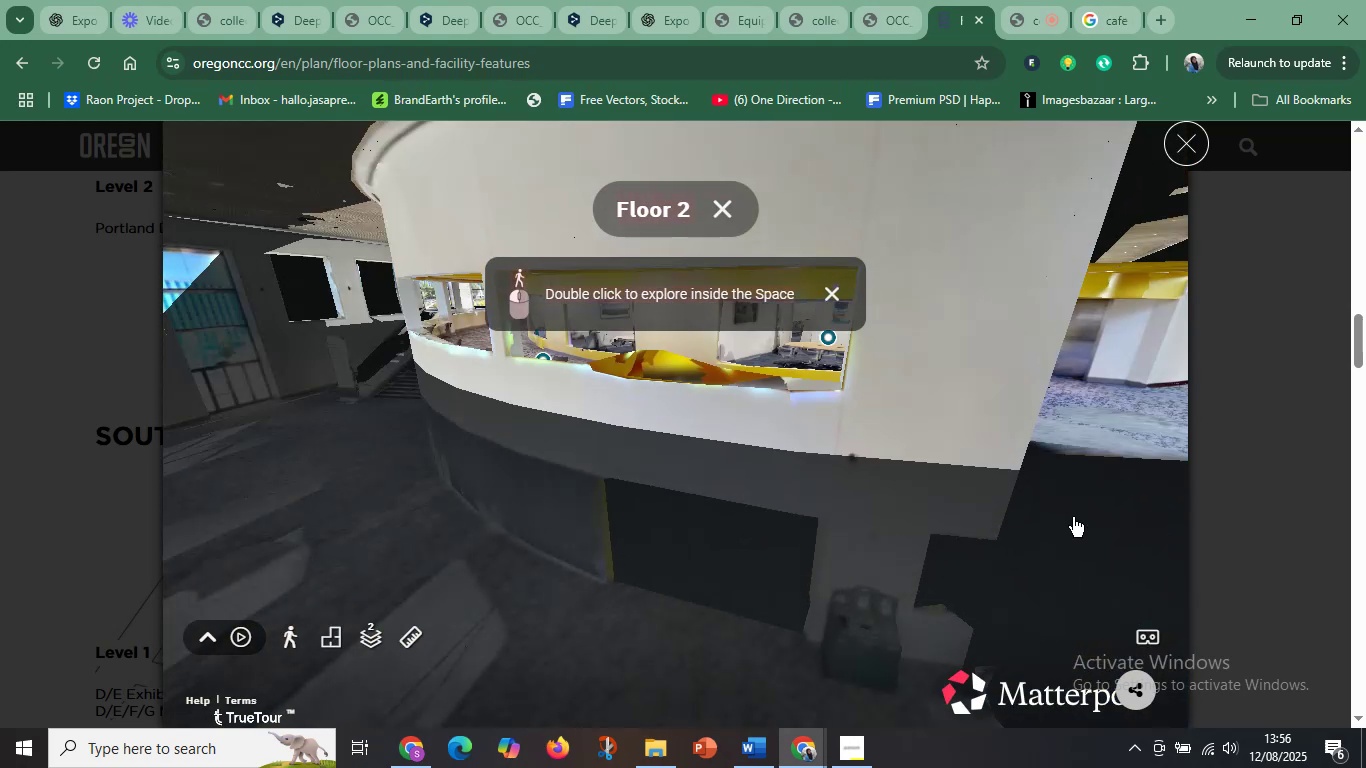 
hold_key(key=ControlLeft, duration=1.54)
 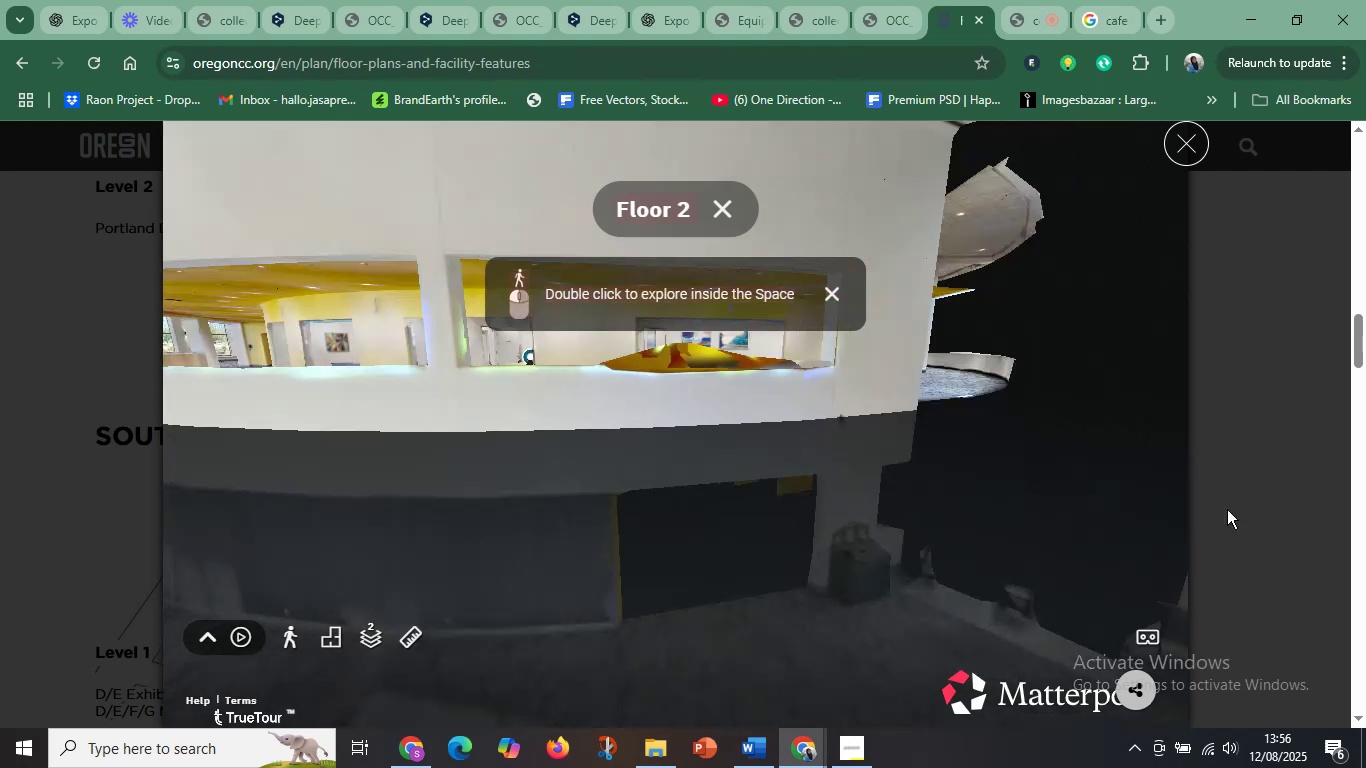 
hold_key(key=ControlLeft, duration=0.36)
 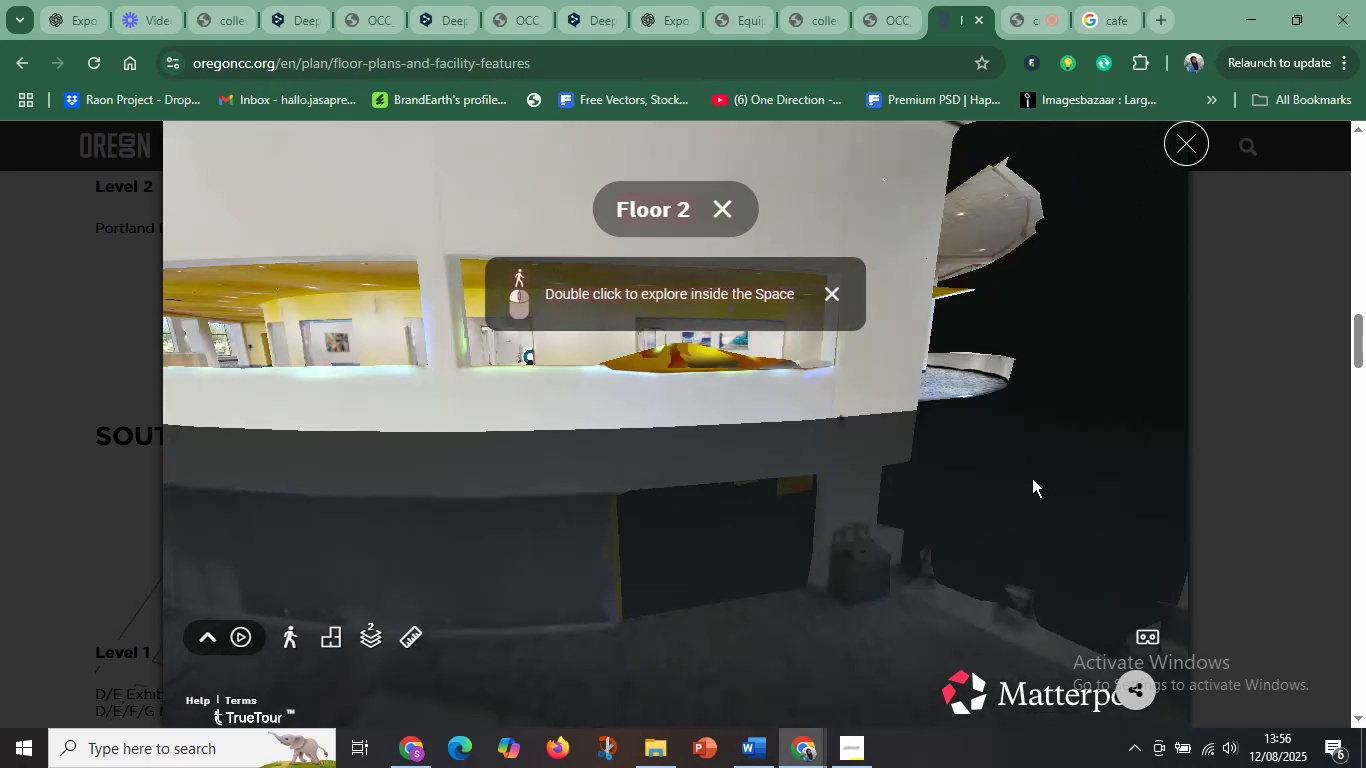 
scroll: coordinate [1031, 478], scroll_direction: up, amount: 1.0
 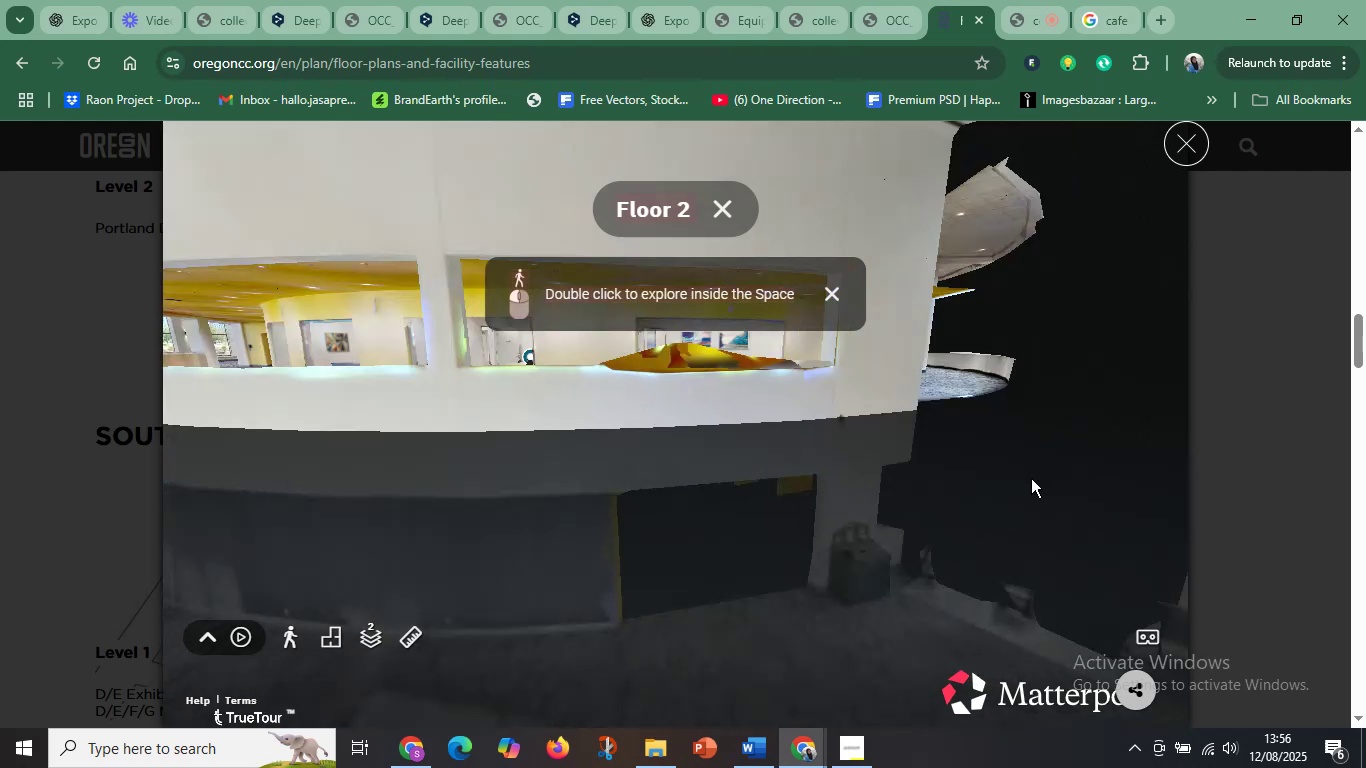 
hold_key(key=ControlLeft, duration=0.61)
left_click_drag(start_coordinate=[1031, 478], to_coordinate=[1133, 482])
 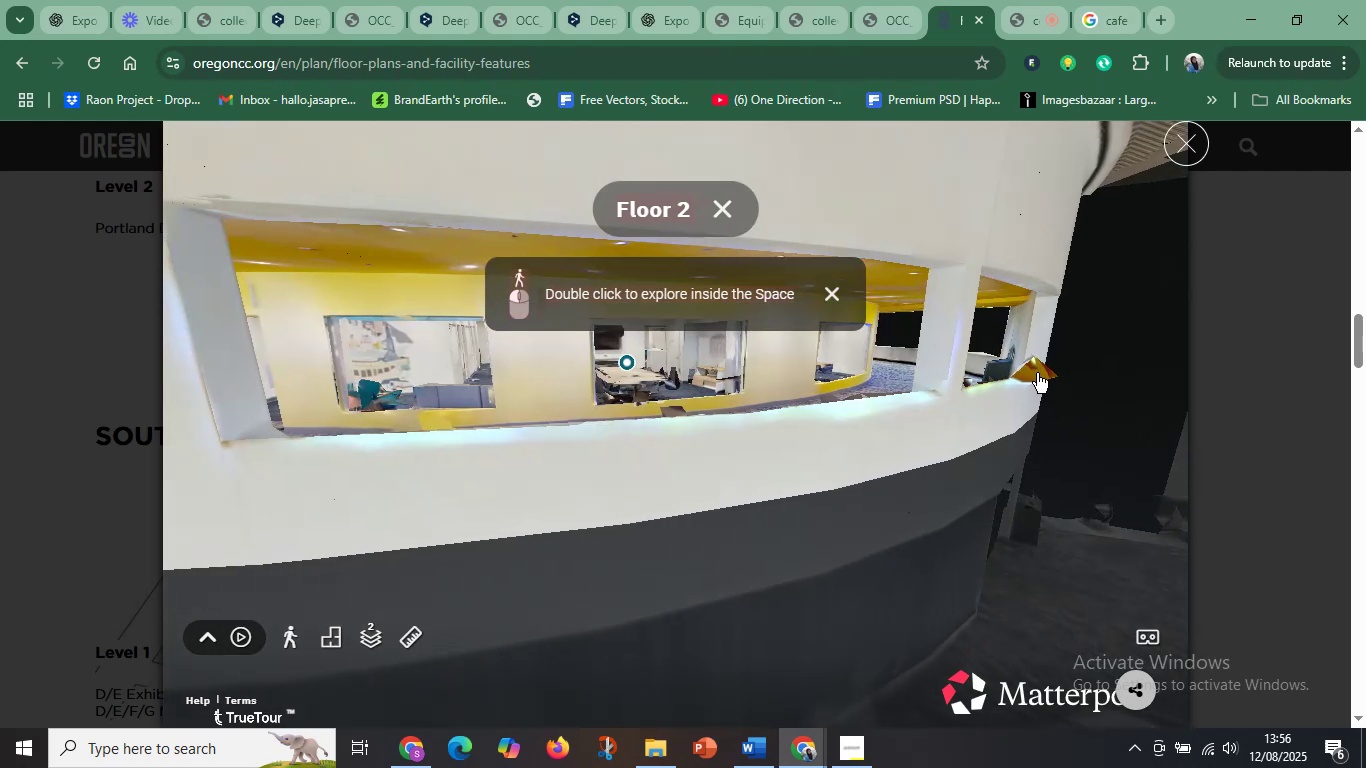 
left_click([972, 390])
 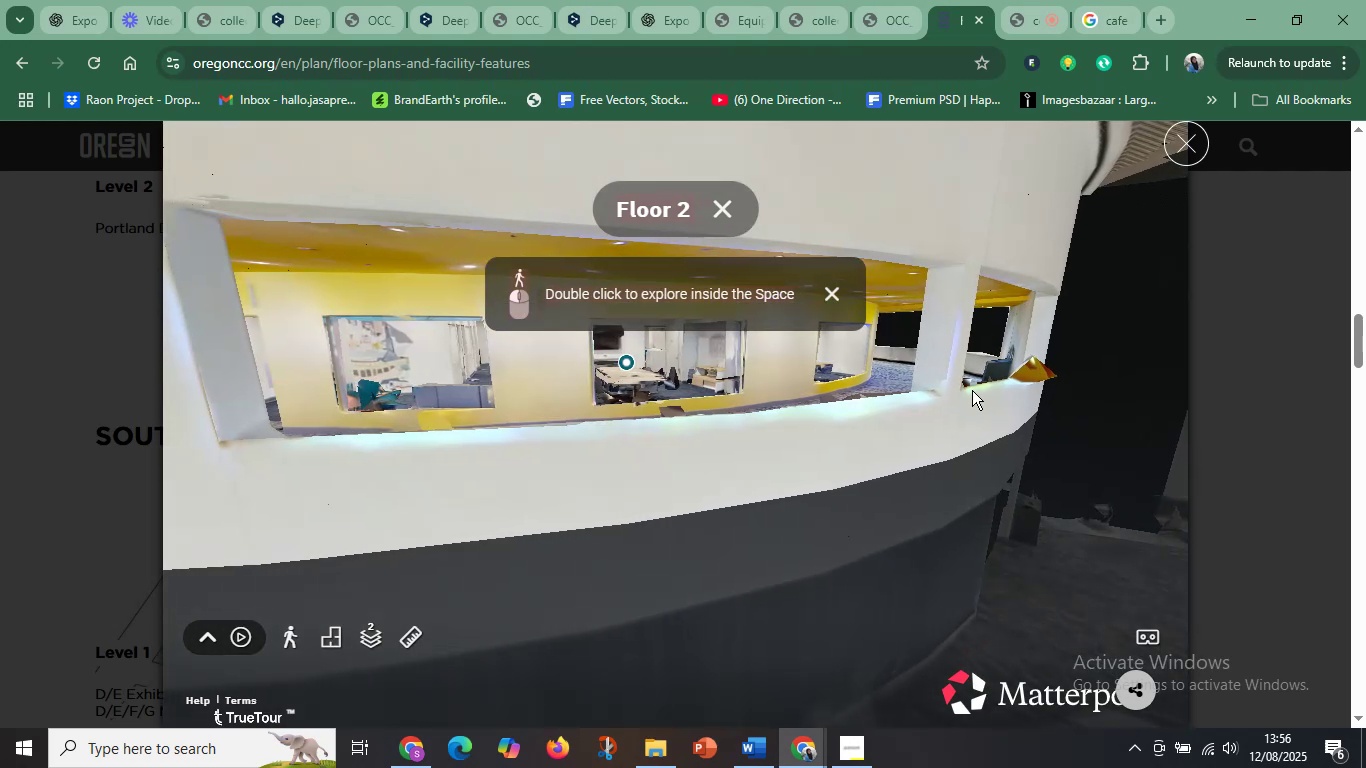 
scroll: coordinate [938, 406], scroll_direction: up, amount: 9.0
 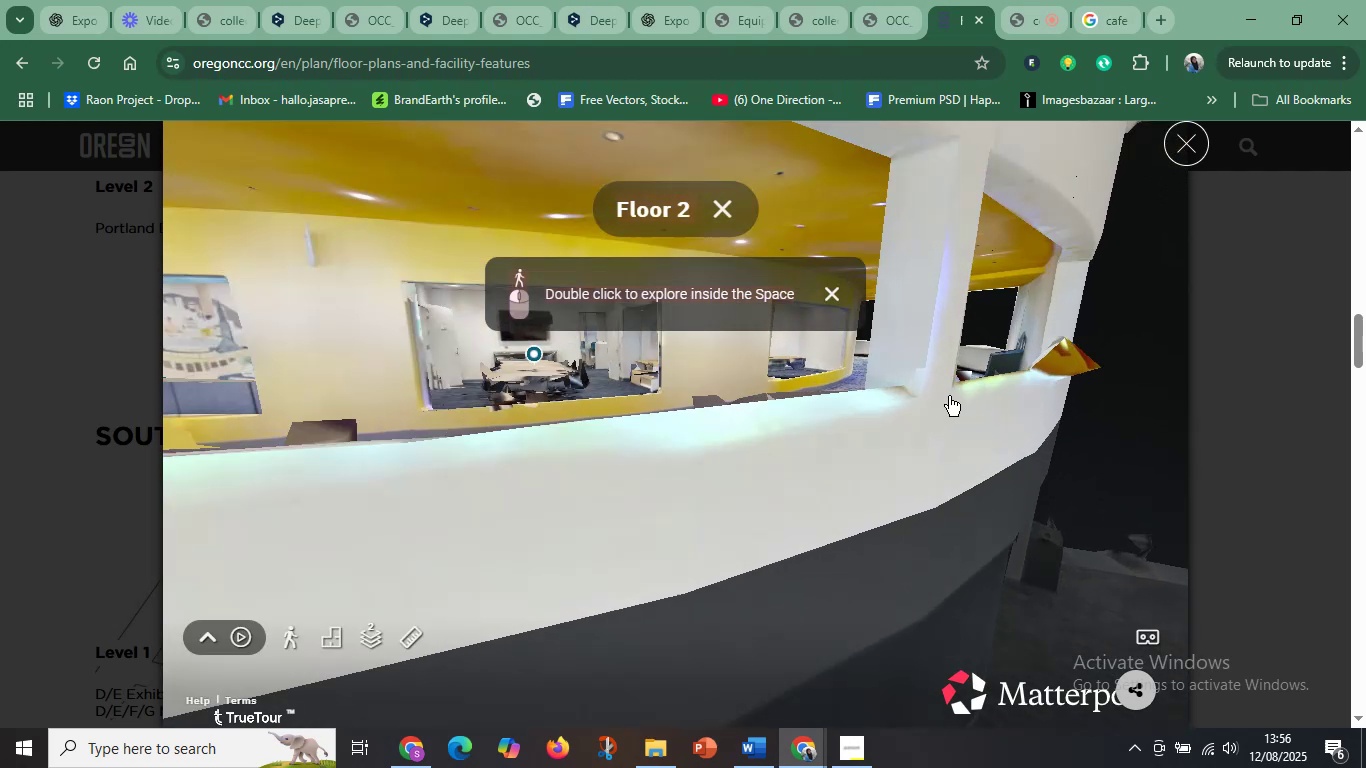 
left_click_drag(start_coordinate=[986, 354], to_coordinate=[828, 490])
 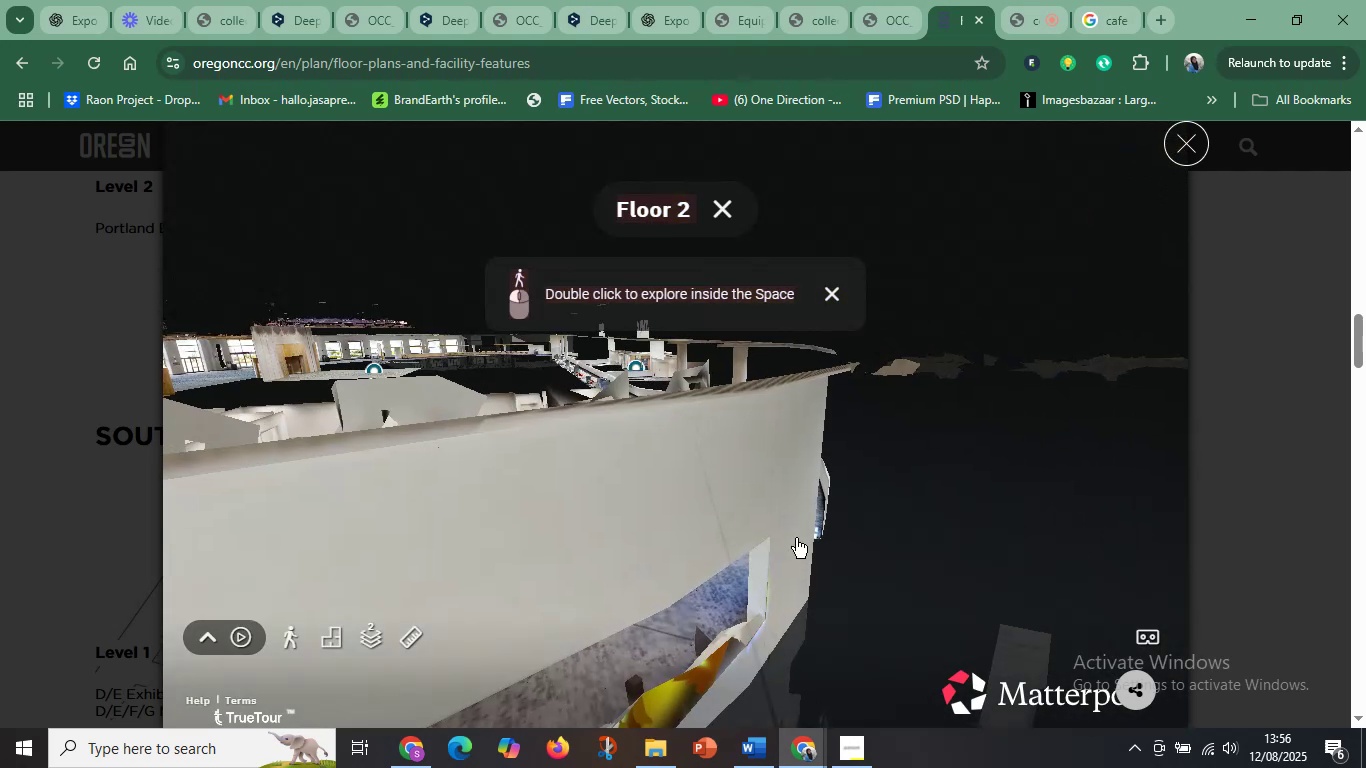 
hold_key(key=ControlLeft, duration=0.42)
 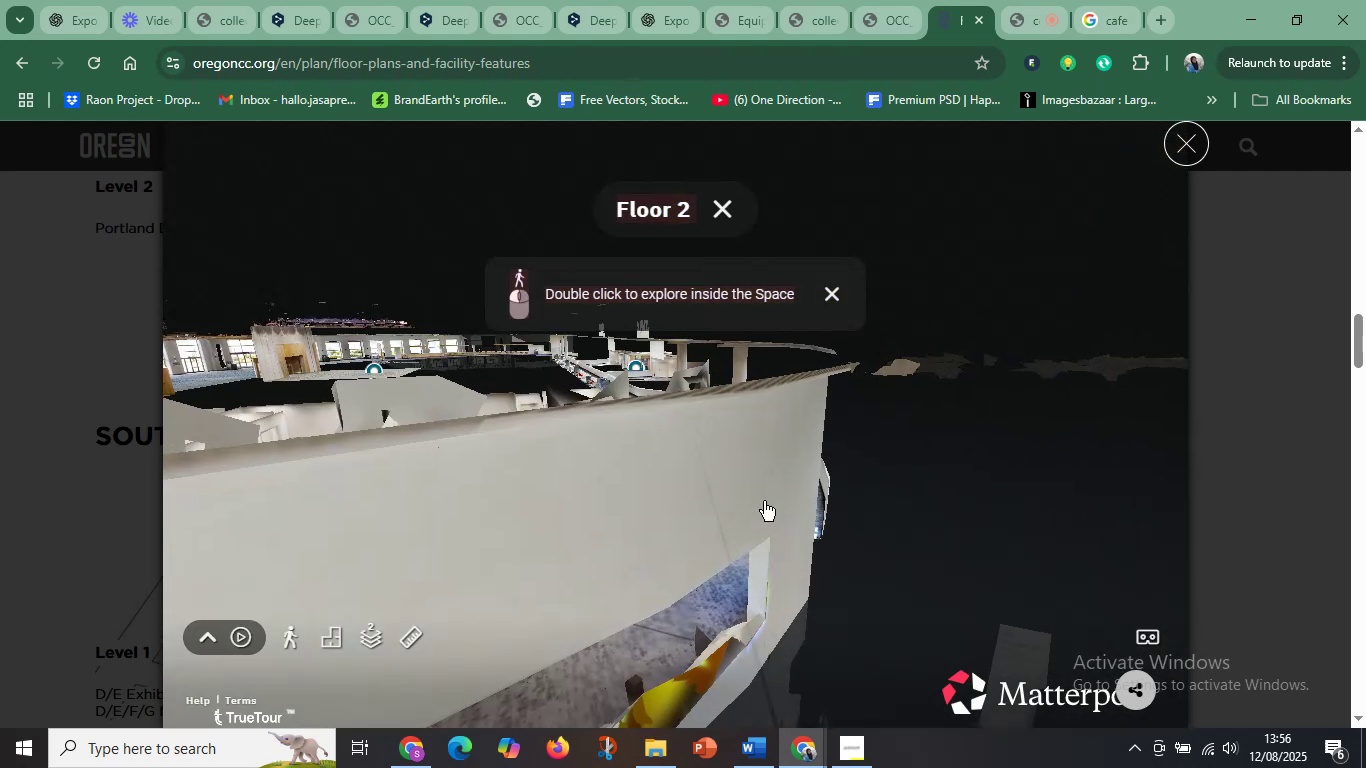 
left_click_drag(start_coordinate=[681, 480], to_coordinate=[912, 726])
 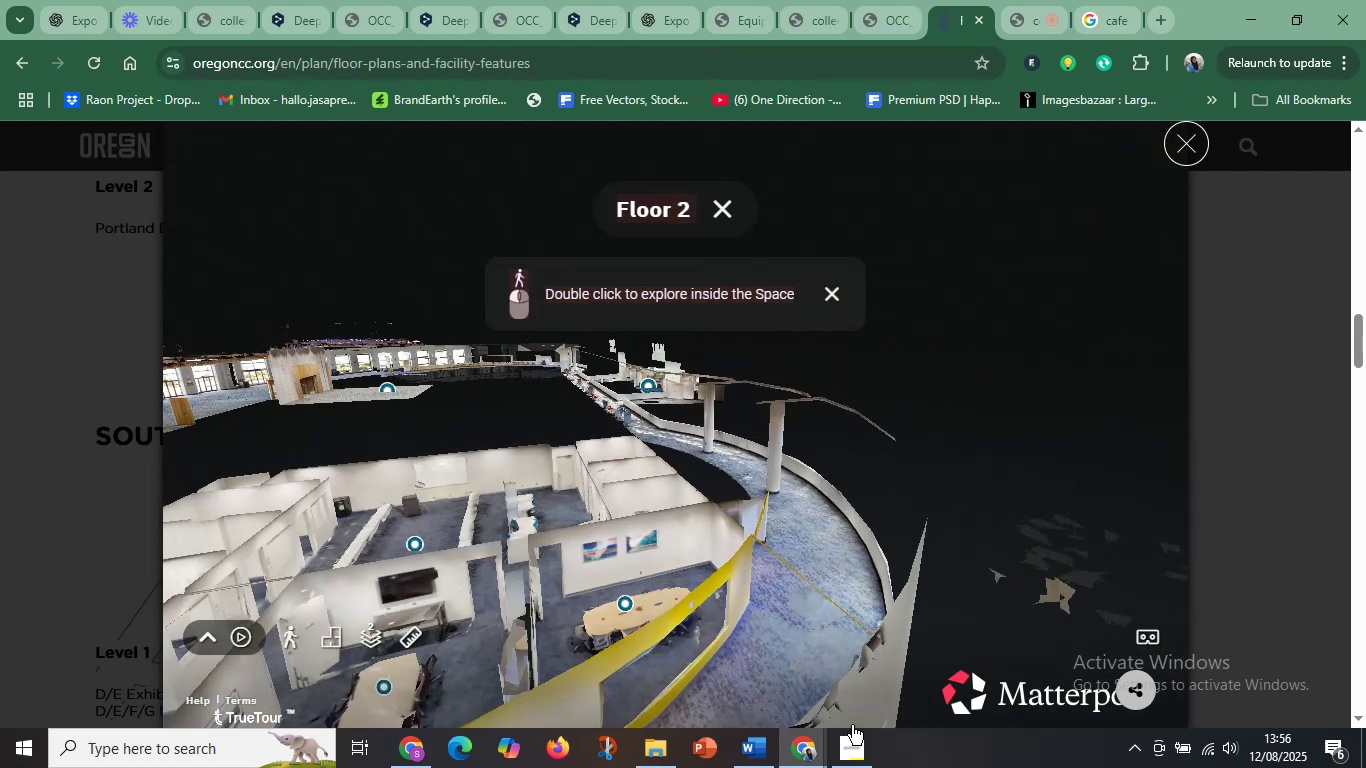 
left_click_drag(start_coordinate=[480, 535], to_coordinate=[744, 663])
 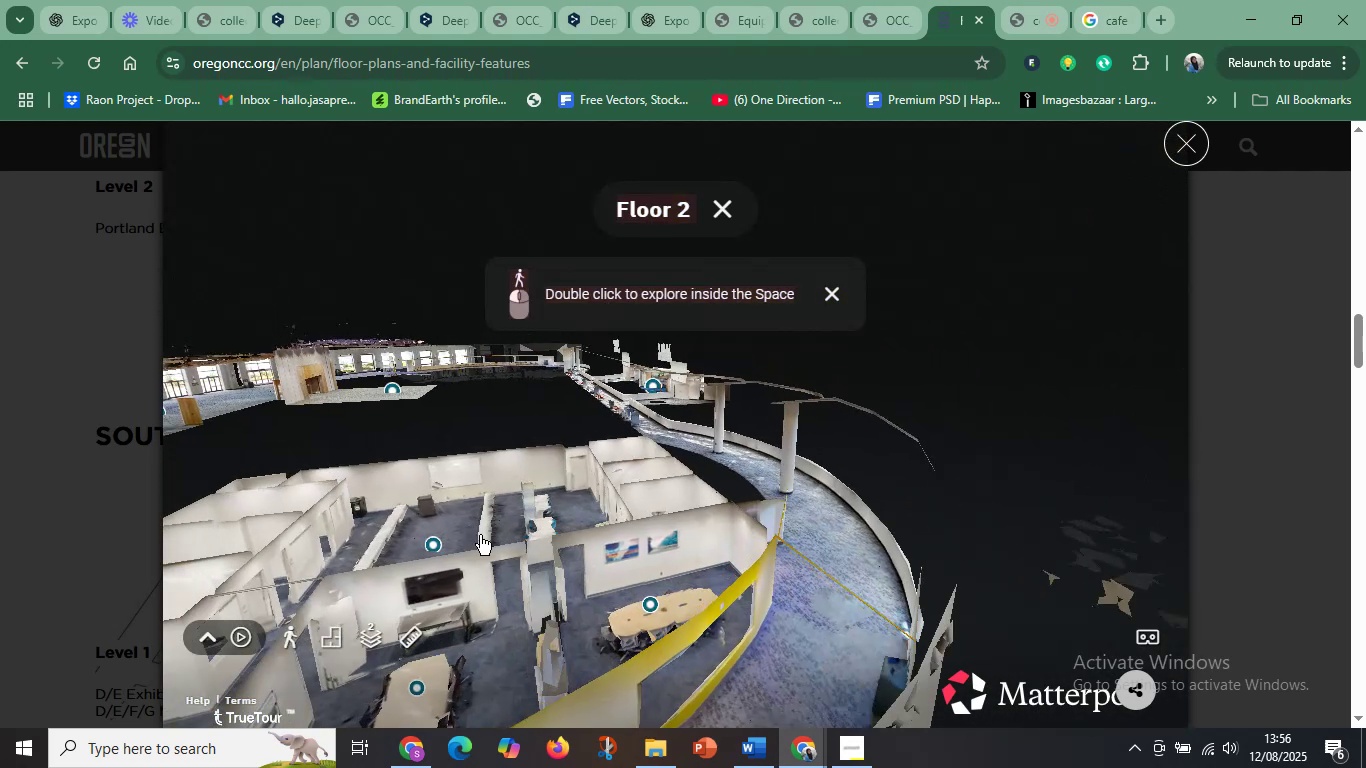 
hold_key(key=ControlLeft, duration=1.53)
left_click_drag(start_coordinate=[767, 602], to_coordinate=[717, 518])
 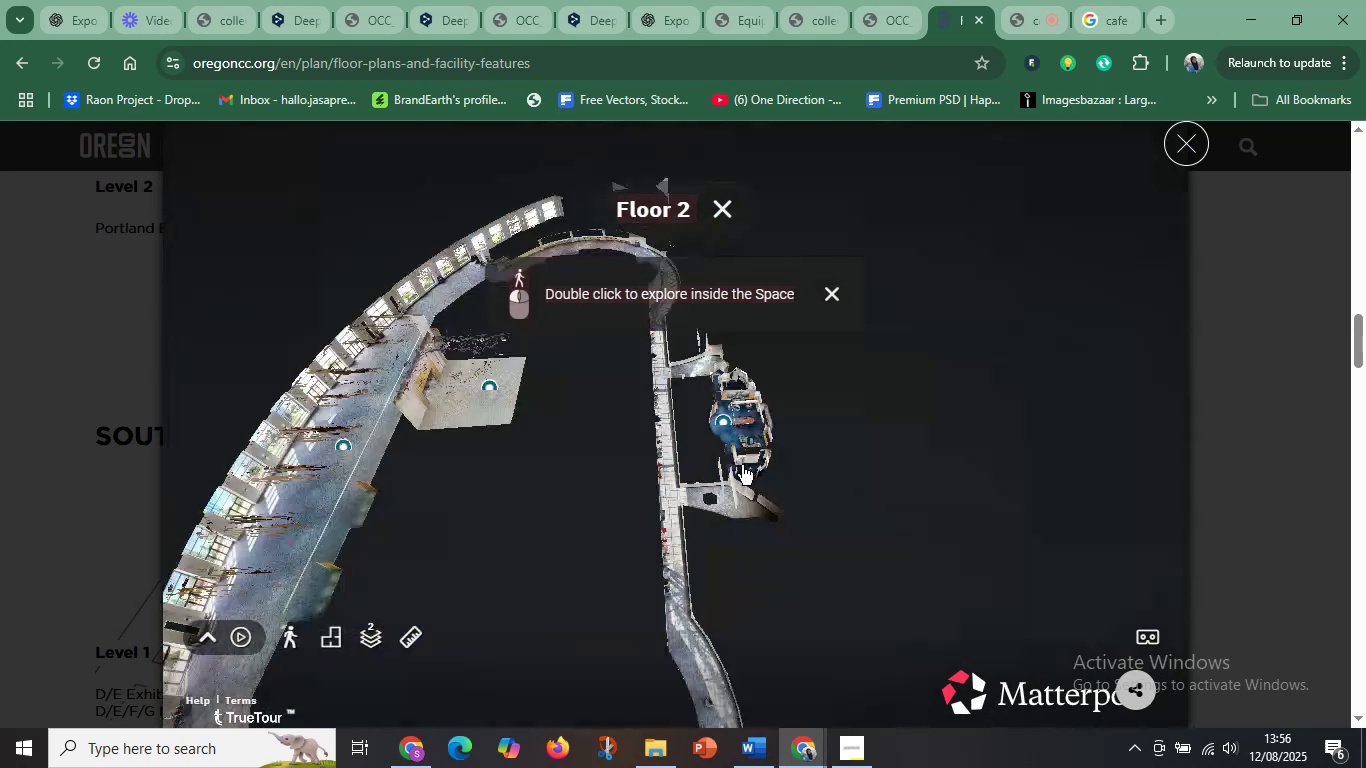 
key(Control+ControlLeft)
 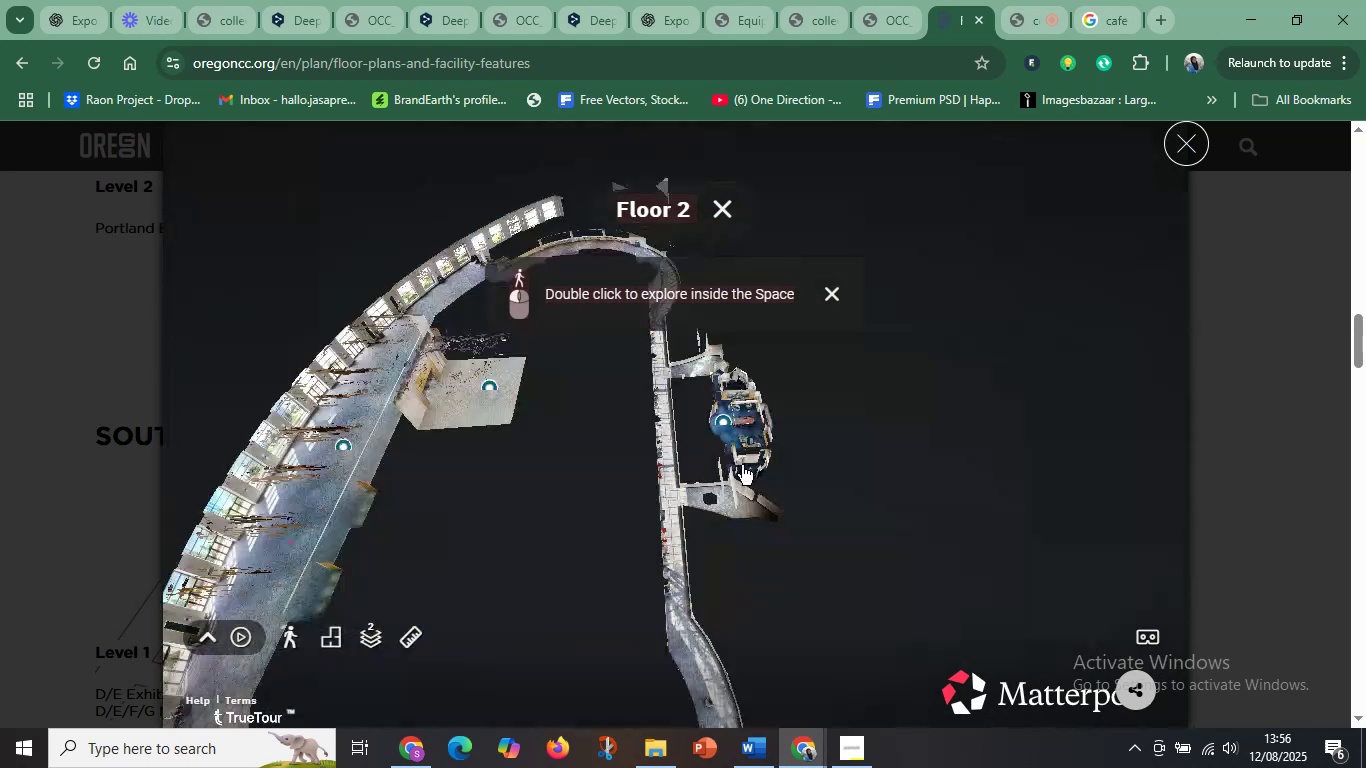 
key(Control+ControlLeft)
 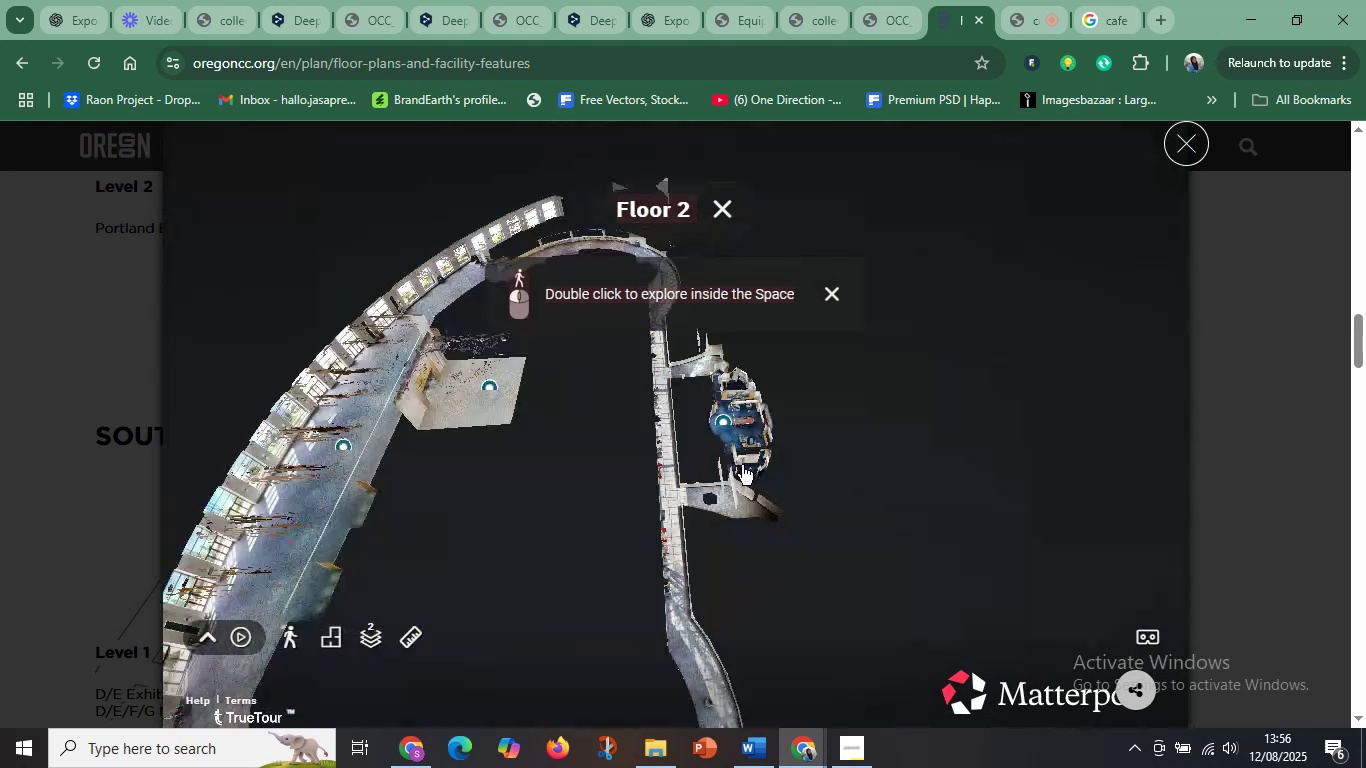 
key(Control+ControlLeft)
 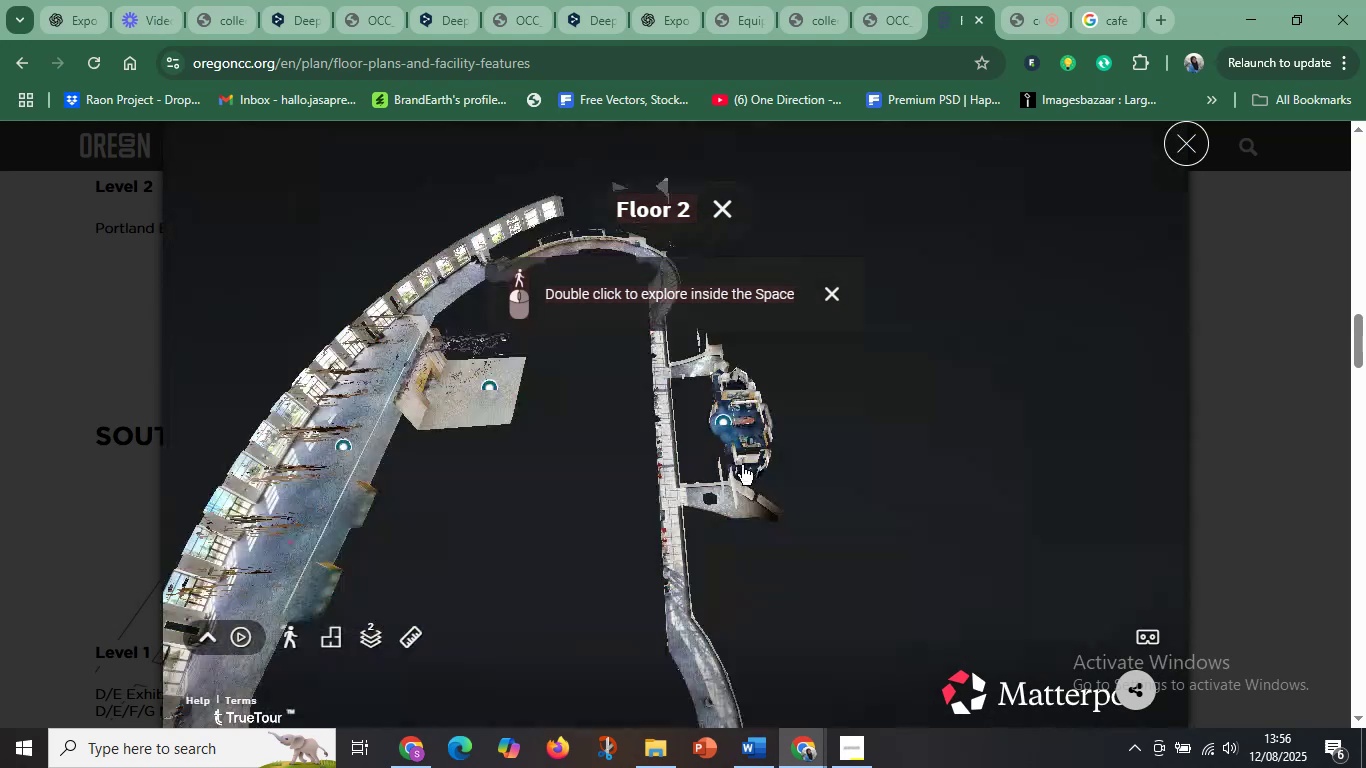 
key(Control+ControlLeft)
 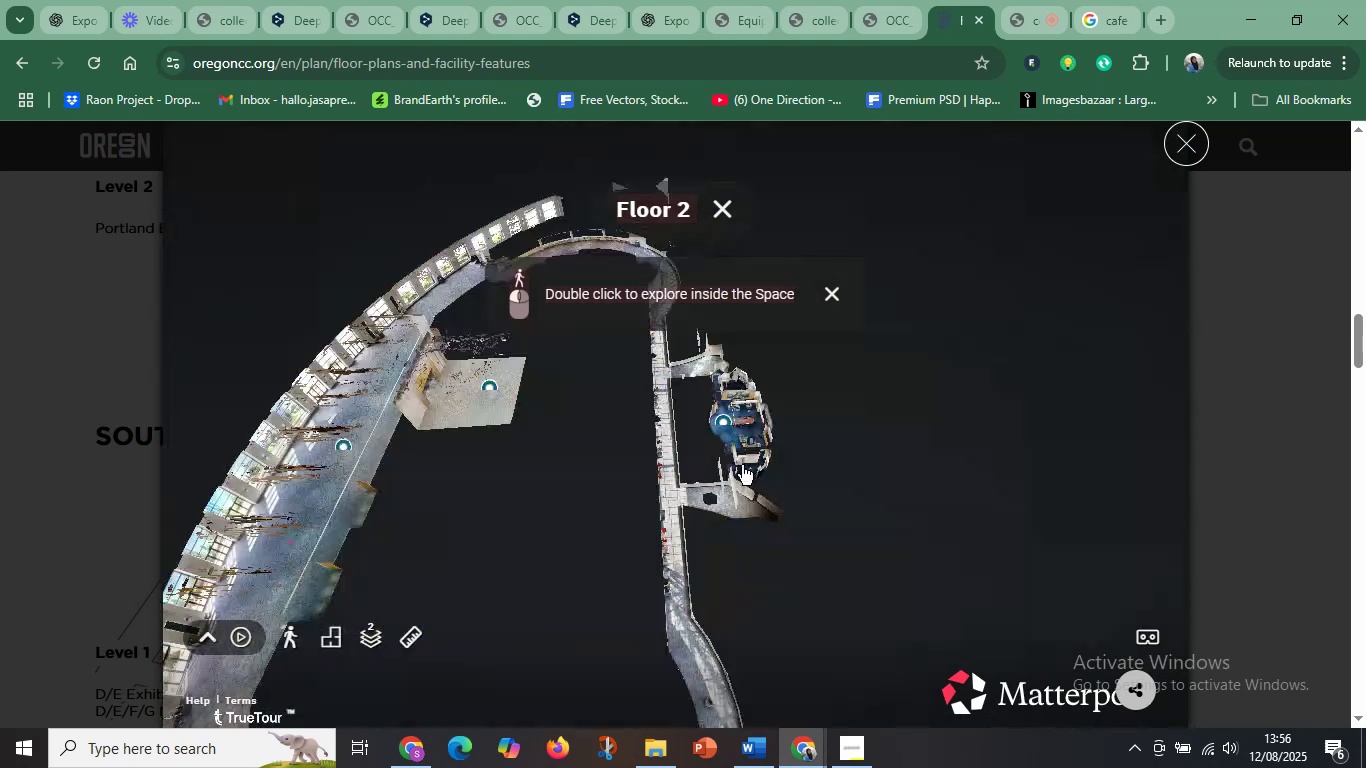 
key(Control+ControlLeft)
 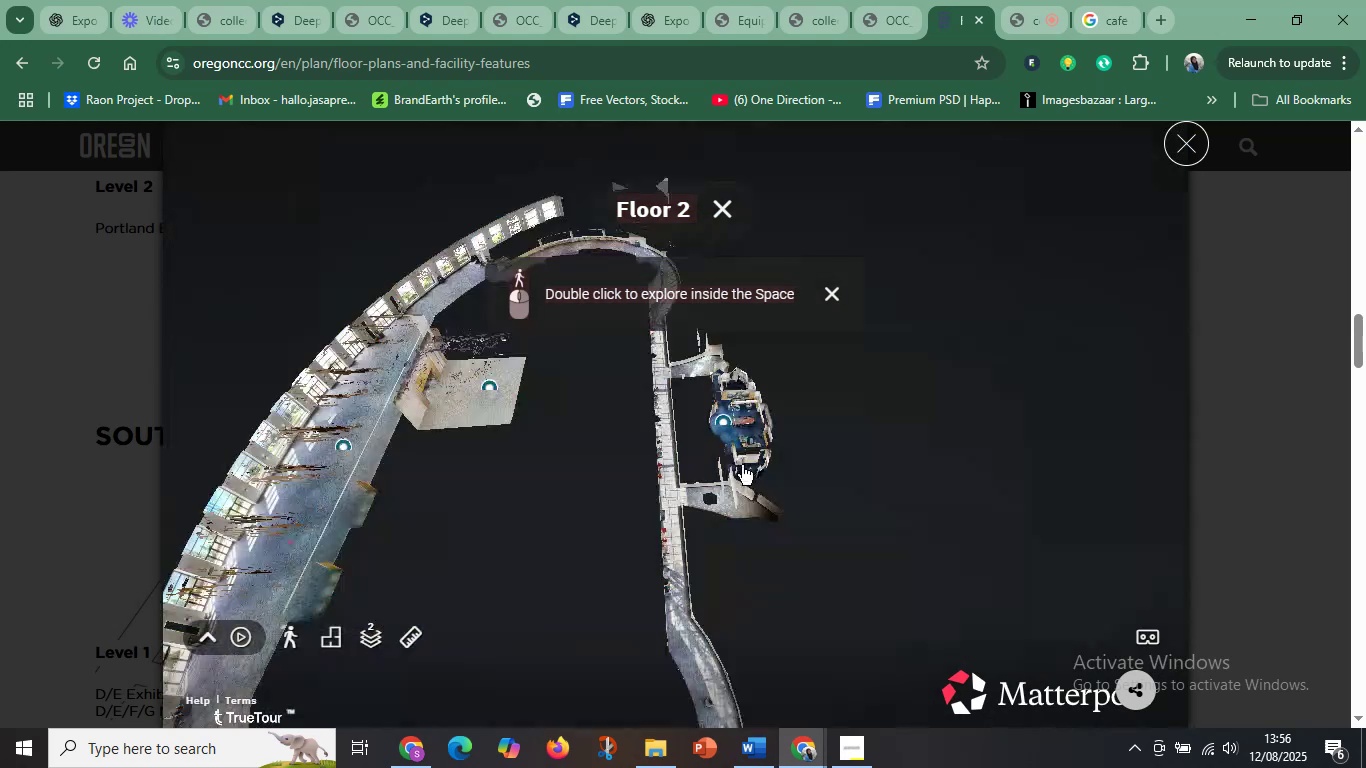 
key(Control+ControlLeft)
 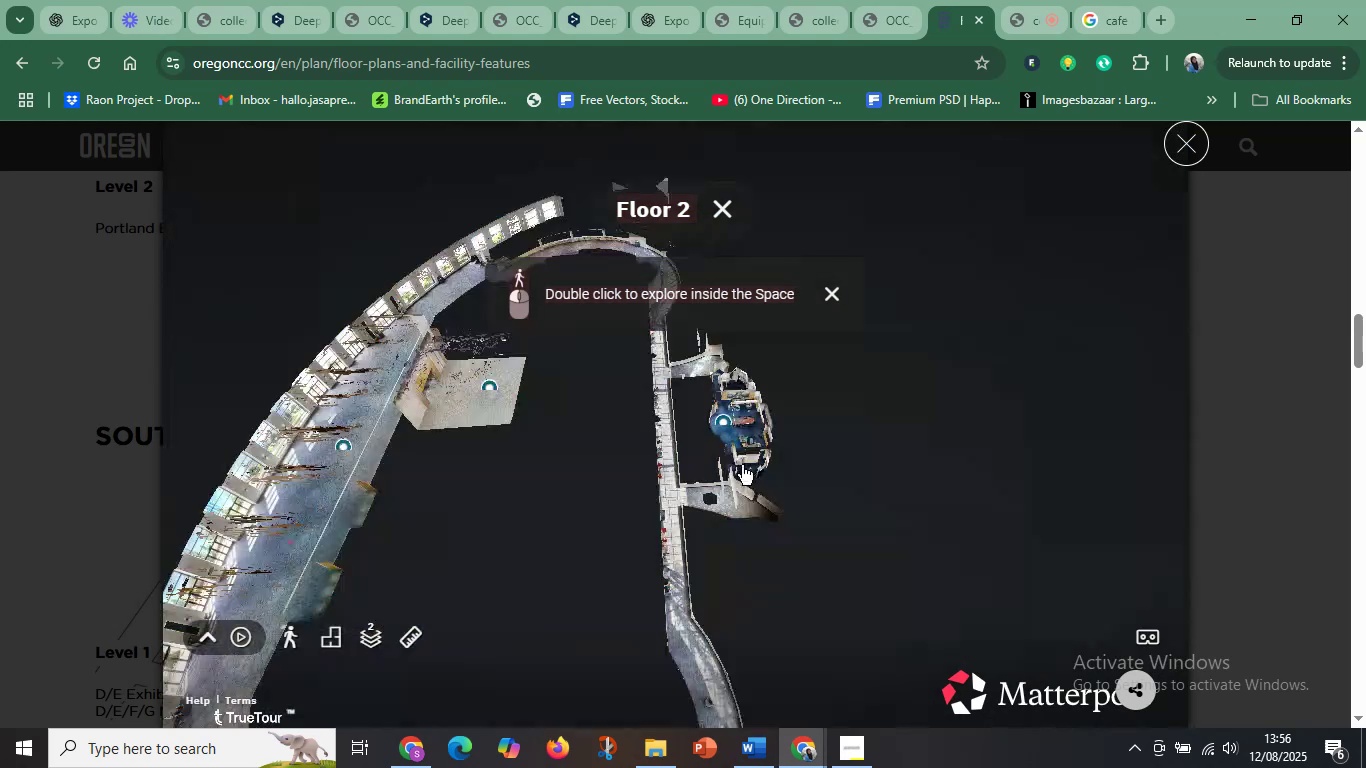 
key(Control+ControlLeft)
 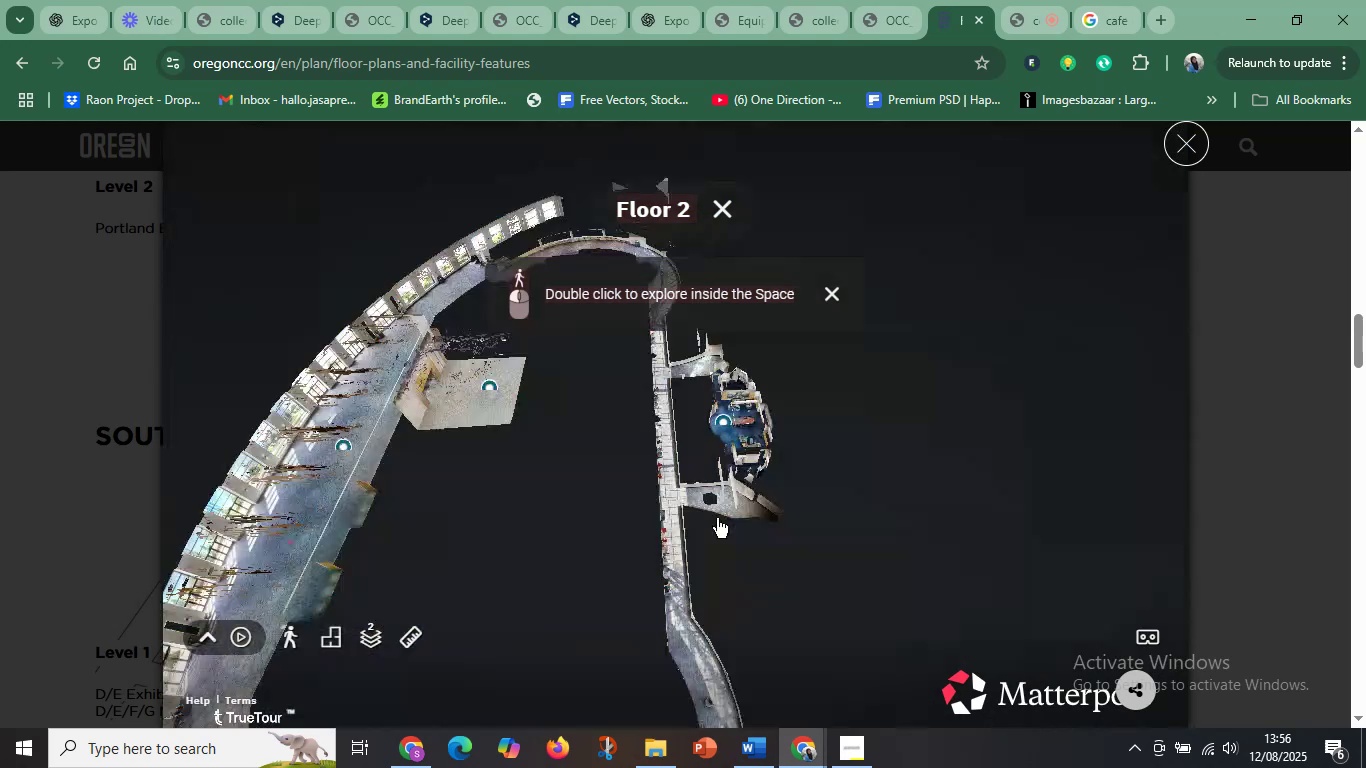 
key(Control+ControlLeft)
 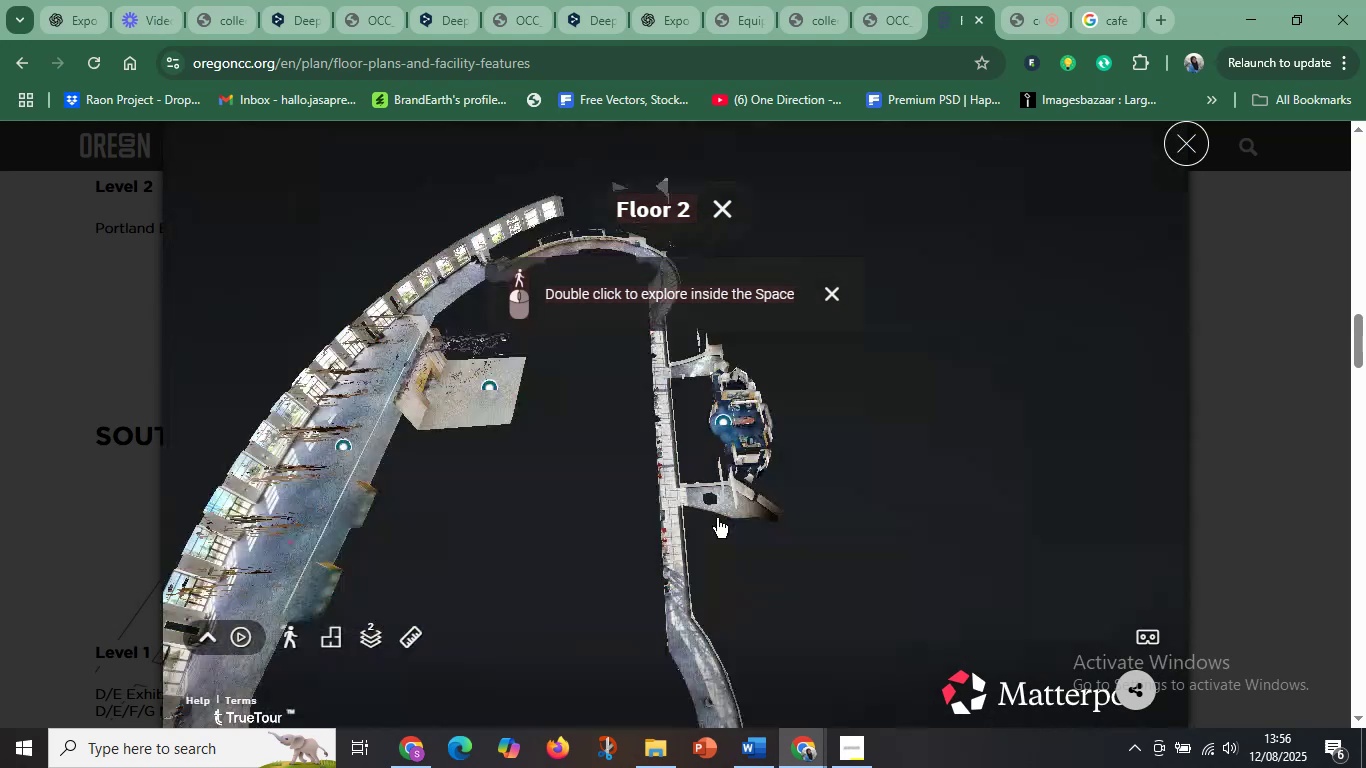 
hold_key(key=ControlLeft, duration=1.53)
scroll: coordinate [693, 440], scroll_direction: up, amount: 42.0
 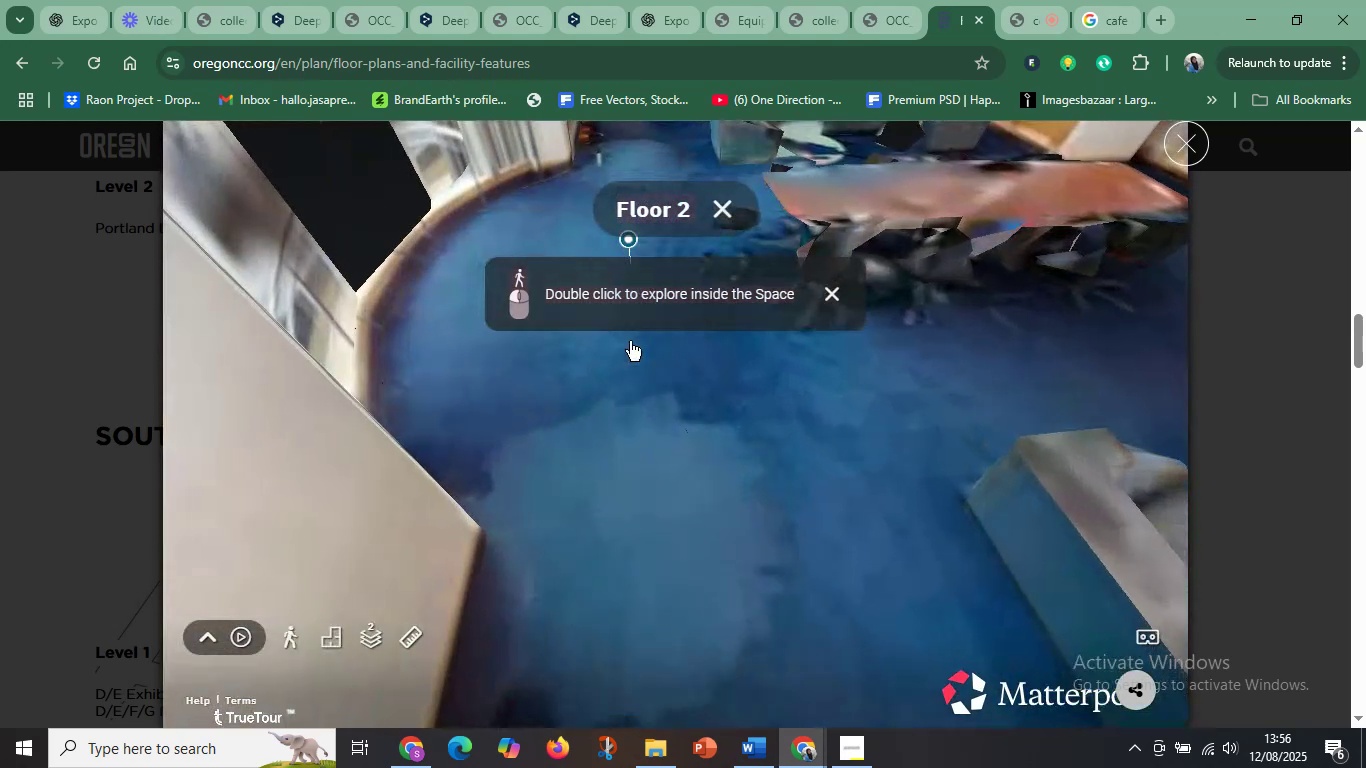 
hold_key(key=ControlLeft, duration=1.51)
 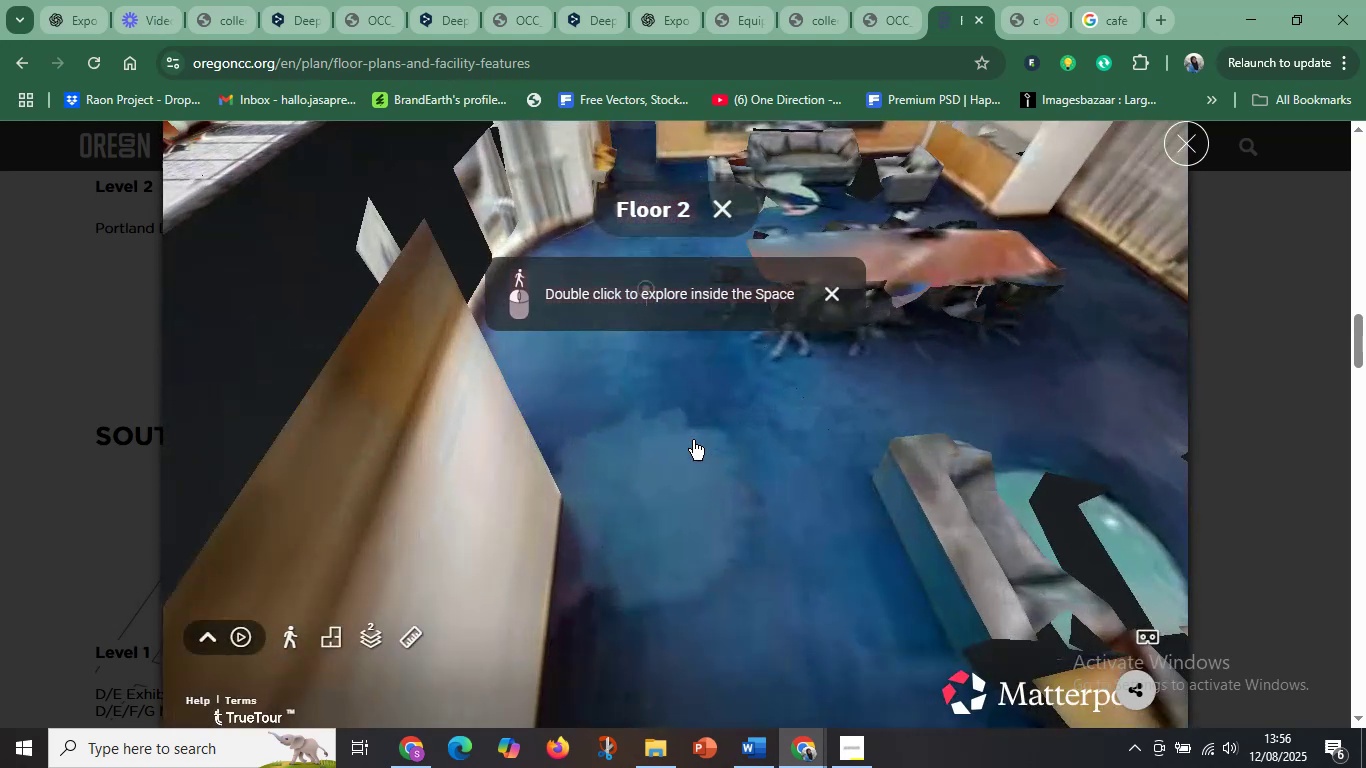 
hold_key(key=ControlLeft, duration=0.97)
 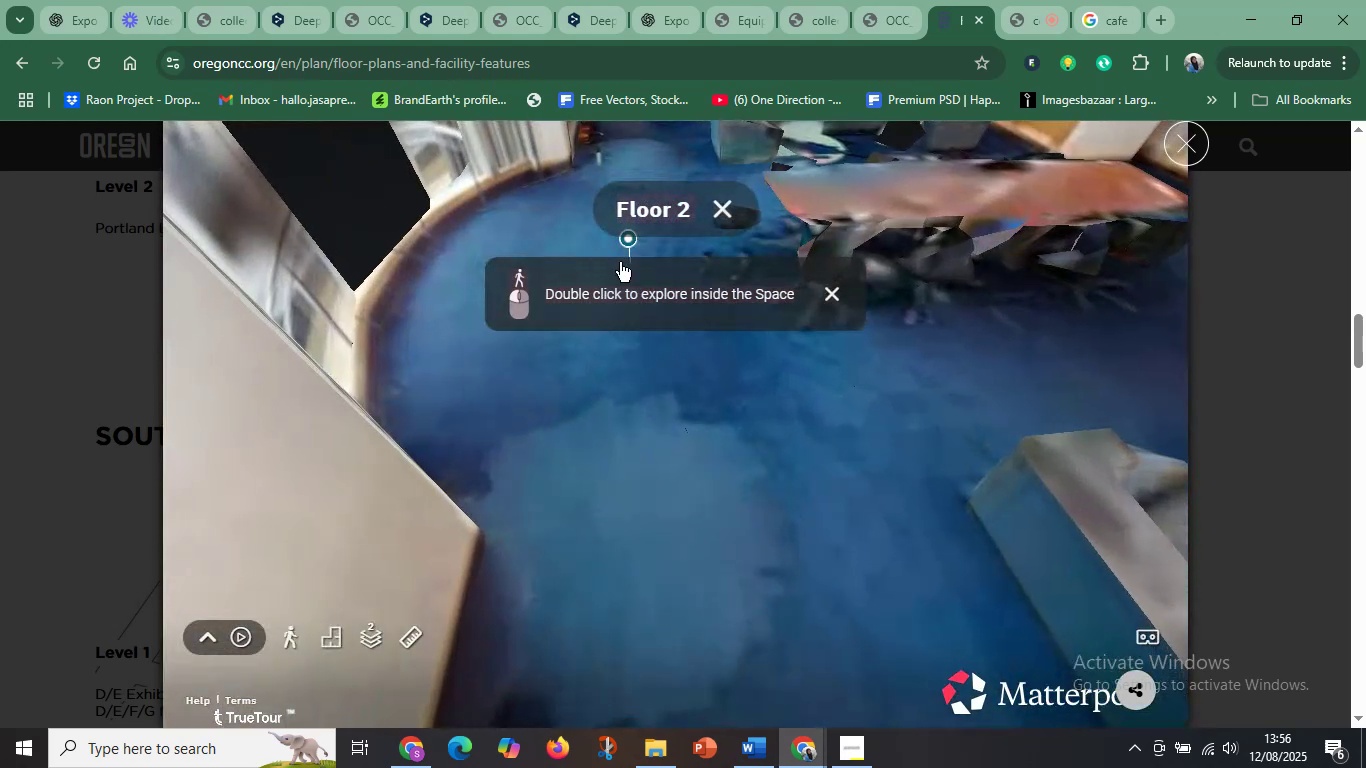 
left_click([628, 248])
 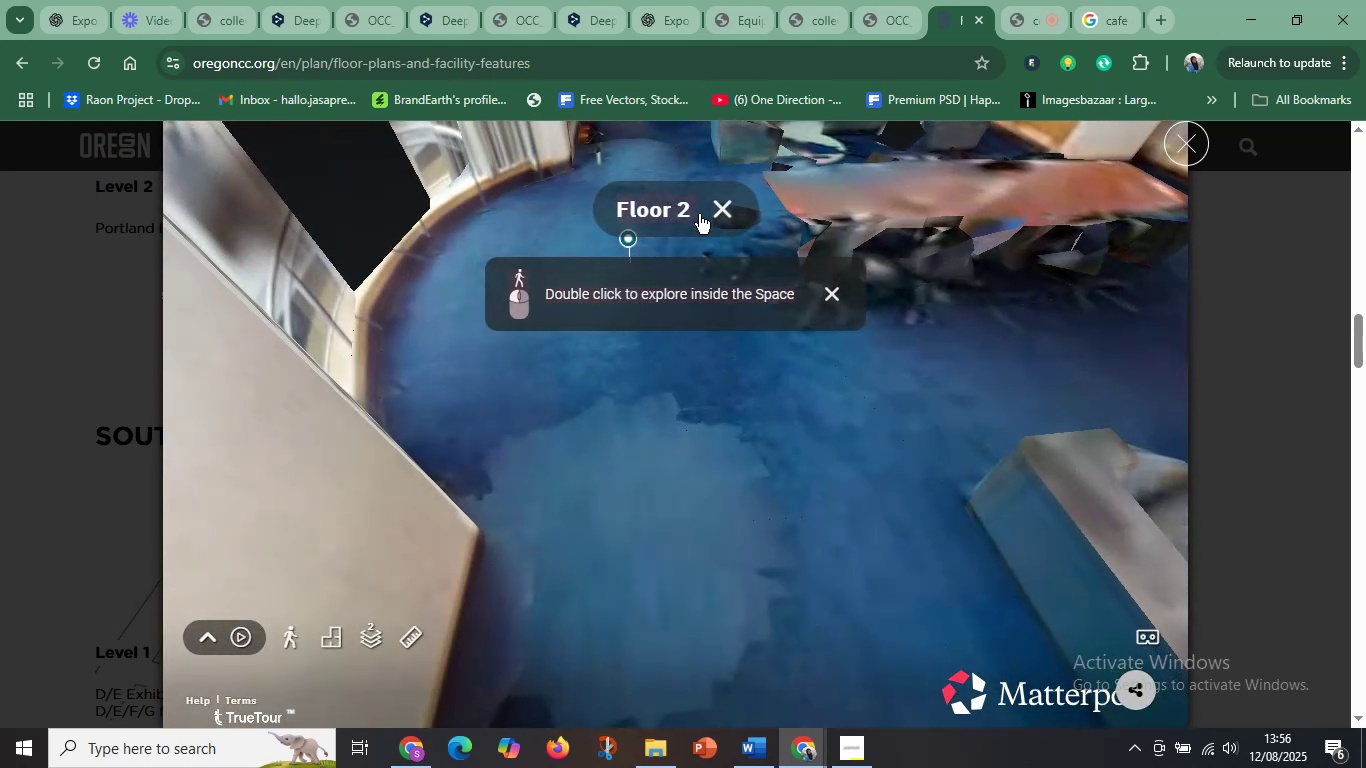 
left_click([712, 210])
 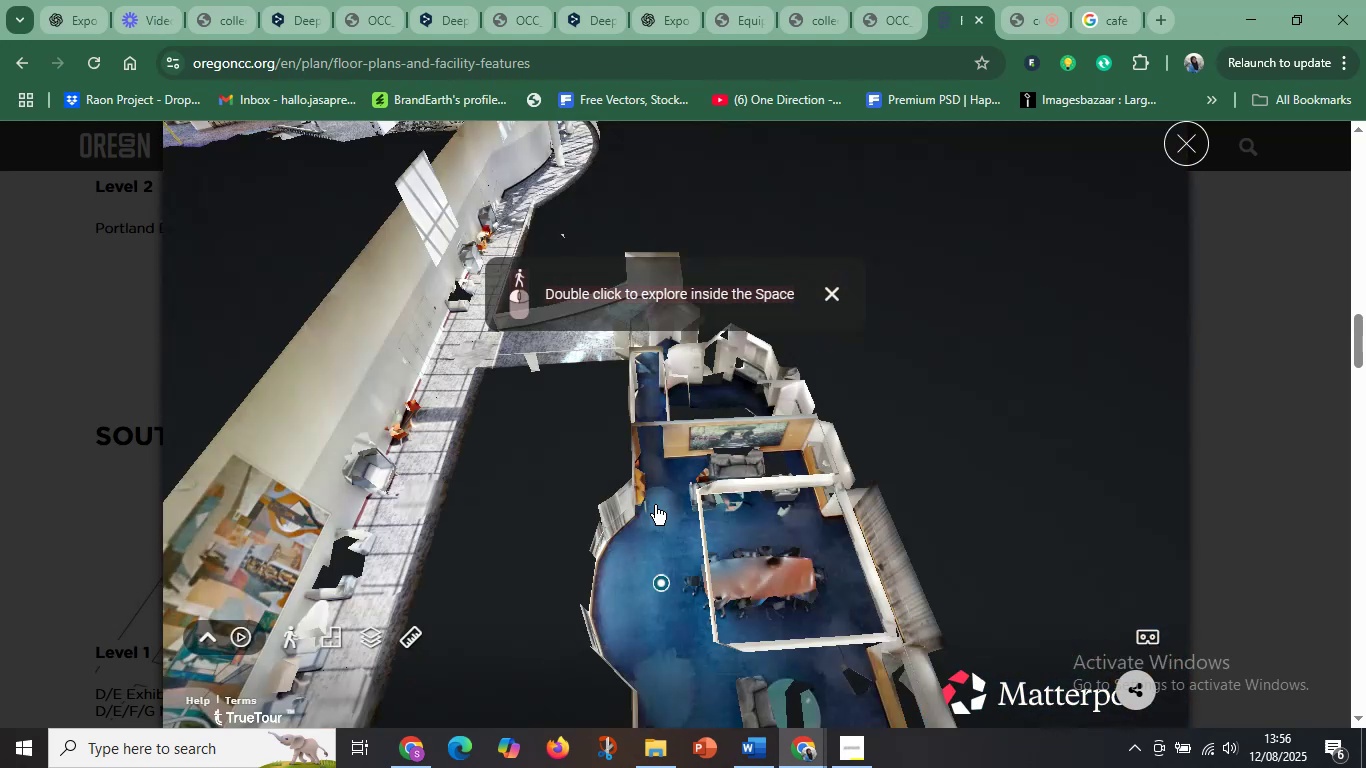 
left_click([655, 576])
 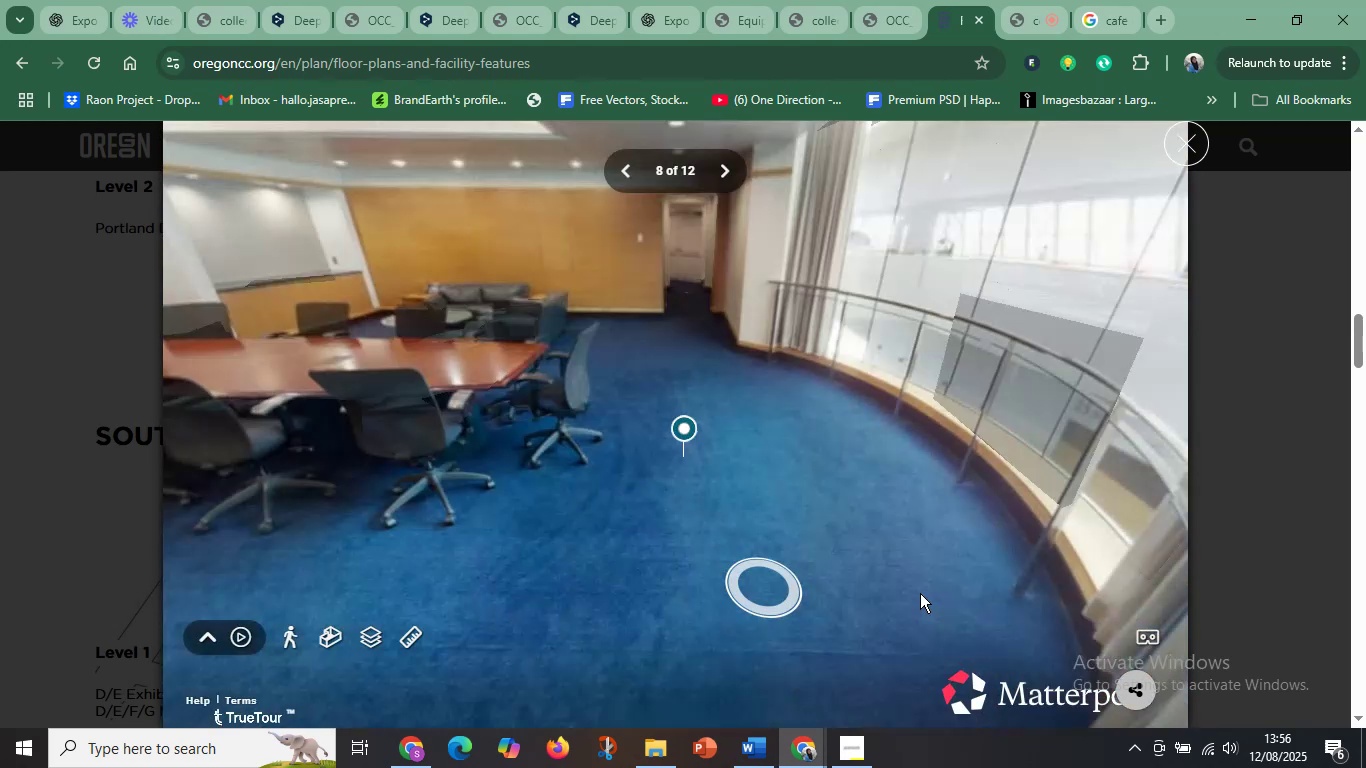 
left_click_drag(start_coordinate=[548, 496], to_coordinate=[959, 711])
 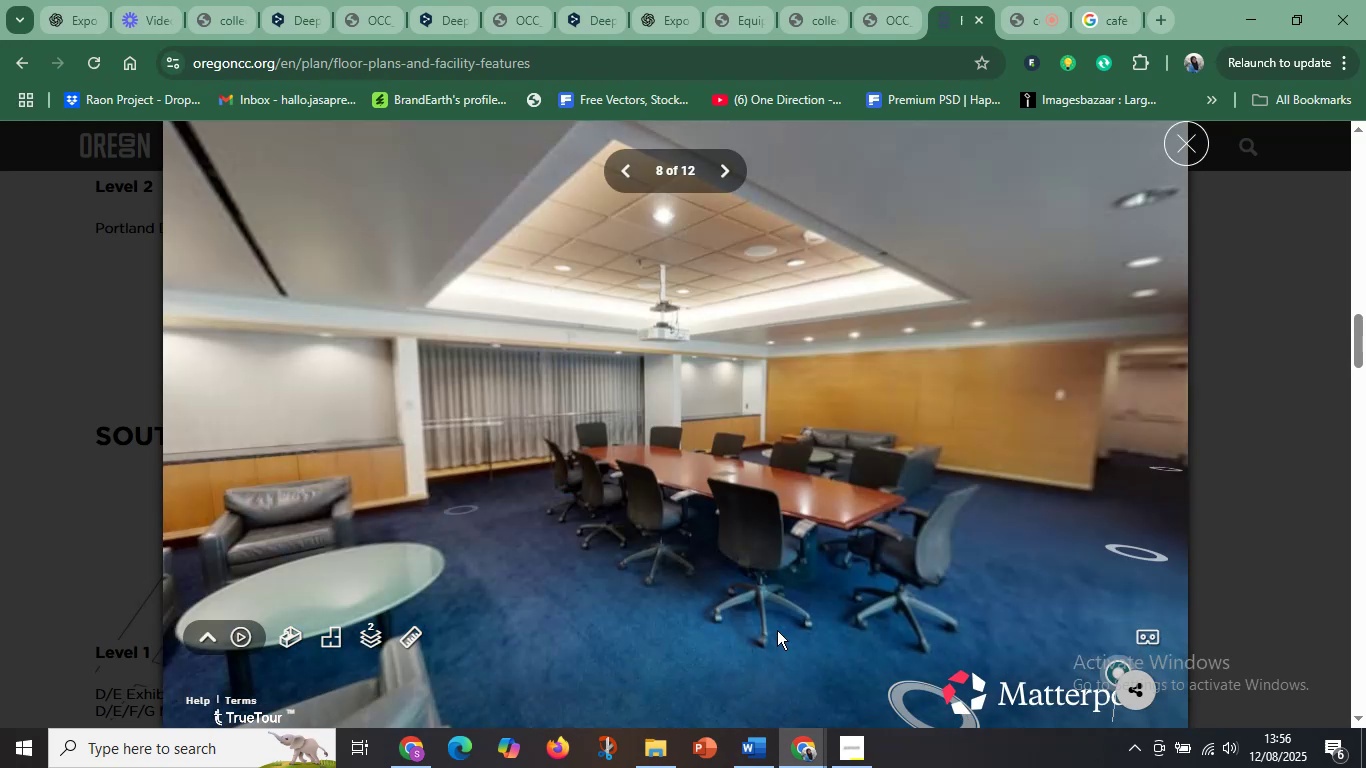 
left_click_drag(start_coordinate=[603, 591], to_coordinate=[1186, 577])
 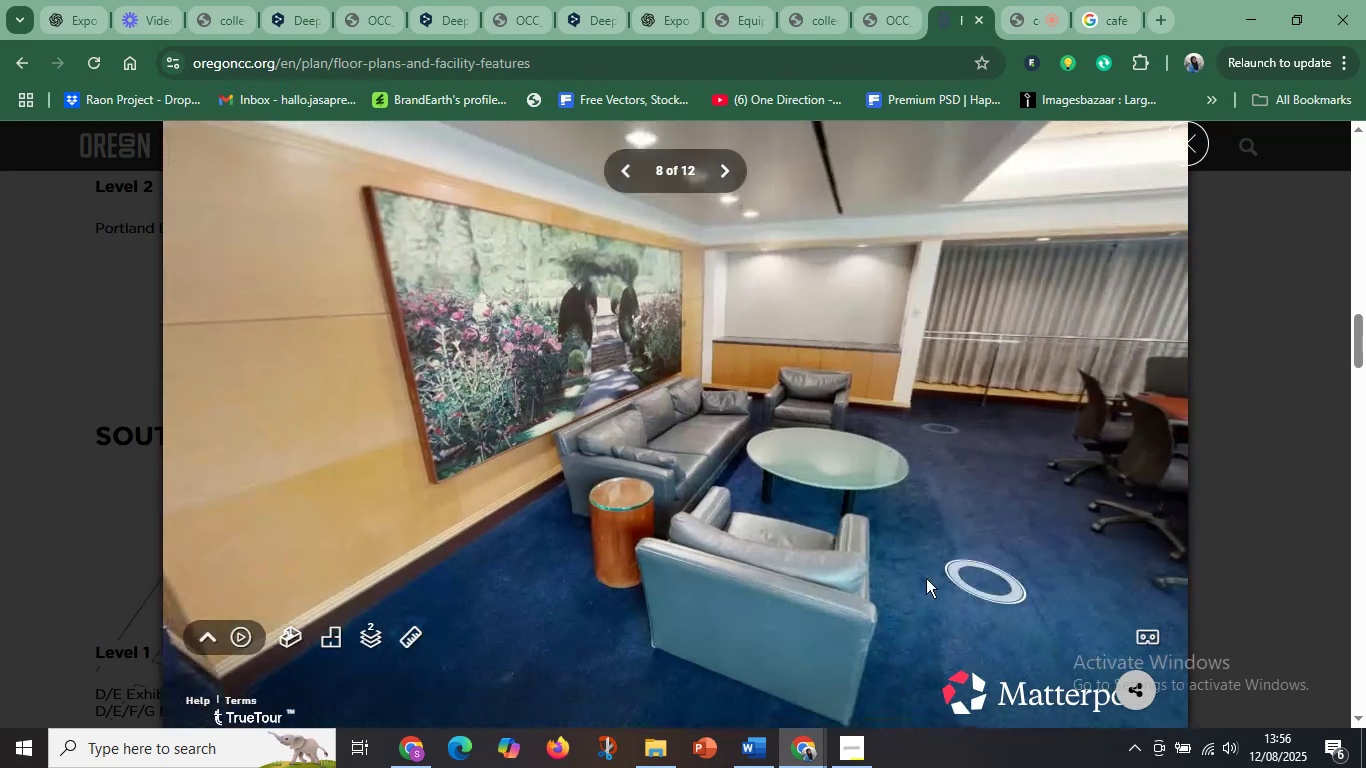 
left_click_drag(start_coordinate=[1078, 573], to_coordinate=[1046, 690])
 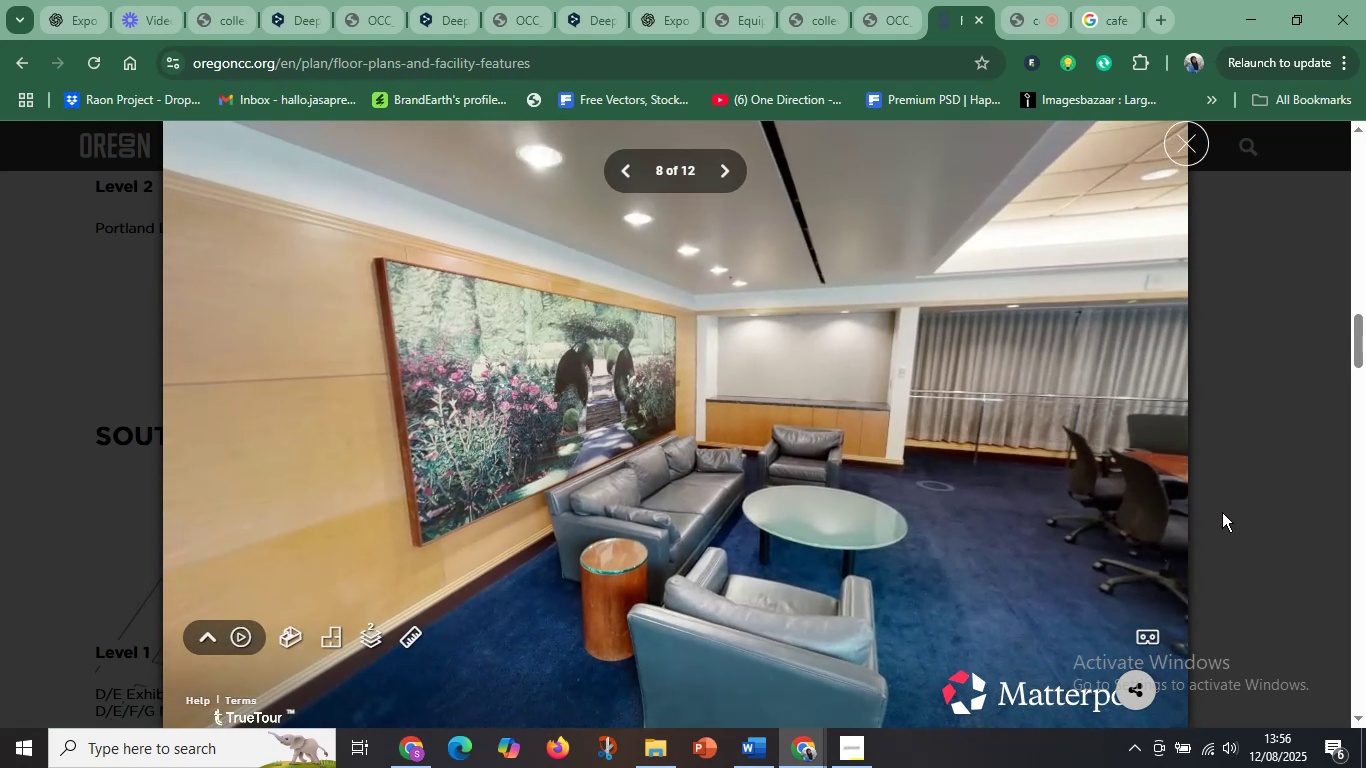 
key(Control+Shift+S)
 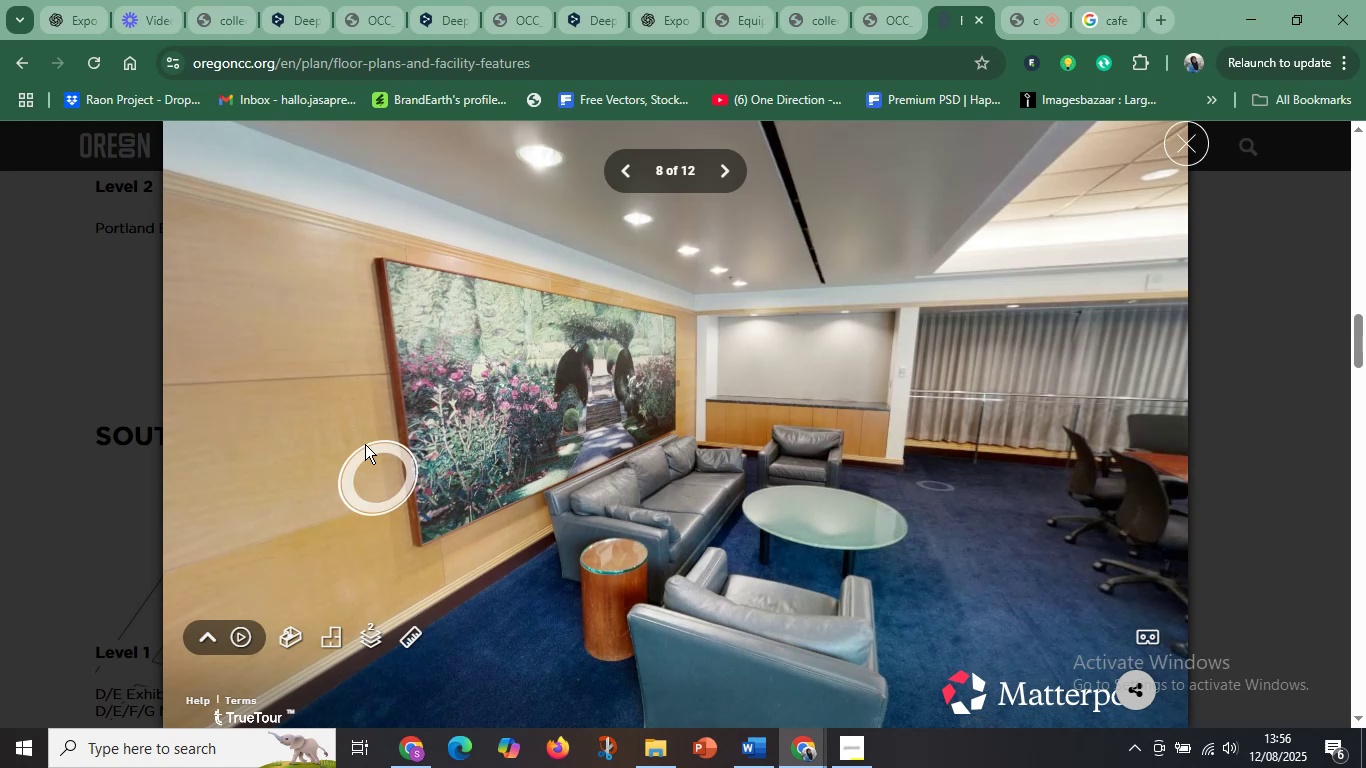 
key(Meta+Shift+S)
 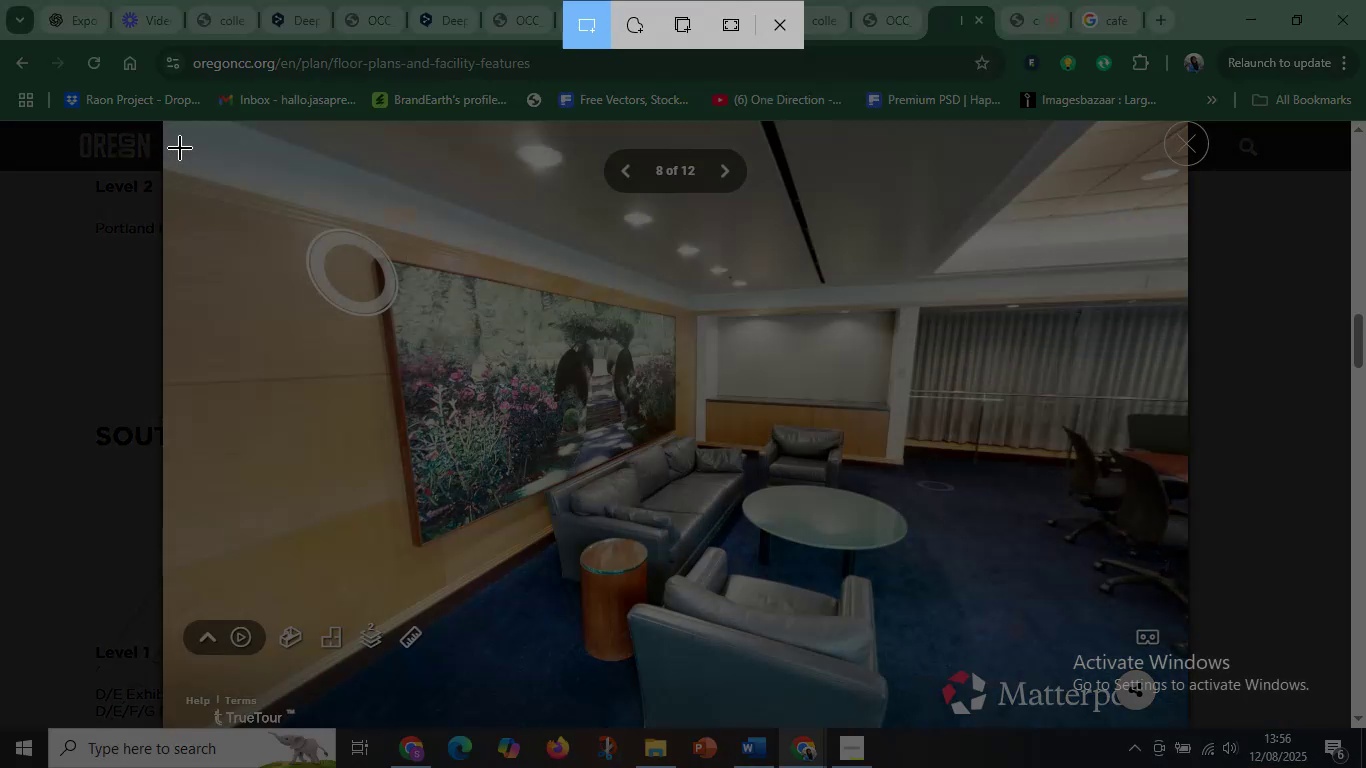 
wait(5.49)
 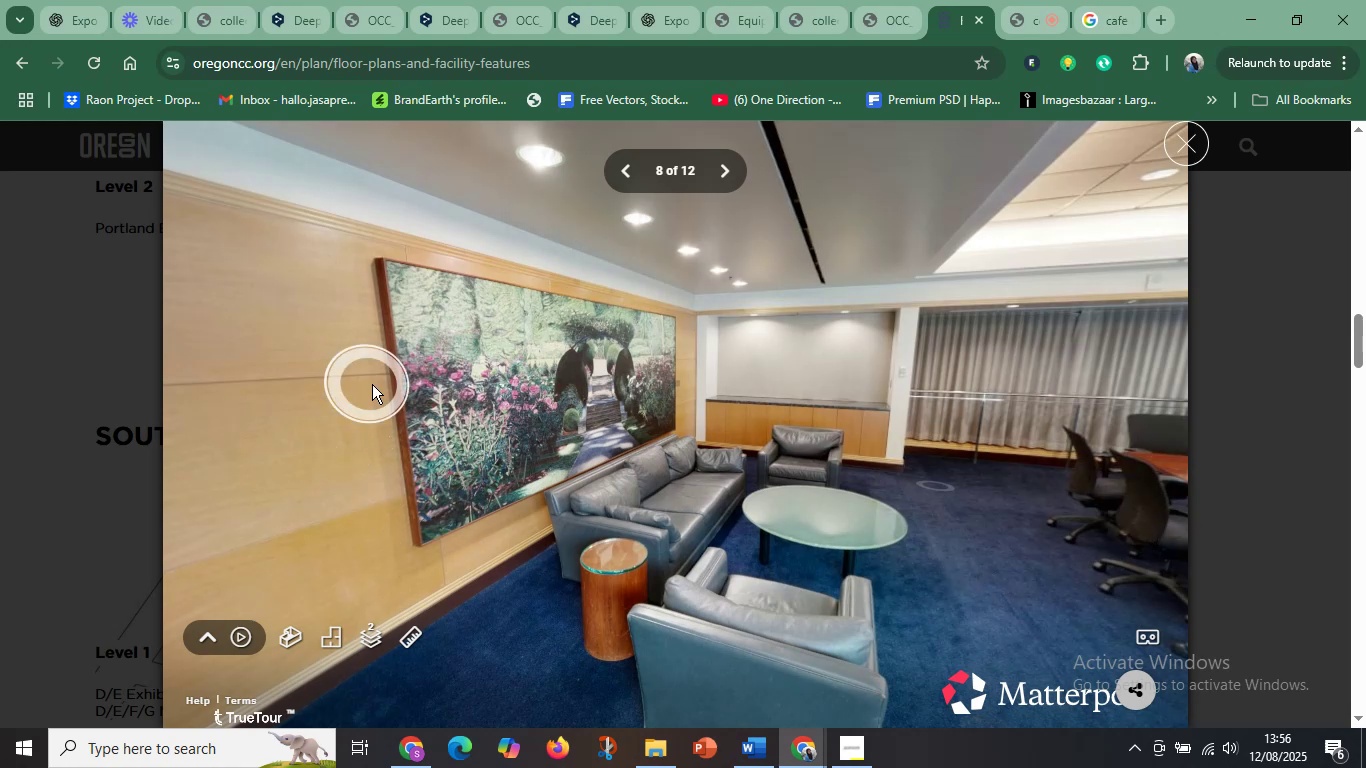 
left_click_drag(start_coordinate=[157, 124], to_coordinate=[1188, 651])
 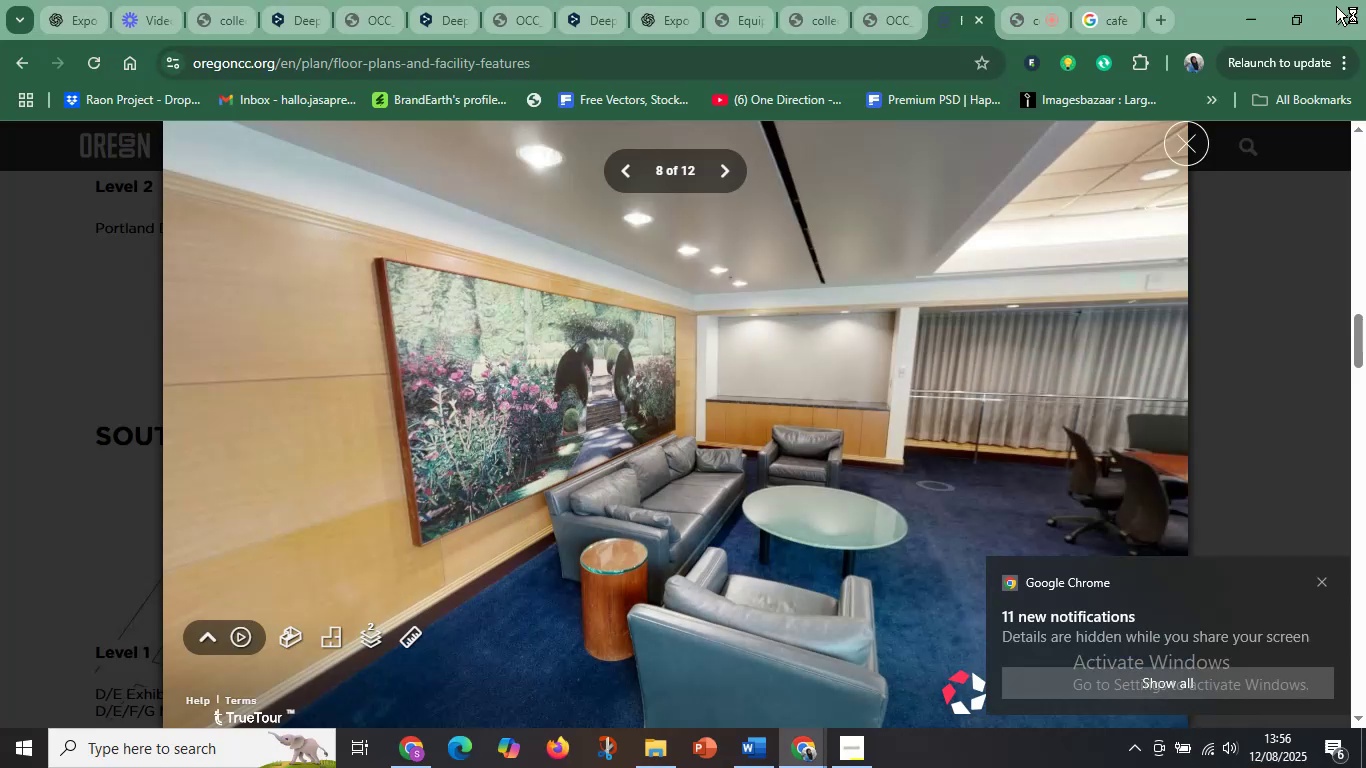 
left_click([1247, 10])
 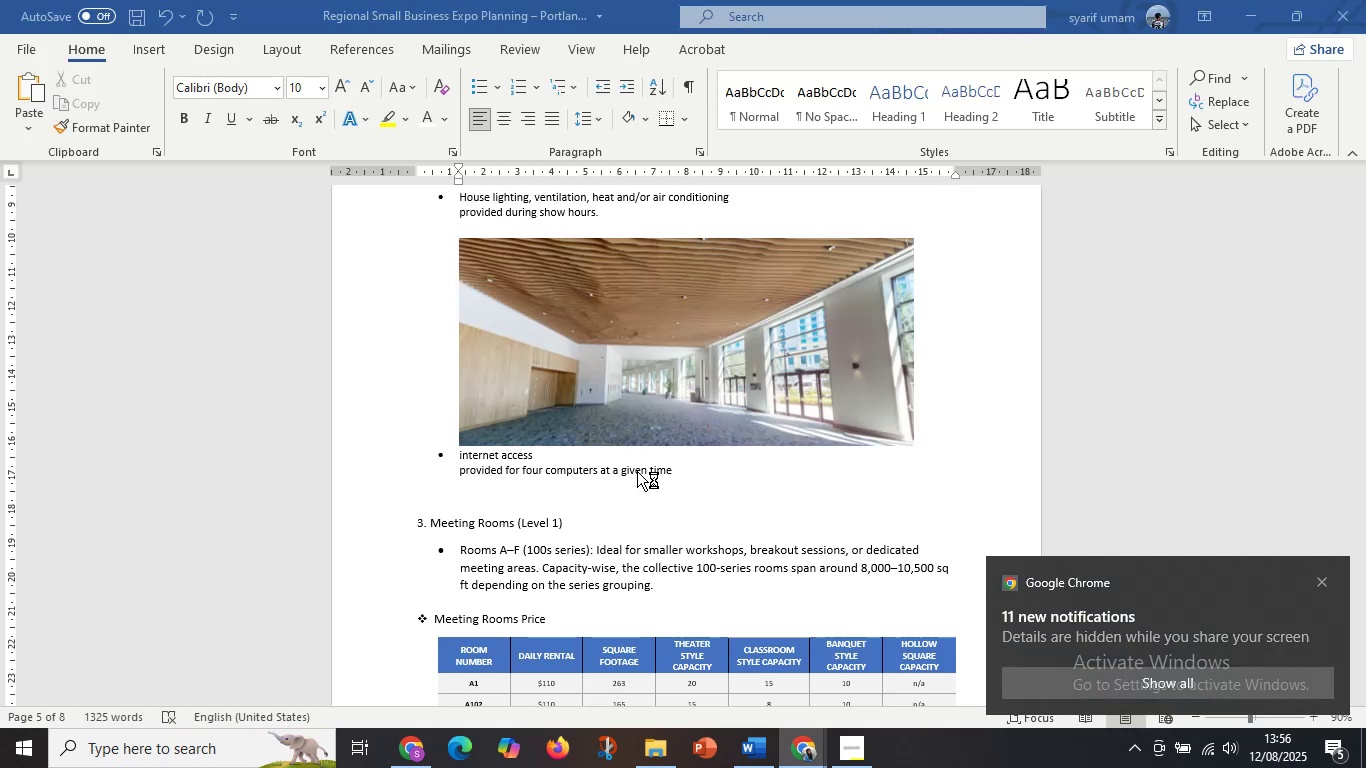 
left_click([691, 464])
 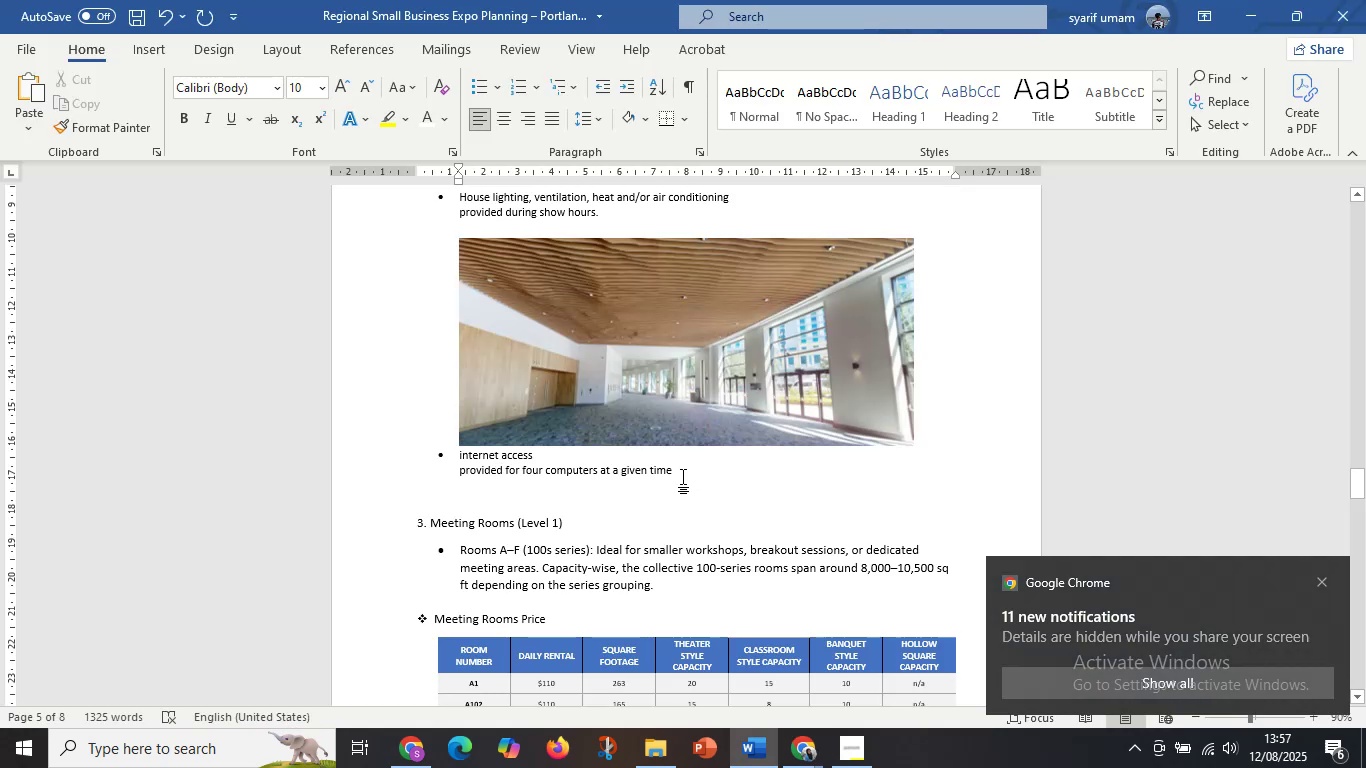 
scroll: coordinate [675, 500], scroll_direction: down, amount: 8.0
 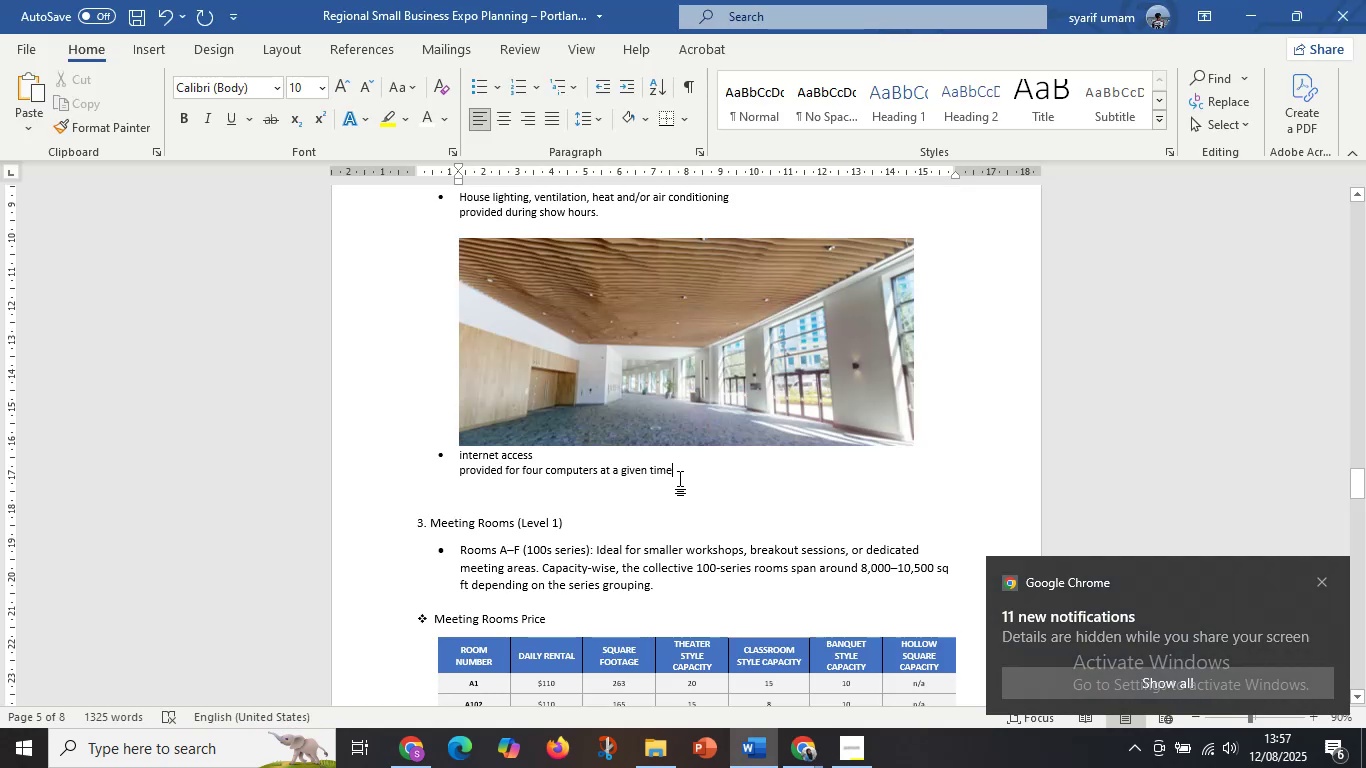 
scroll: coordinate [675, 500], scroll_direction: up, amount: 9.0
 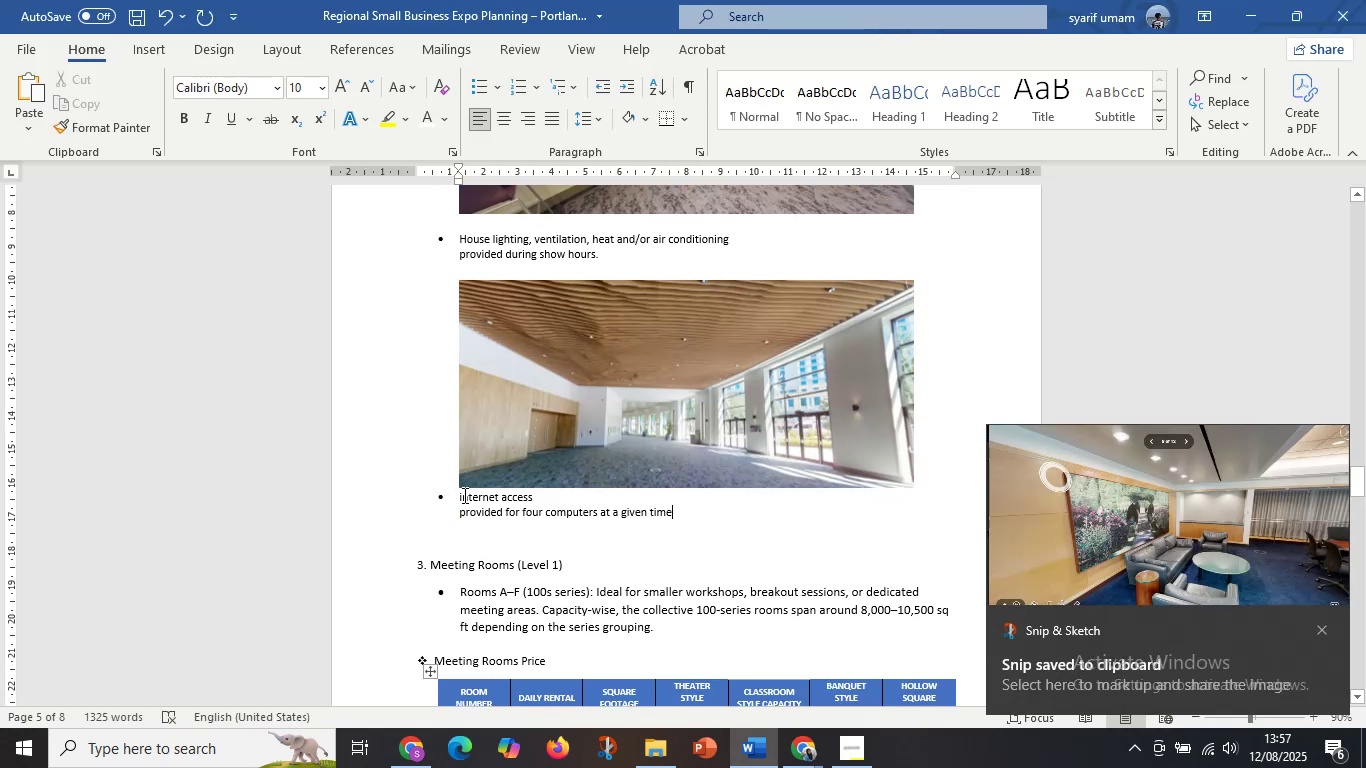 
left_click([460, 497])
 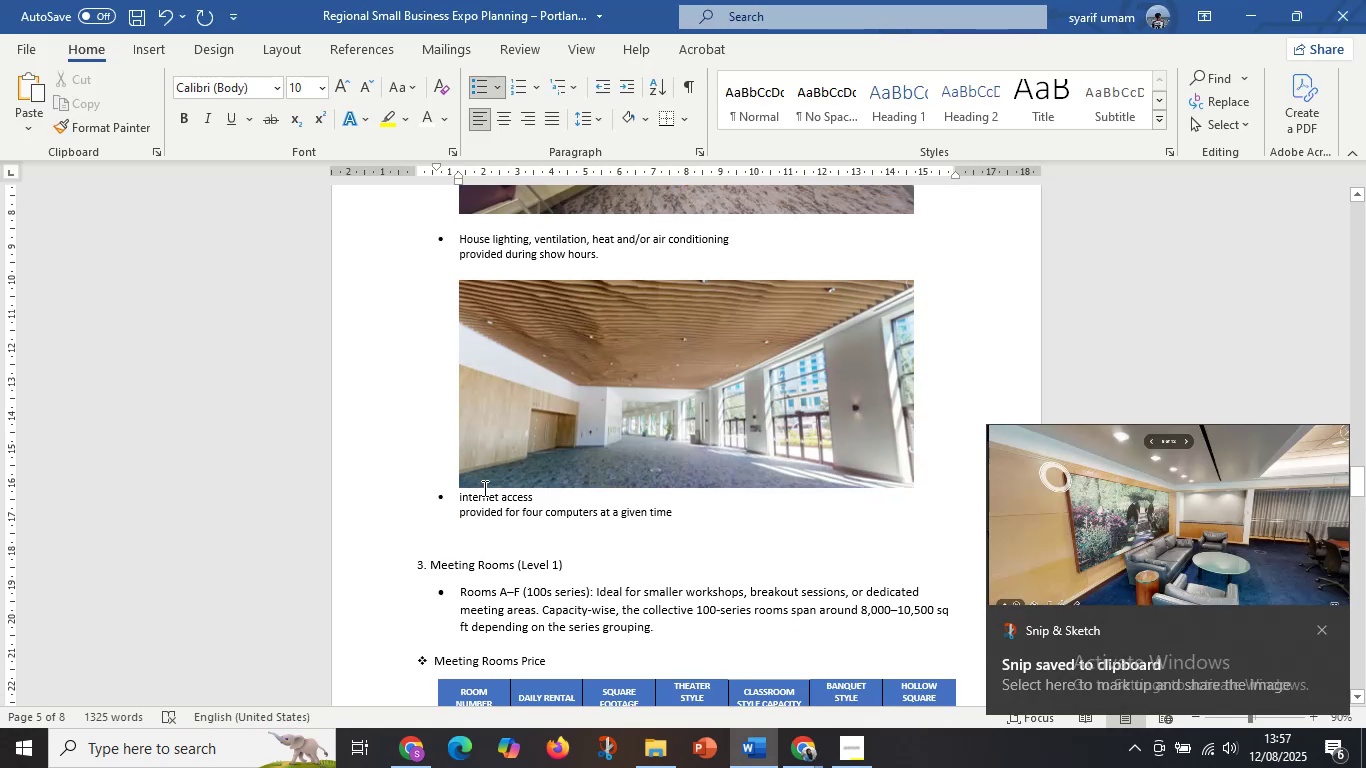 
key(Enter)
 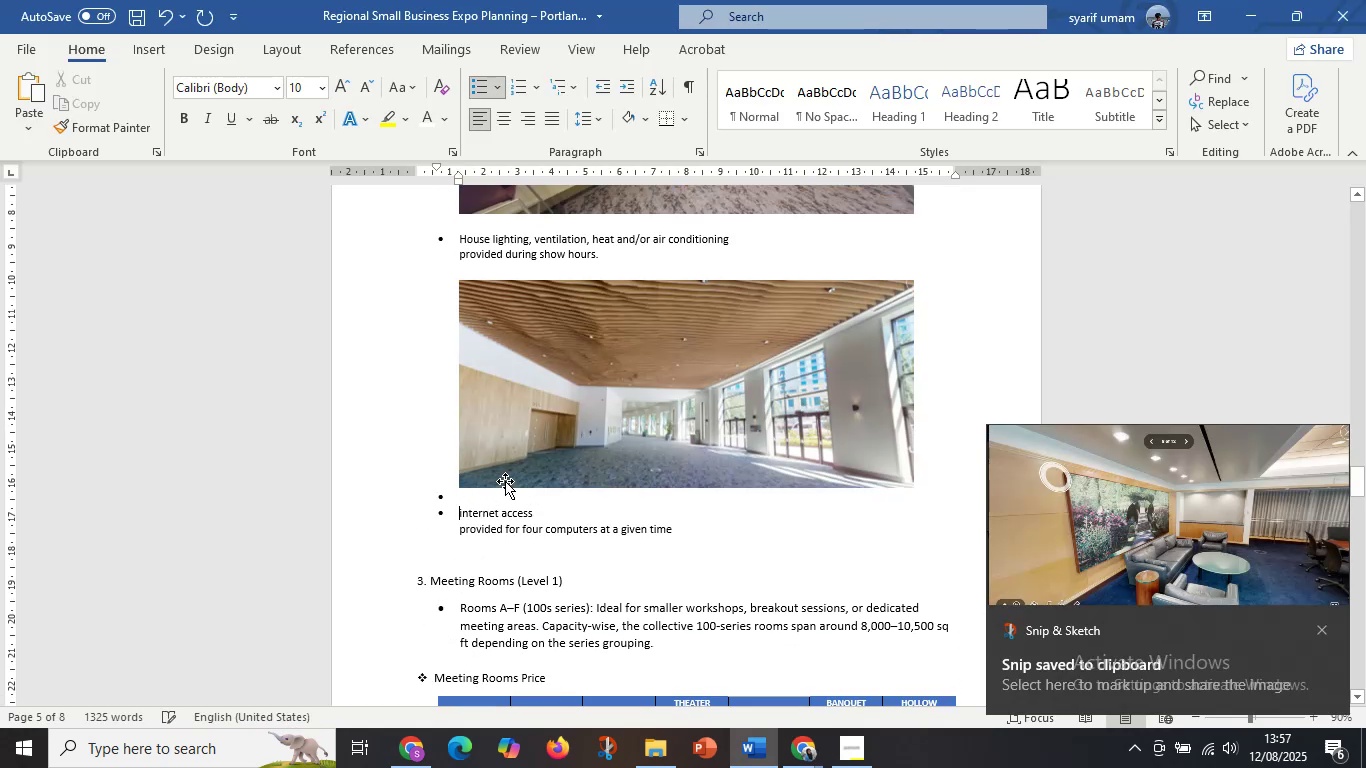 
left_click([473, 505])
 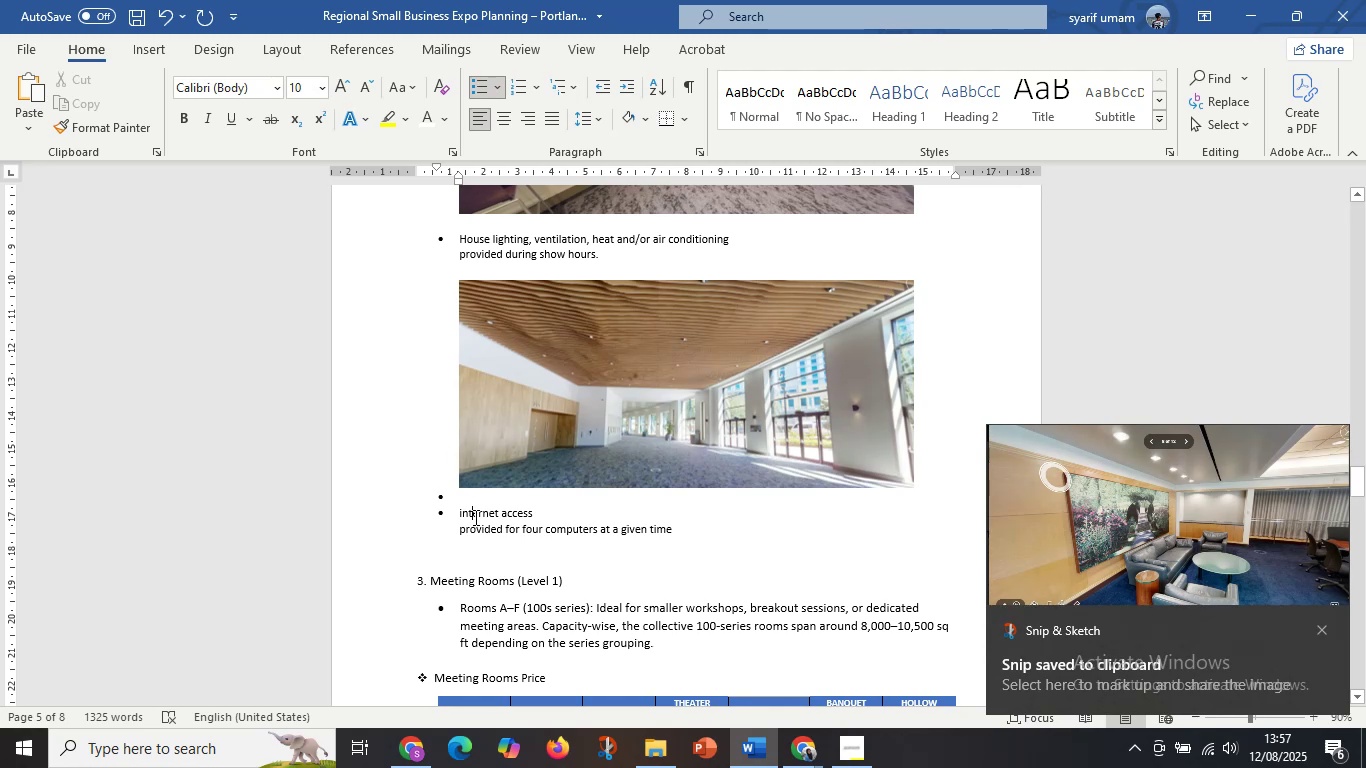 
left_click([459, 497])
 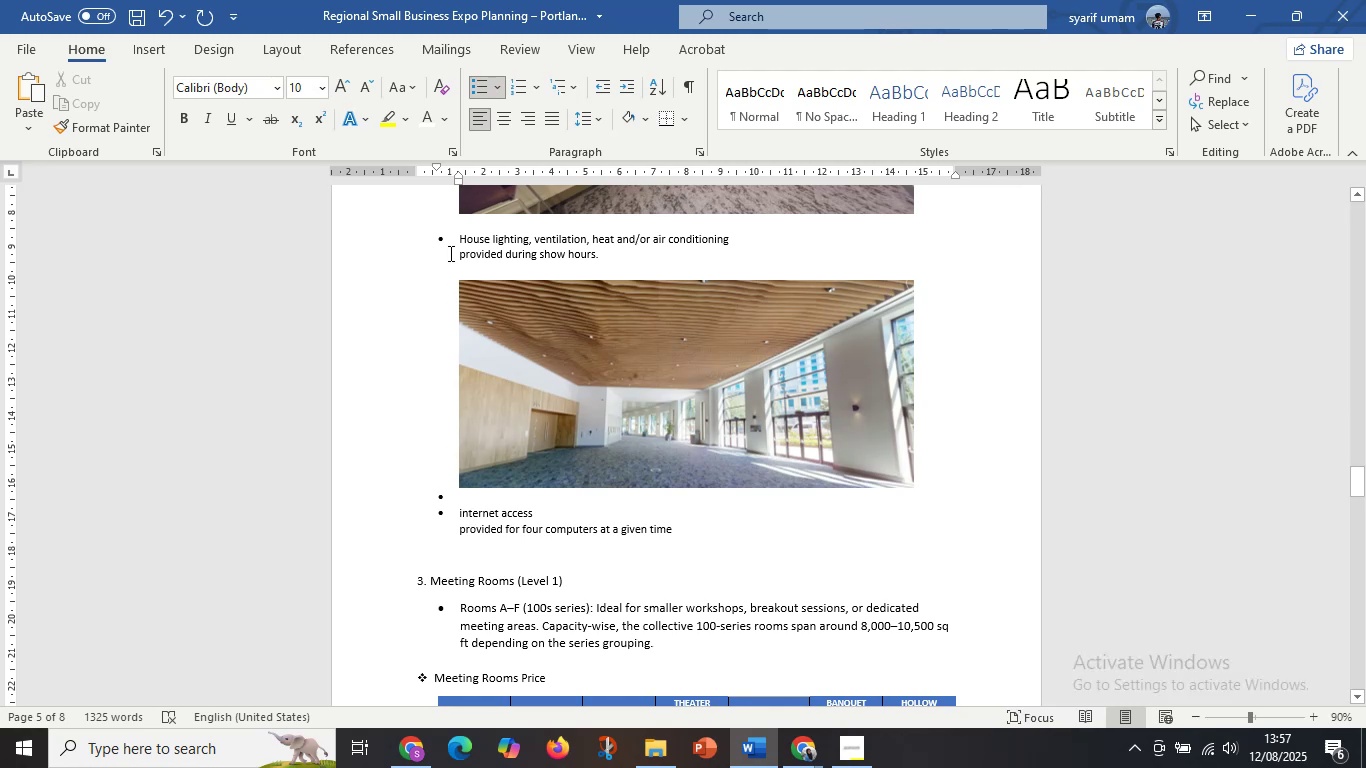 
key(Backspace)
 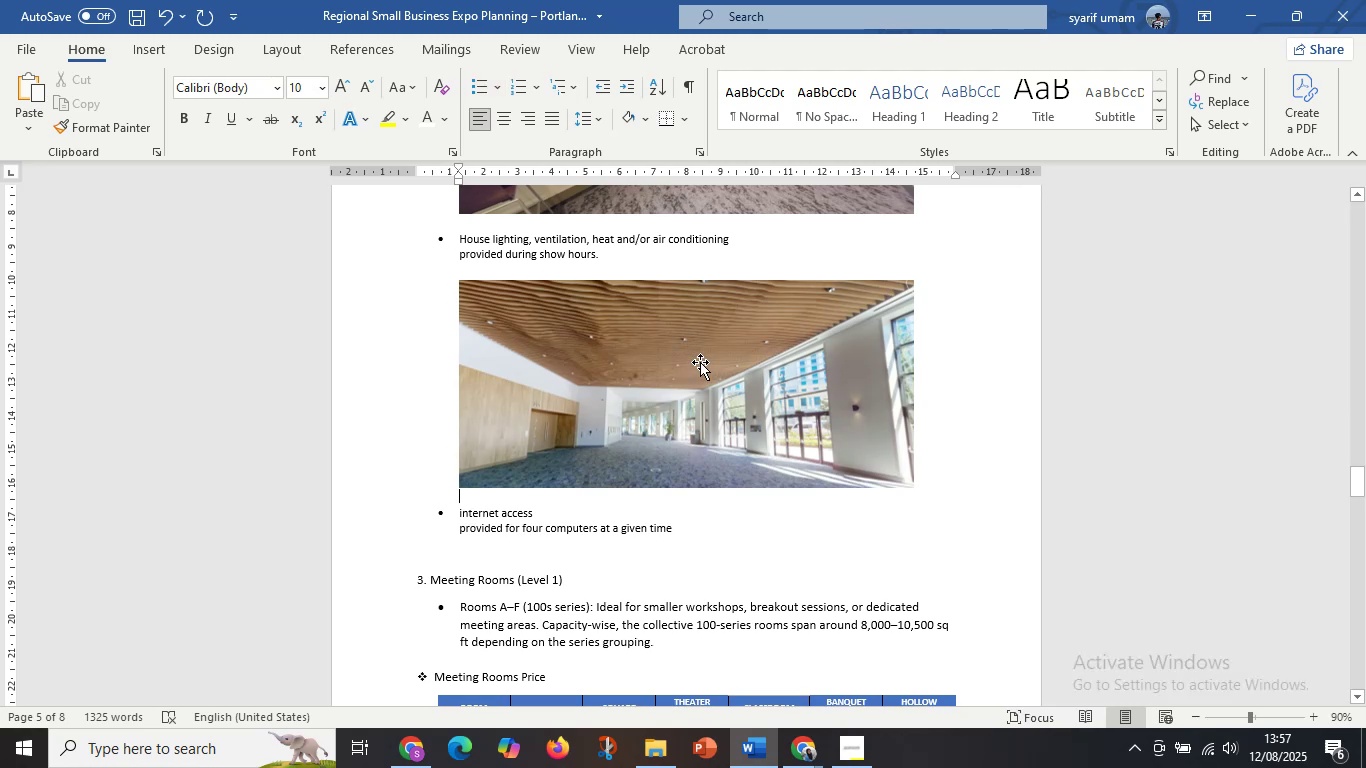 
left_click([676, 535])
 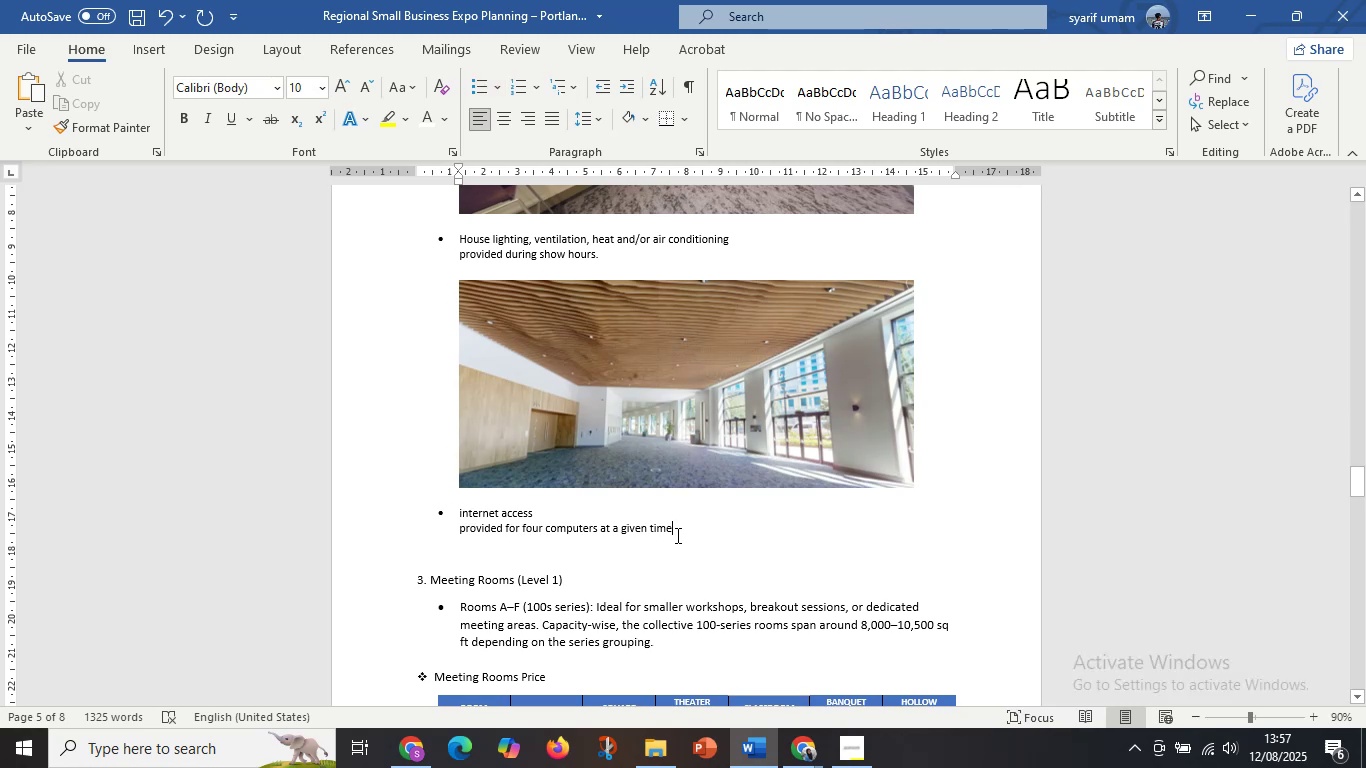 
key(Backslash)
 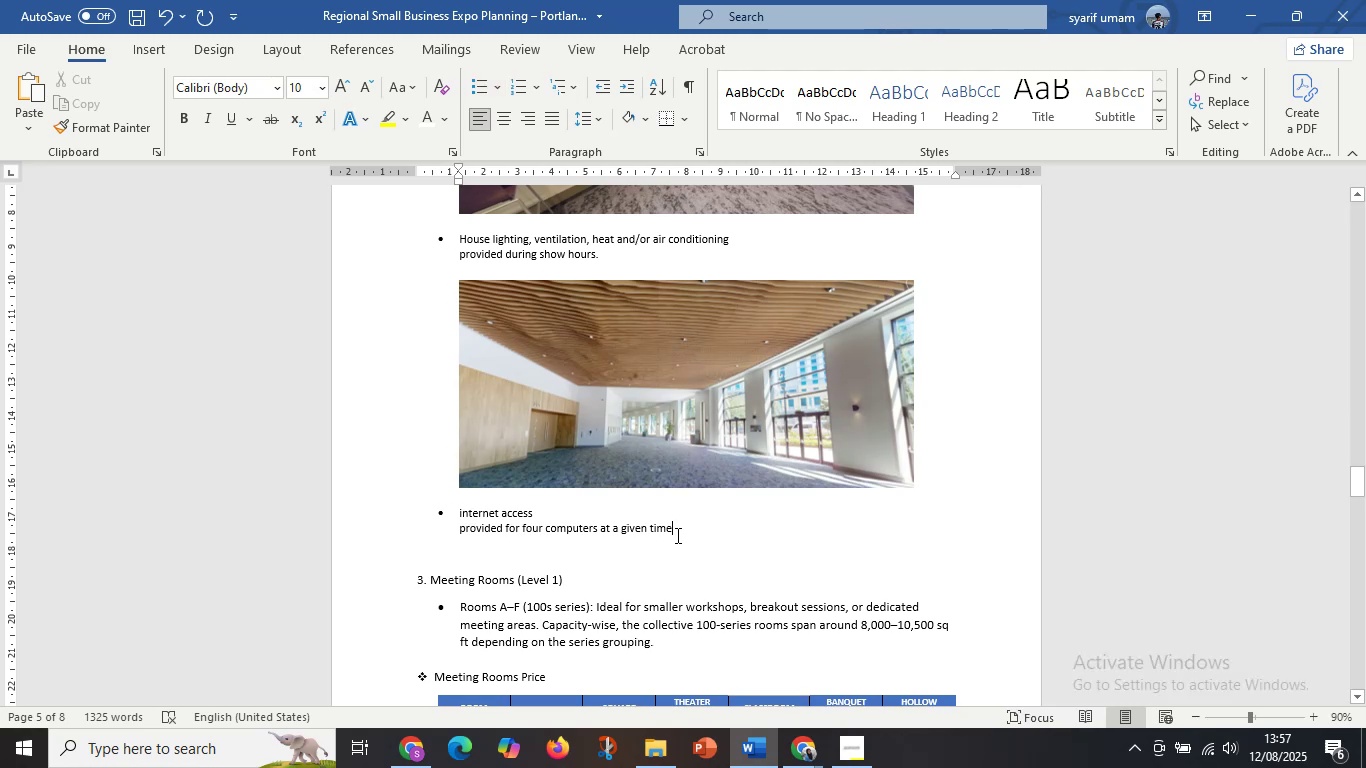 
key(Enter)
 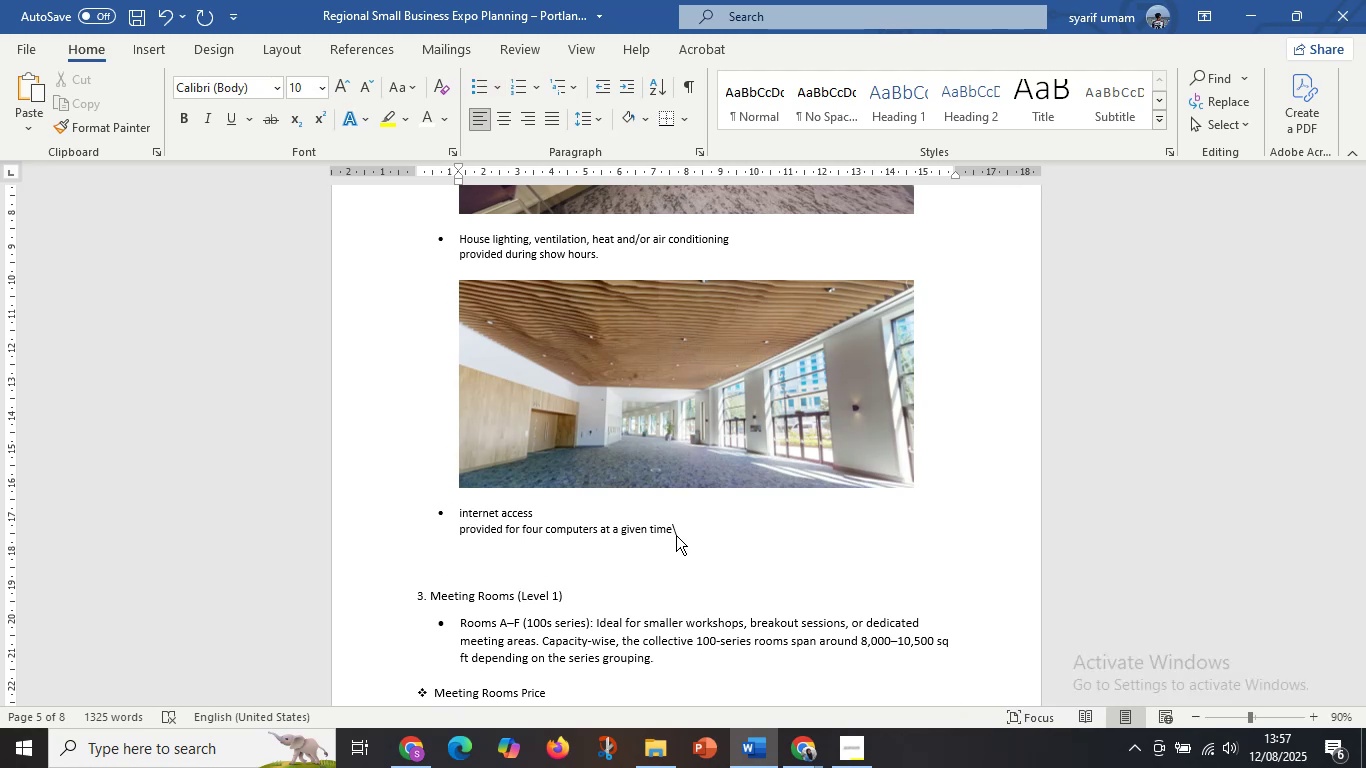 
key(Control+Z)
 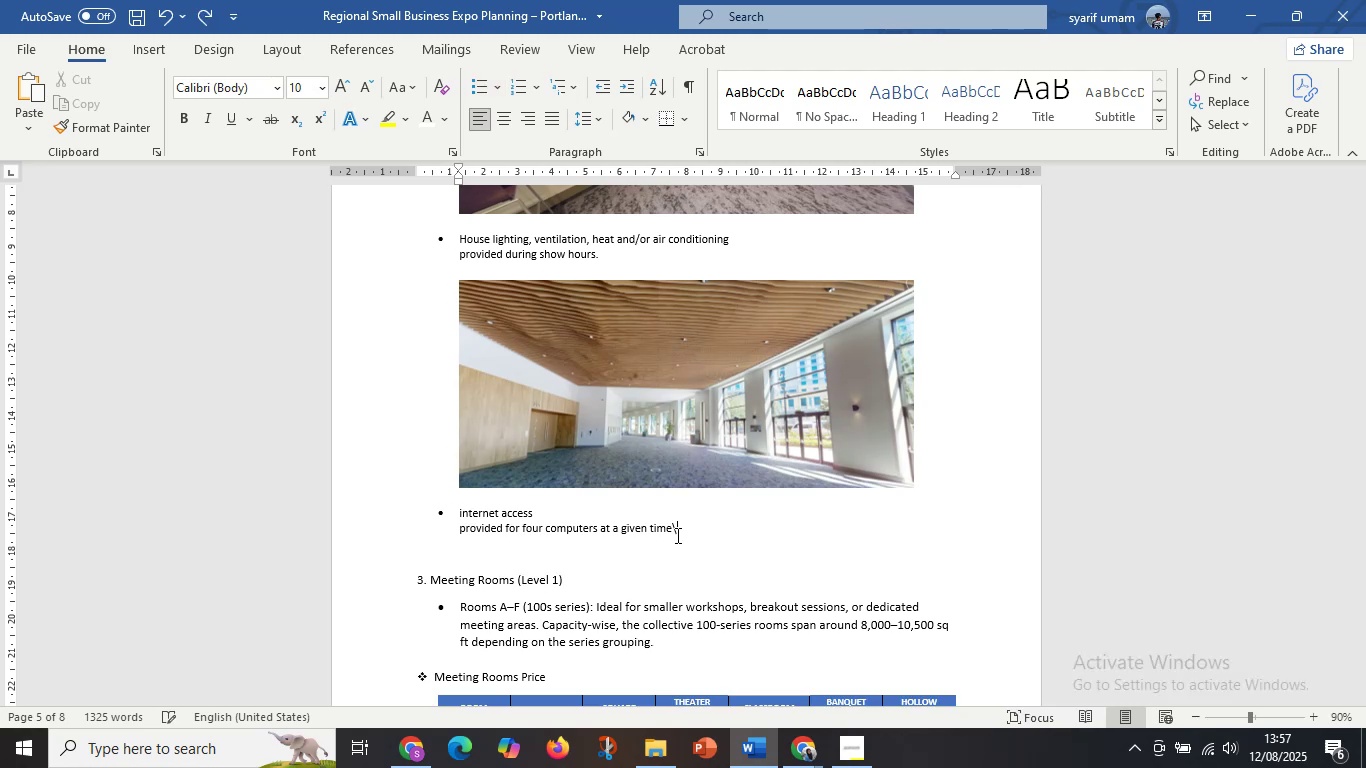 
key(Backspace)
 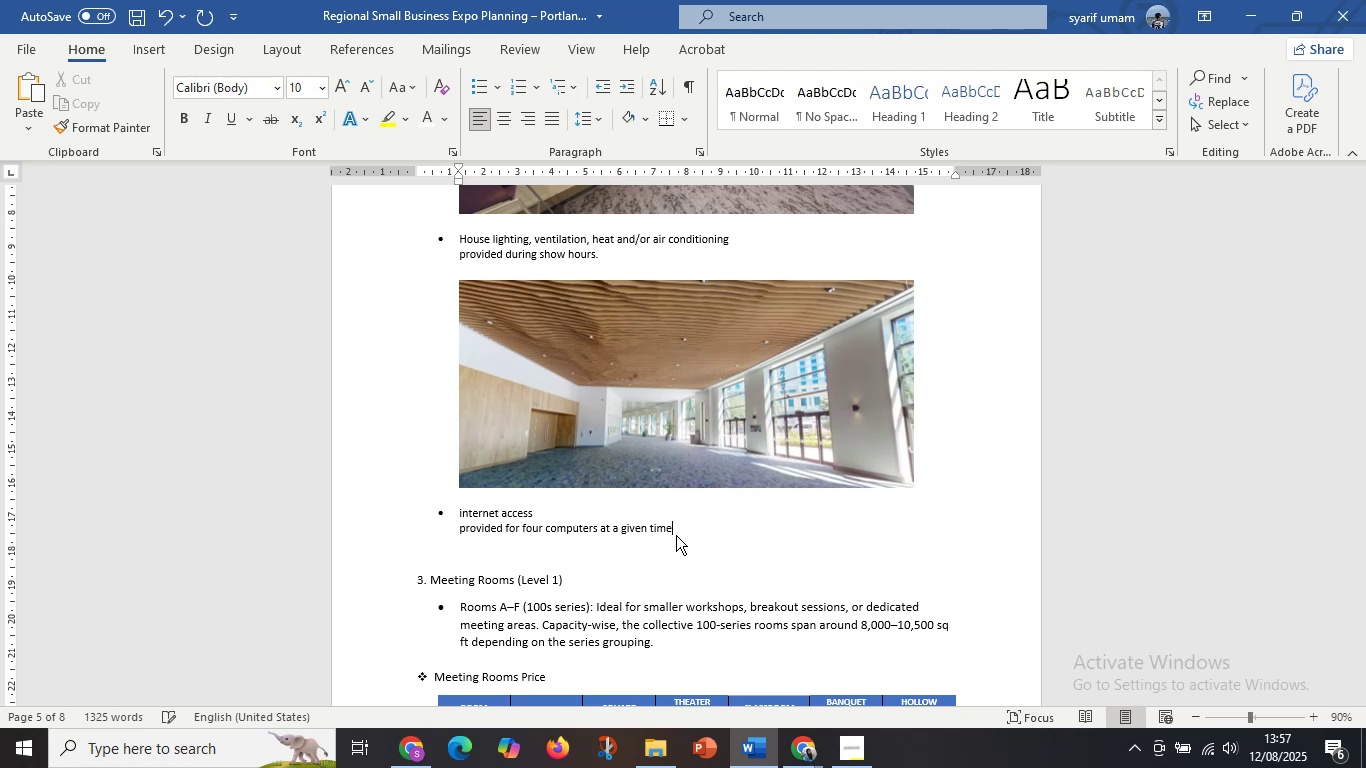 
key(Enter)
 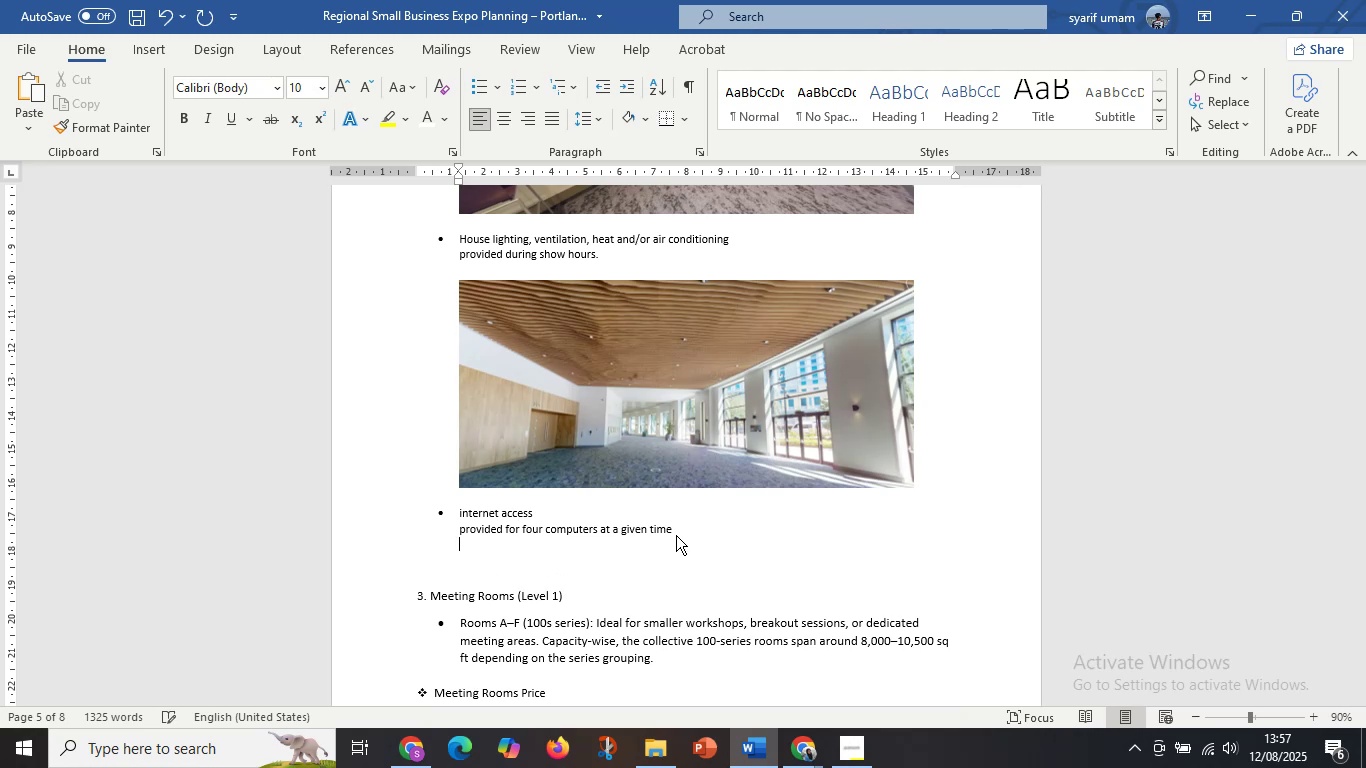 
key(Enter)
 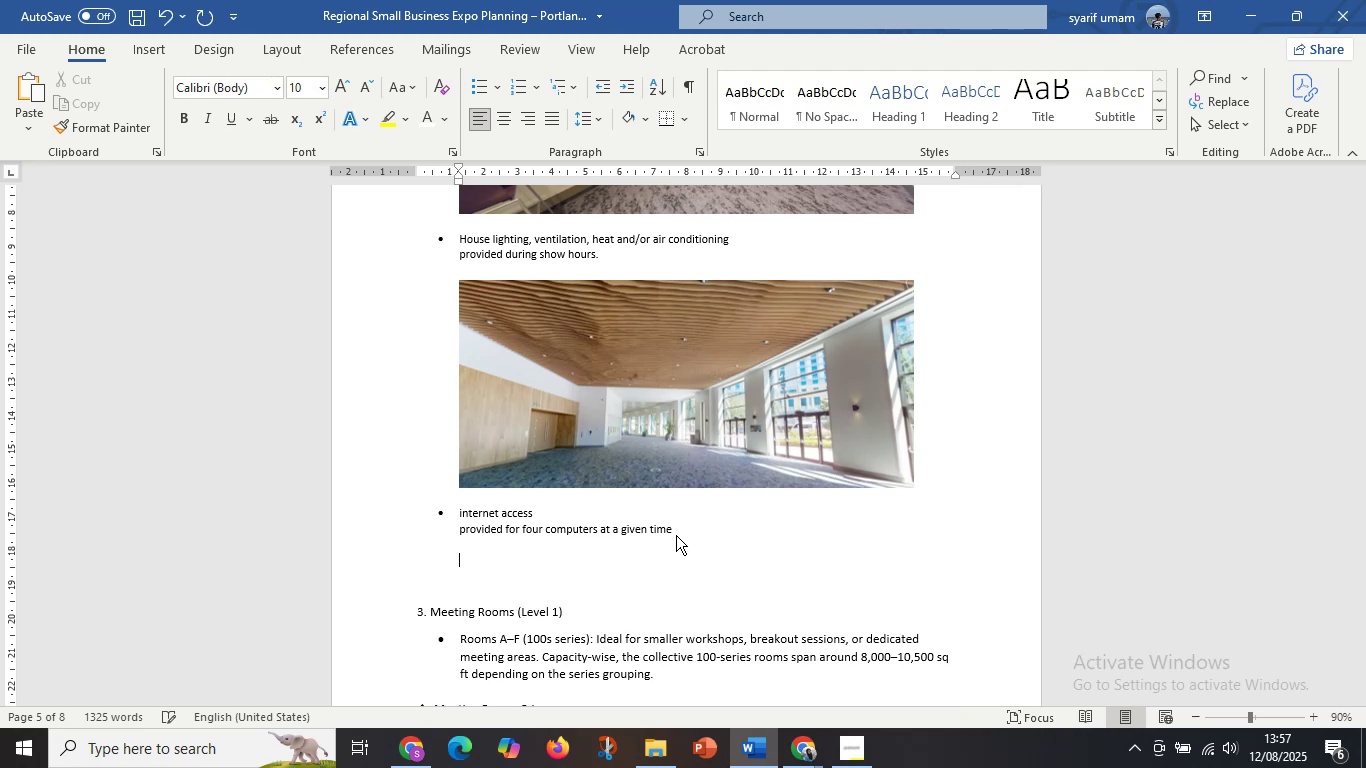 
key(Control+V)
 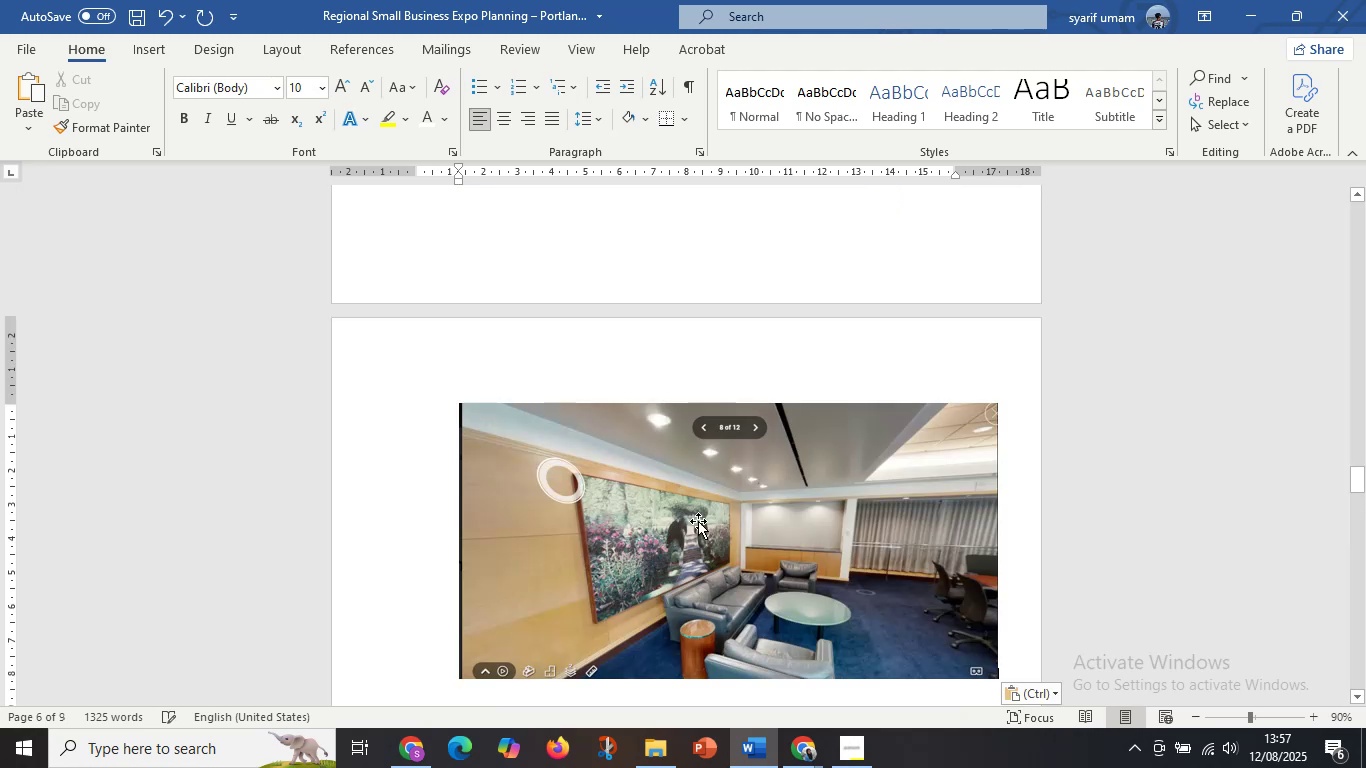 
scroll: coordinate [705, 515], scroll_direction: up, amount: 5.0
 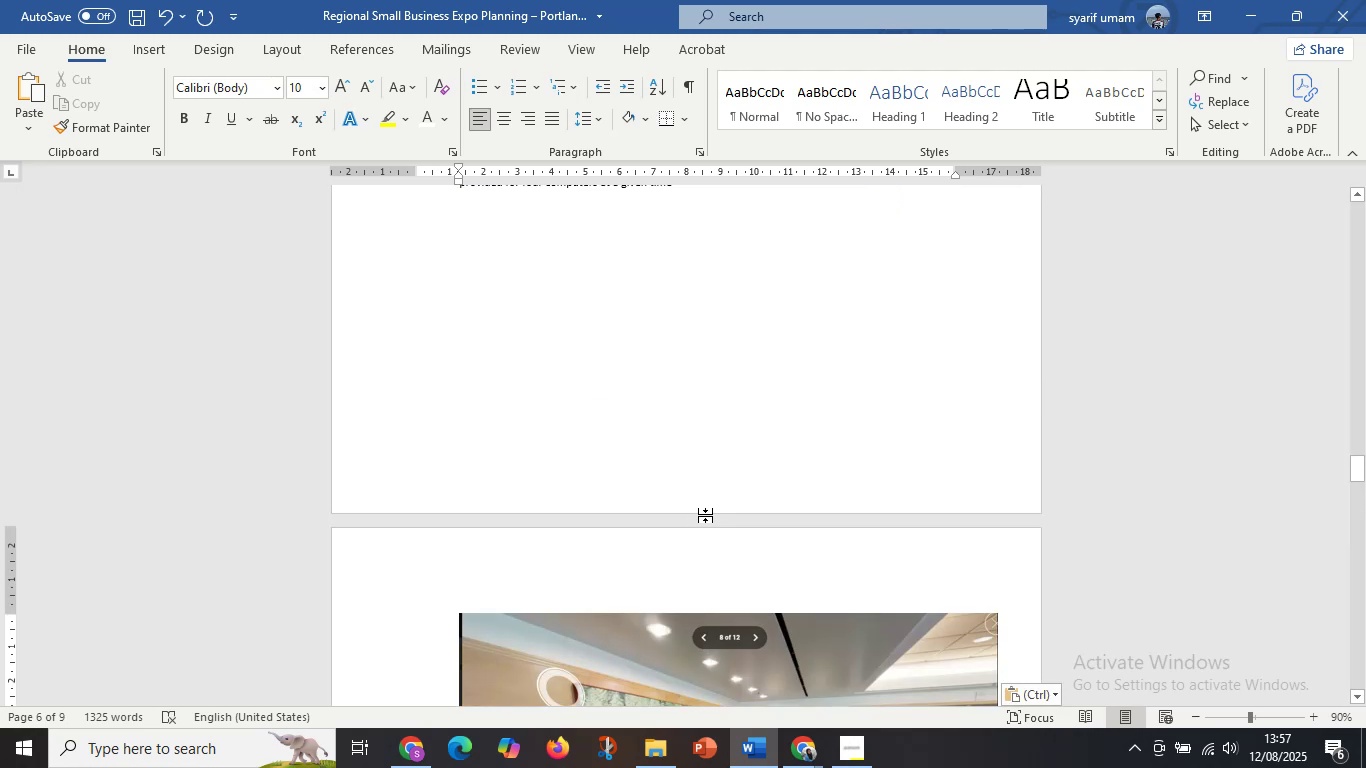 
scroll: coordinate [706, 526], scroll_direction: down, amount: 1.0
 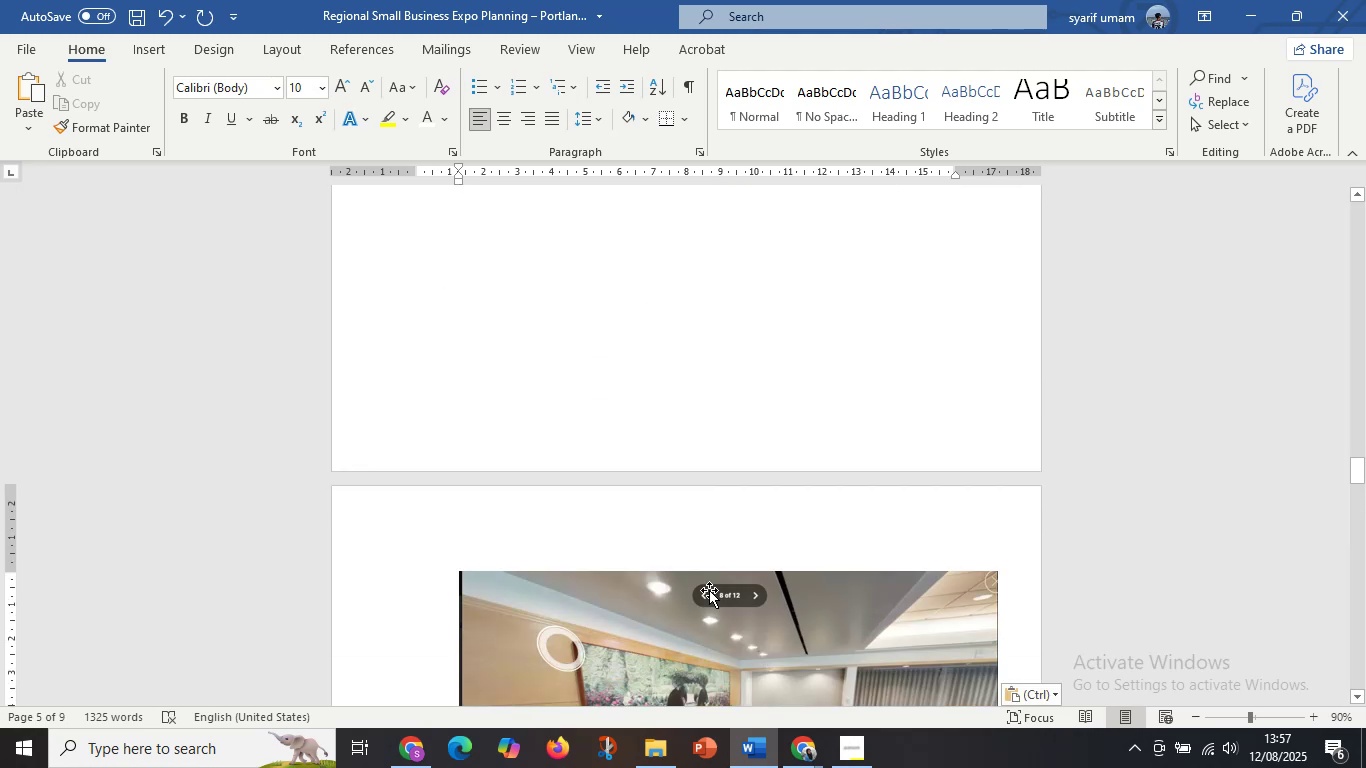 
left_click([709, 592])
 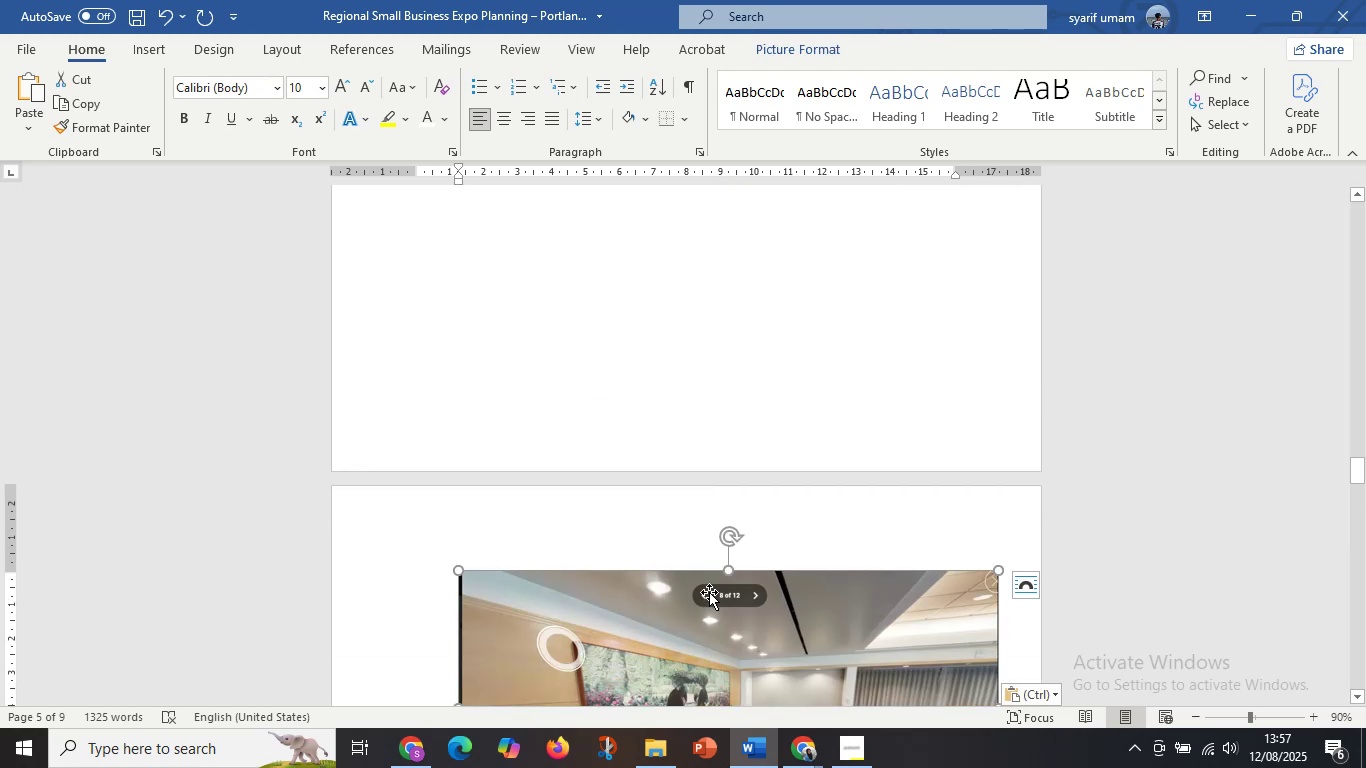 
right_click([709, 592])
 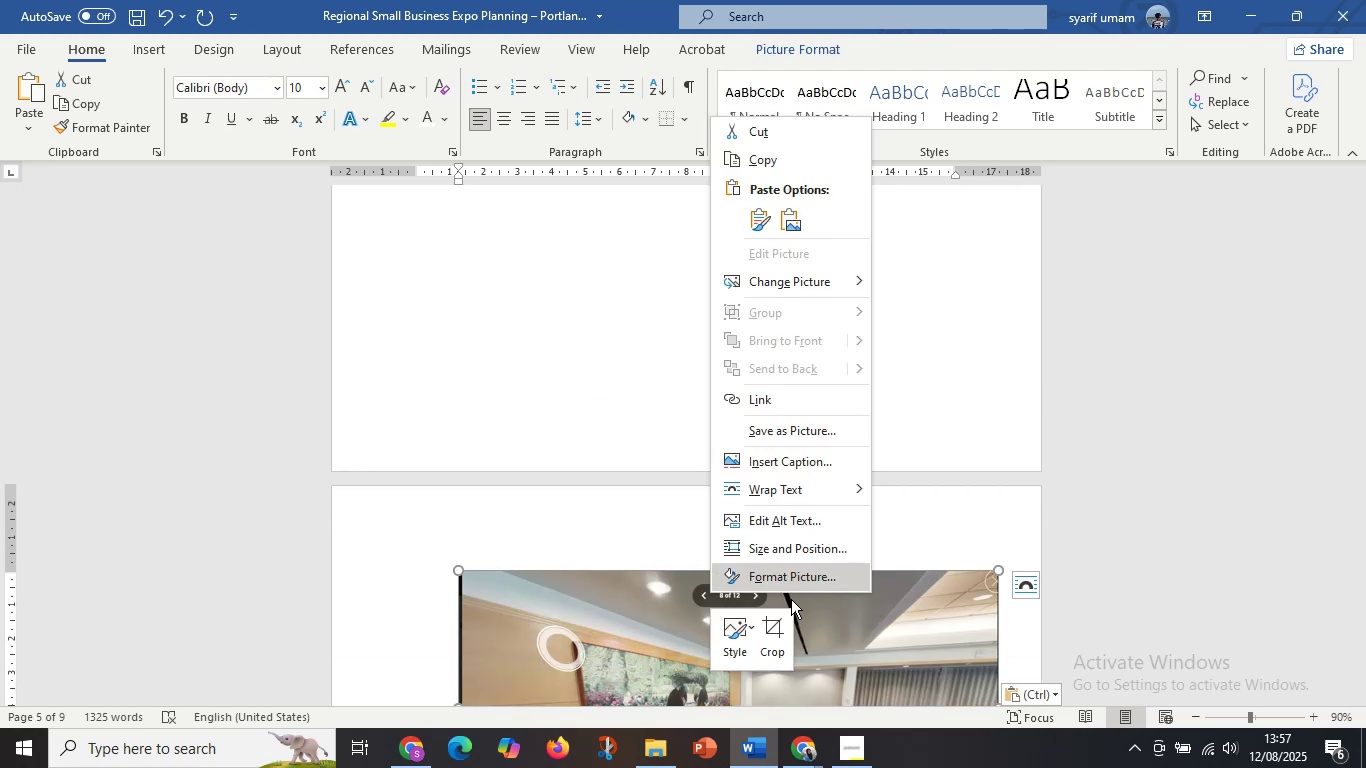 
left_click([775, 633])
 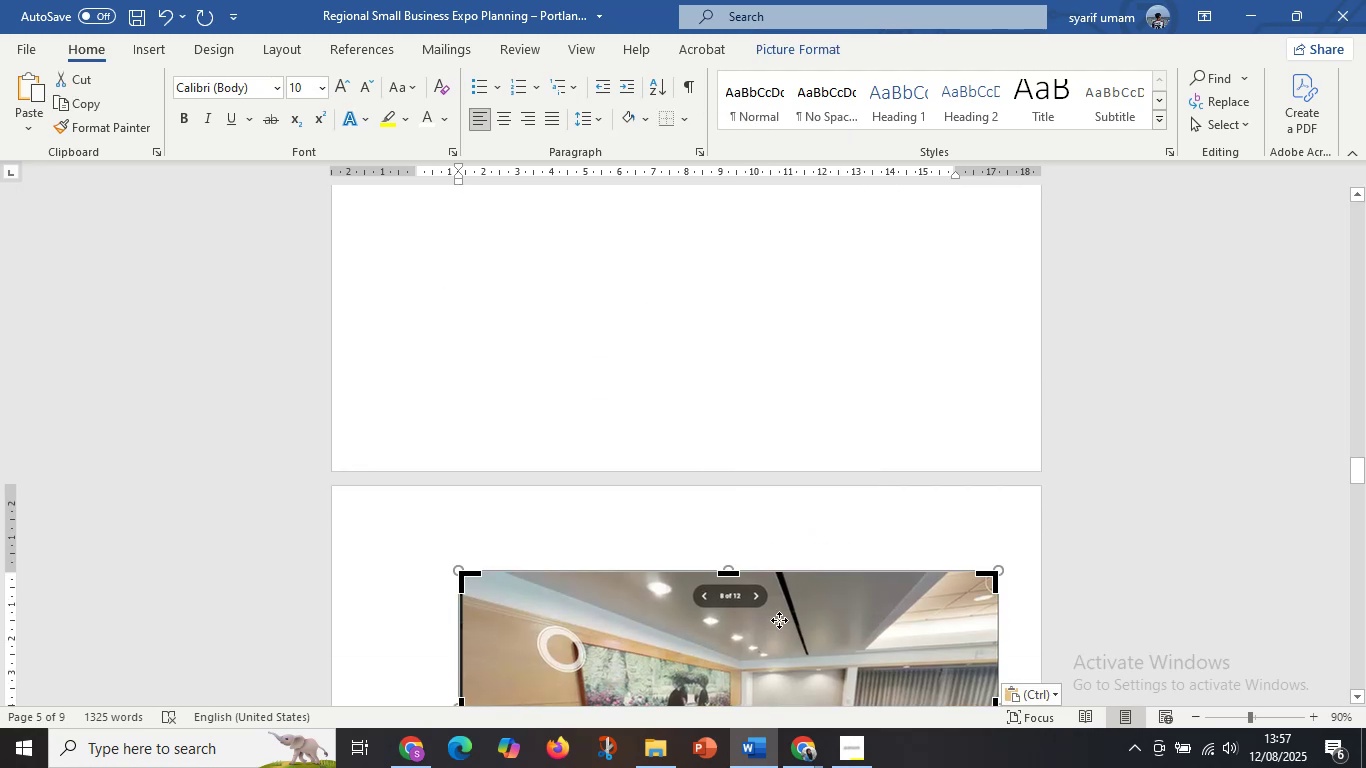 
scroll: coordinate [1134, 518], scroll_direction: down, amount: 4.0
 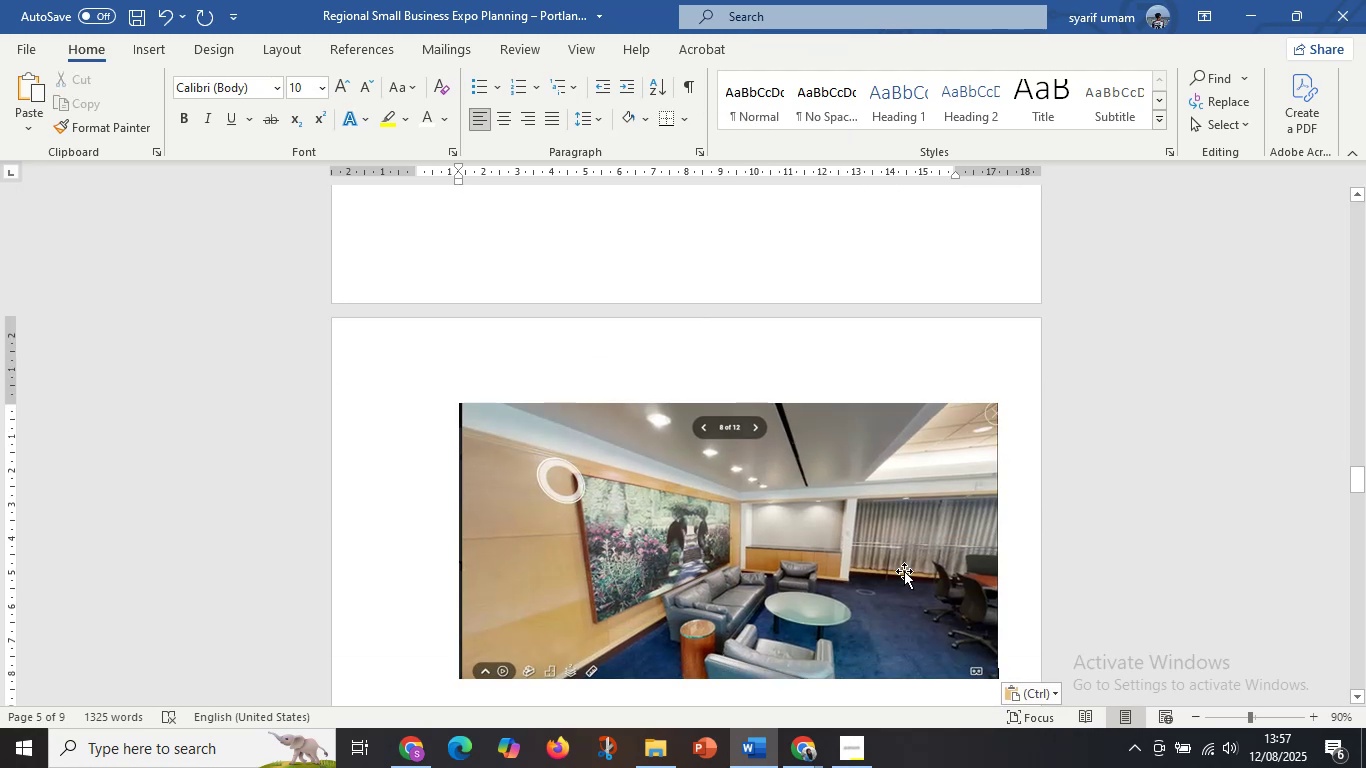 
double_click([841, 582])
 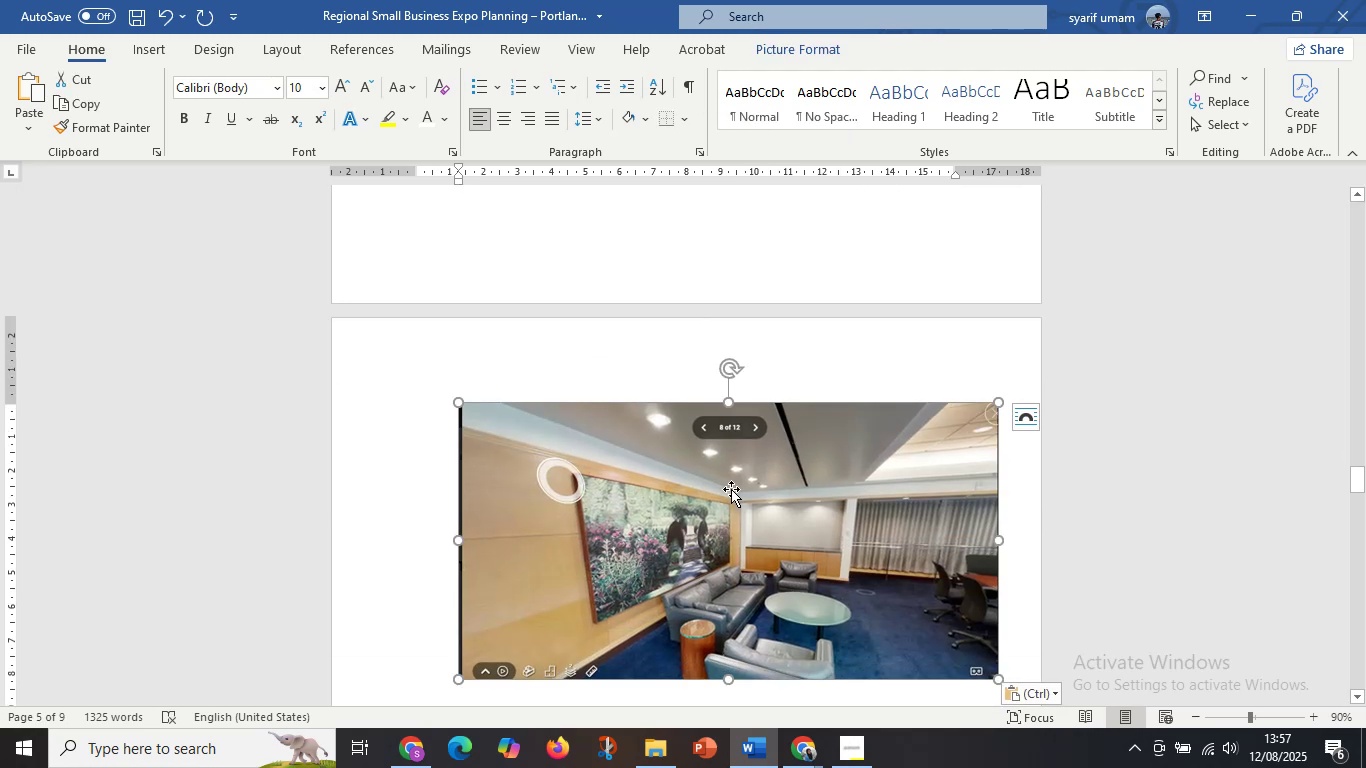 
scroll: coordinate [729, 484], scroll_direction: up, amount: 10.0
 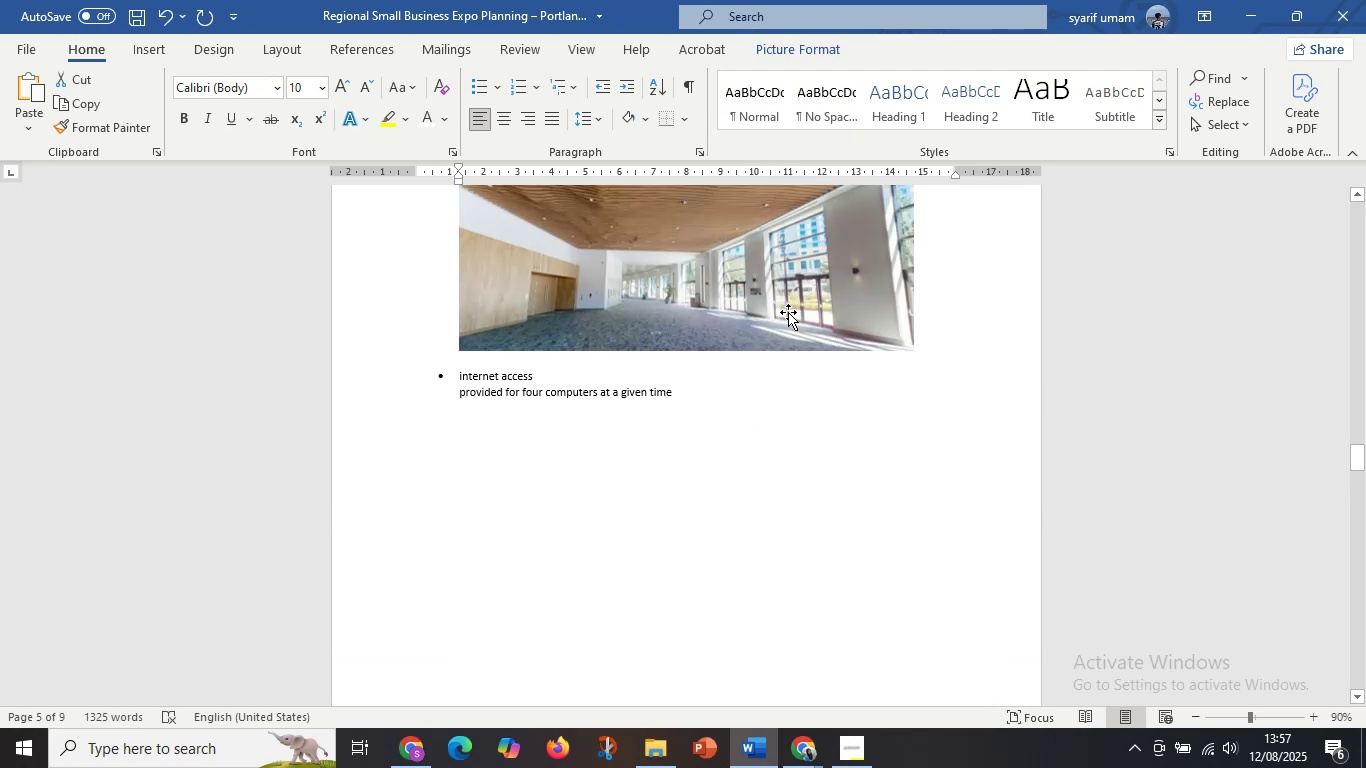 
left_click([790, 301])
 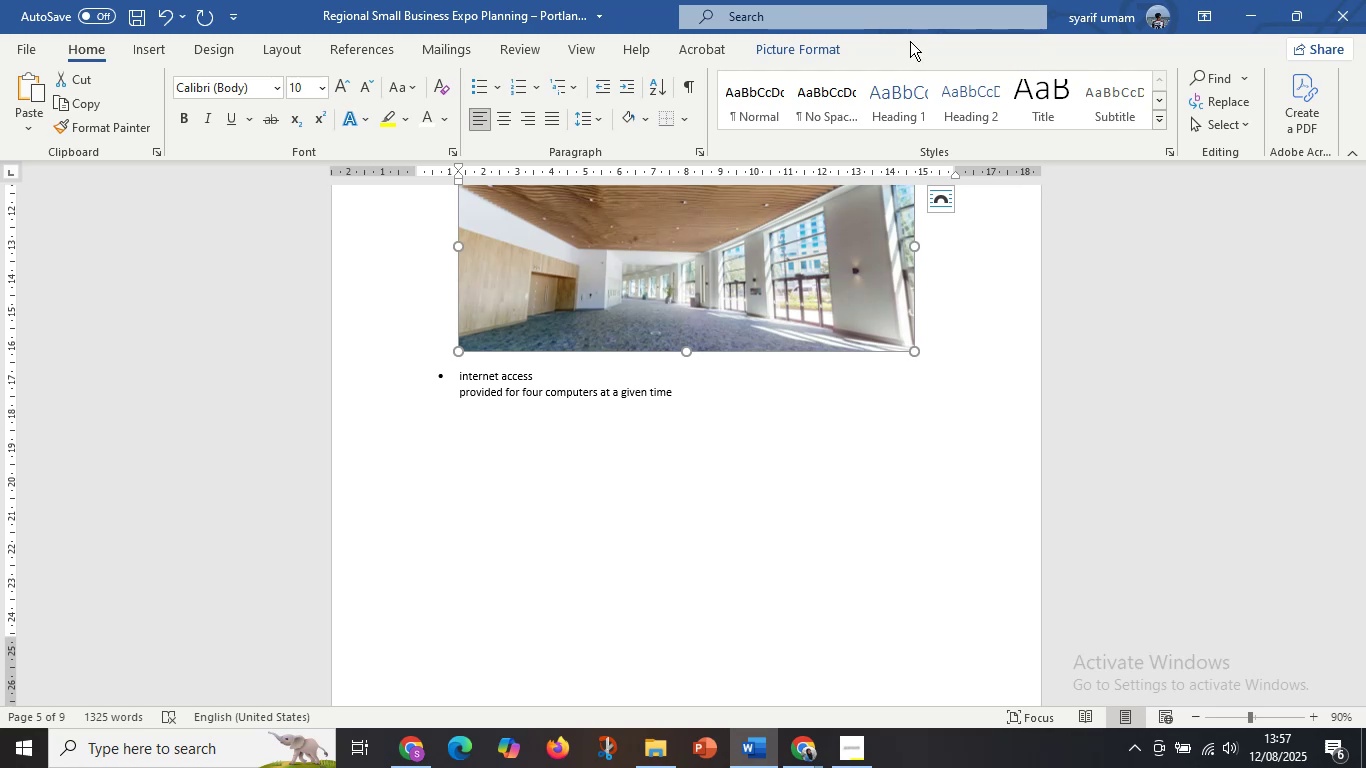 
left_click([805, 44])
 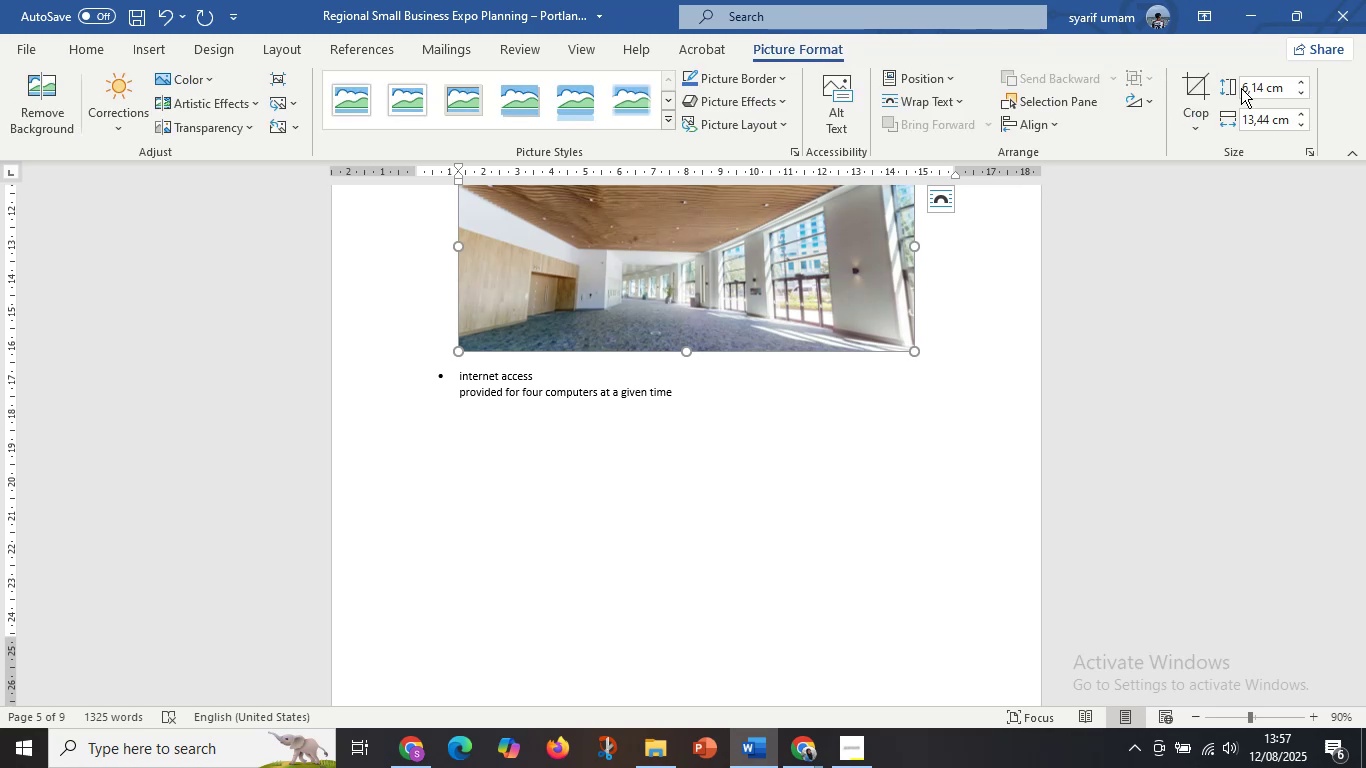 
left_click([1267, 89])
 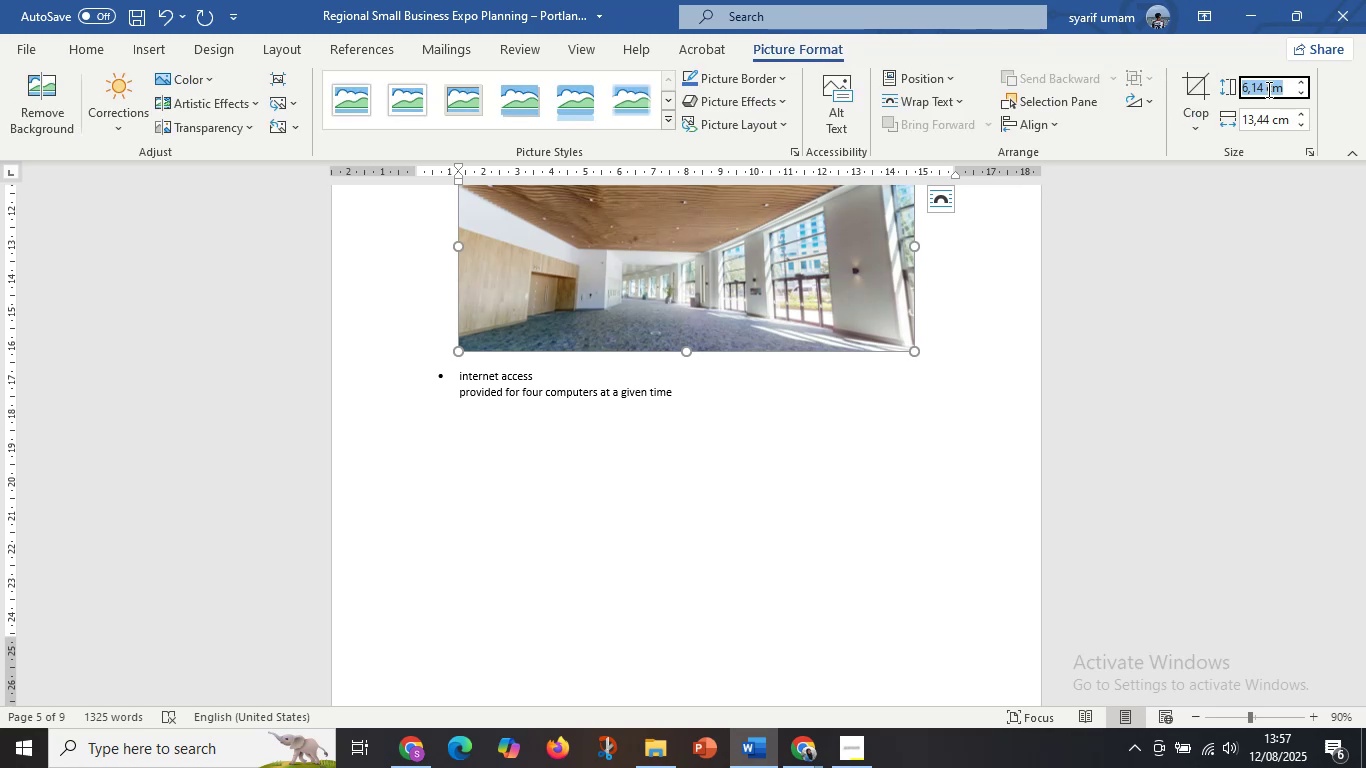 
key(Control+C)
 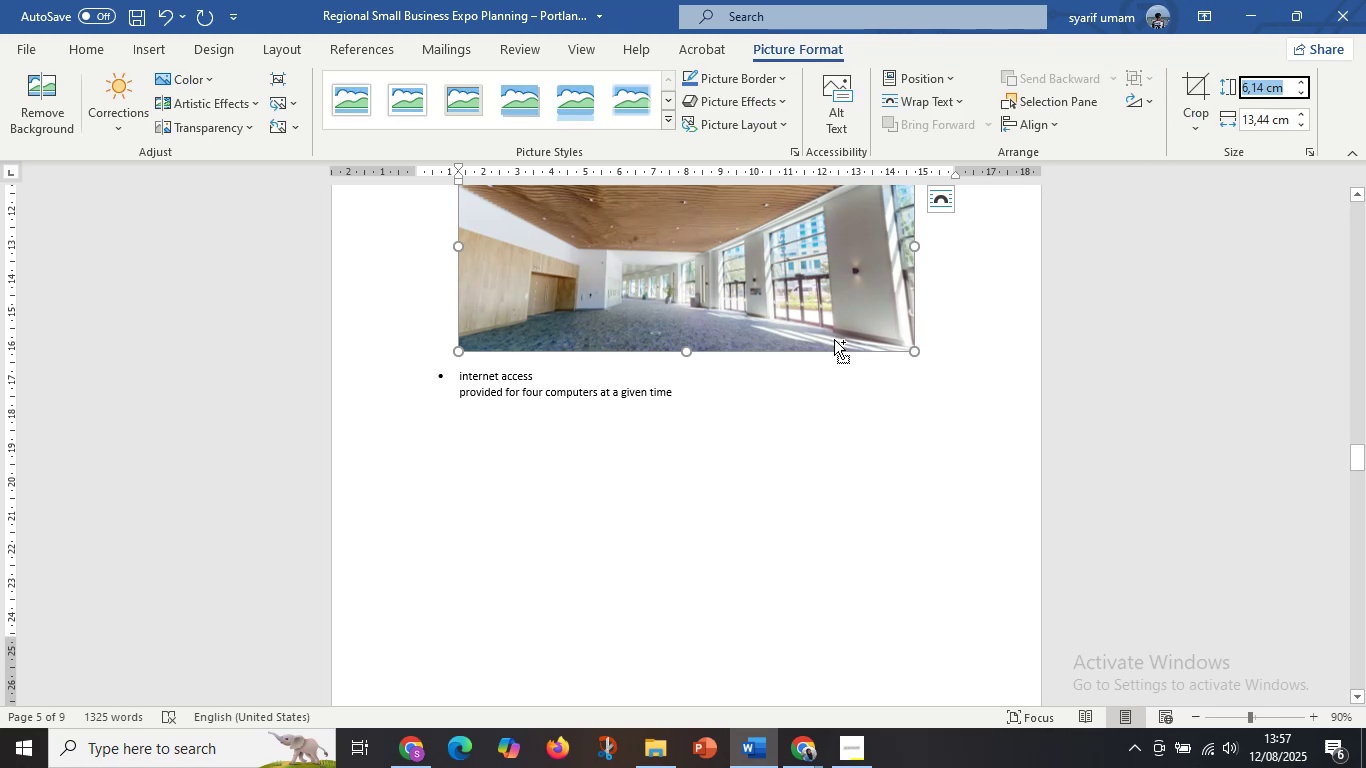 
scroll: coordinate [704, 580], scroll_direction: down, amount: 7.0
 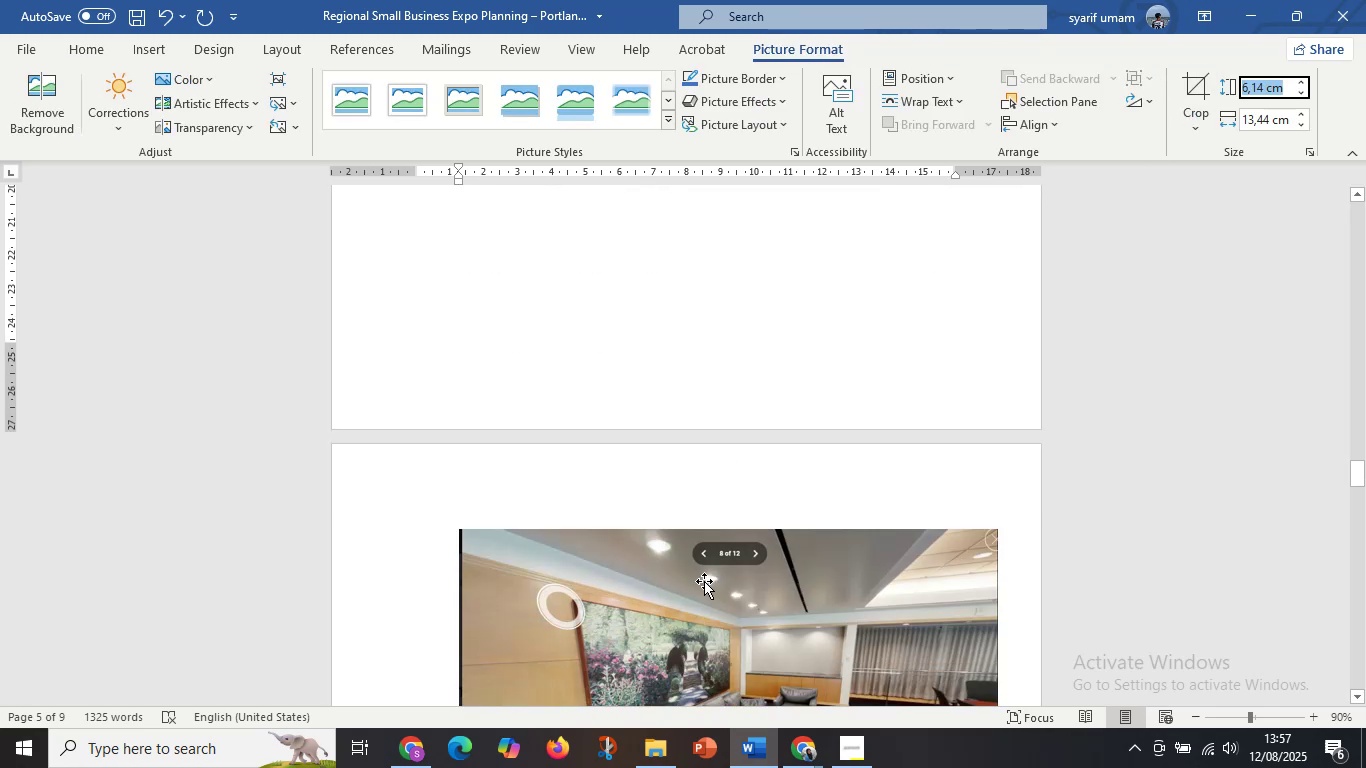 
left_click([704, 576])
 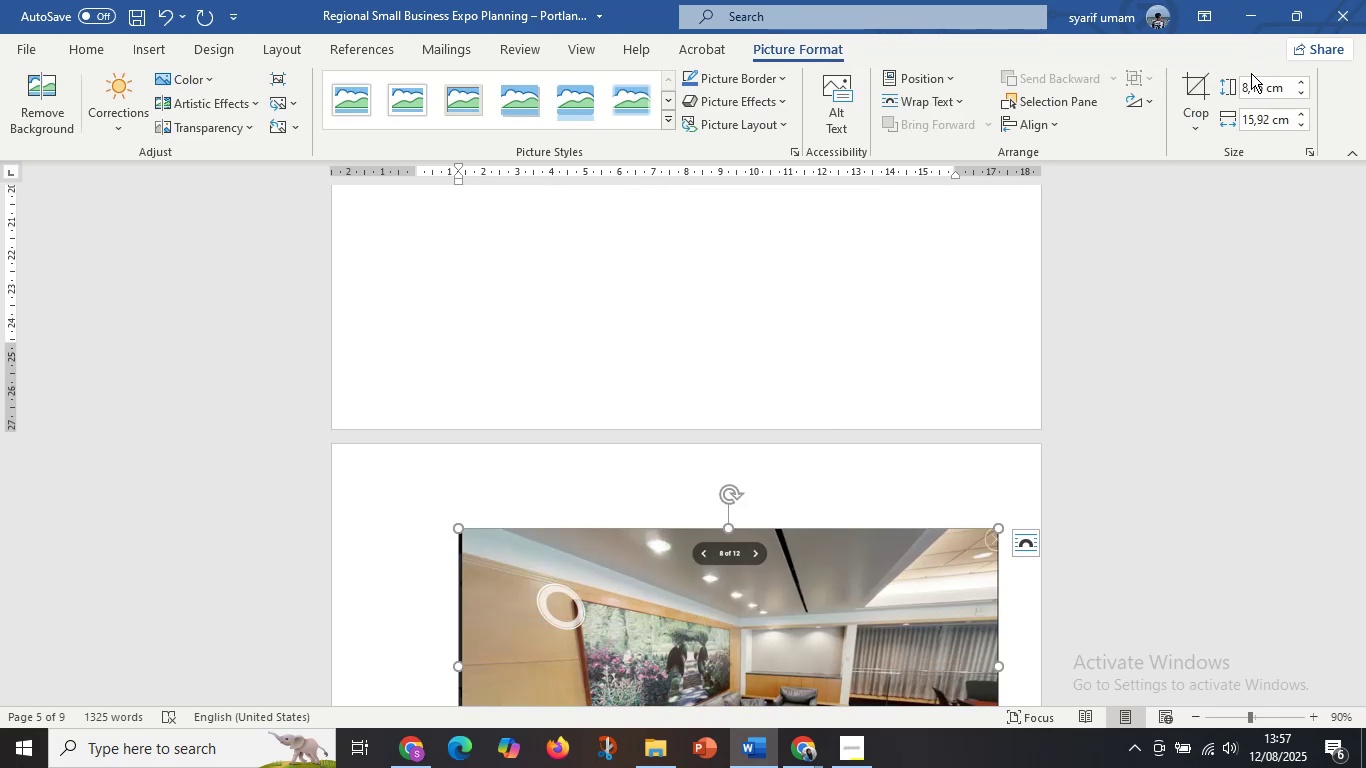 
left_click([1264, 84])
 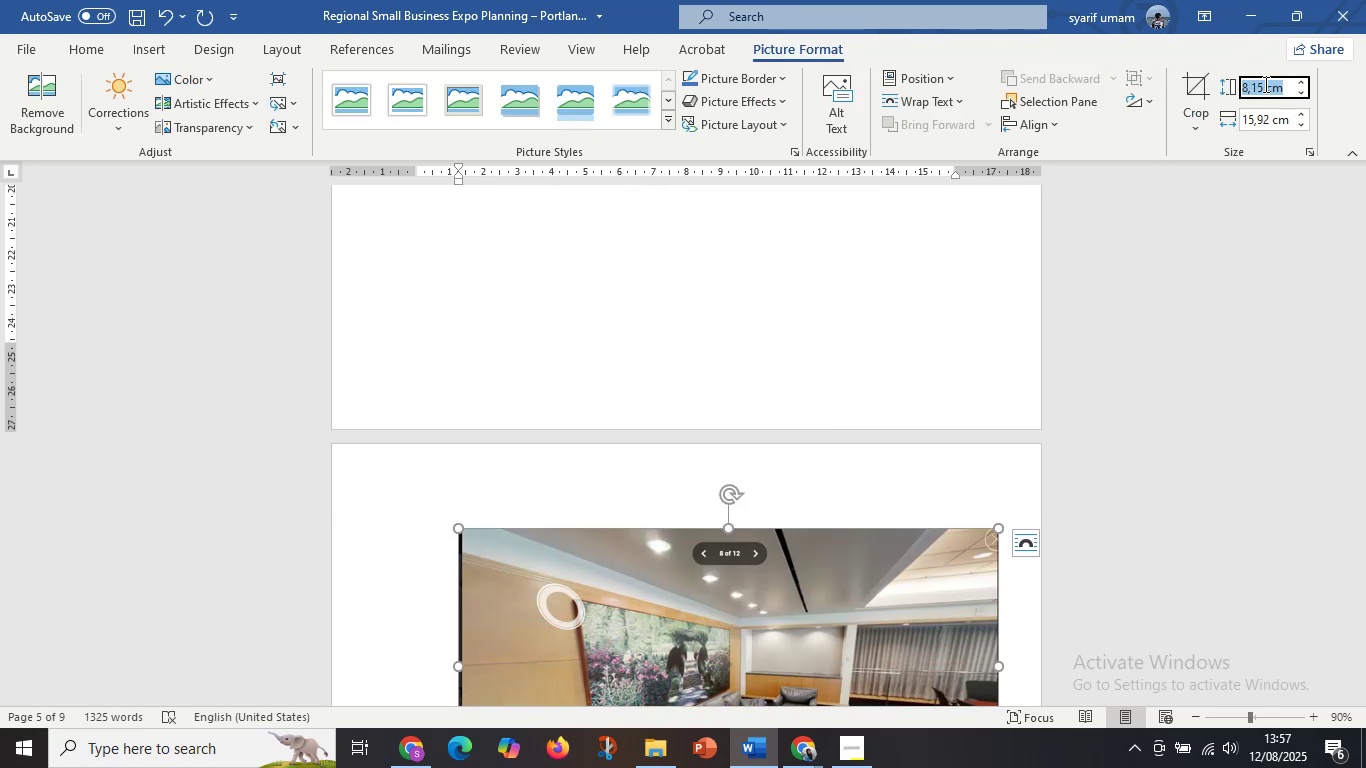 
key(Control+V)
 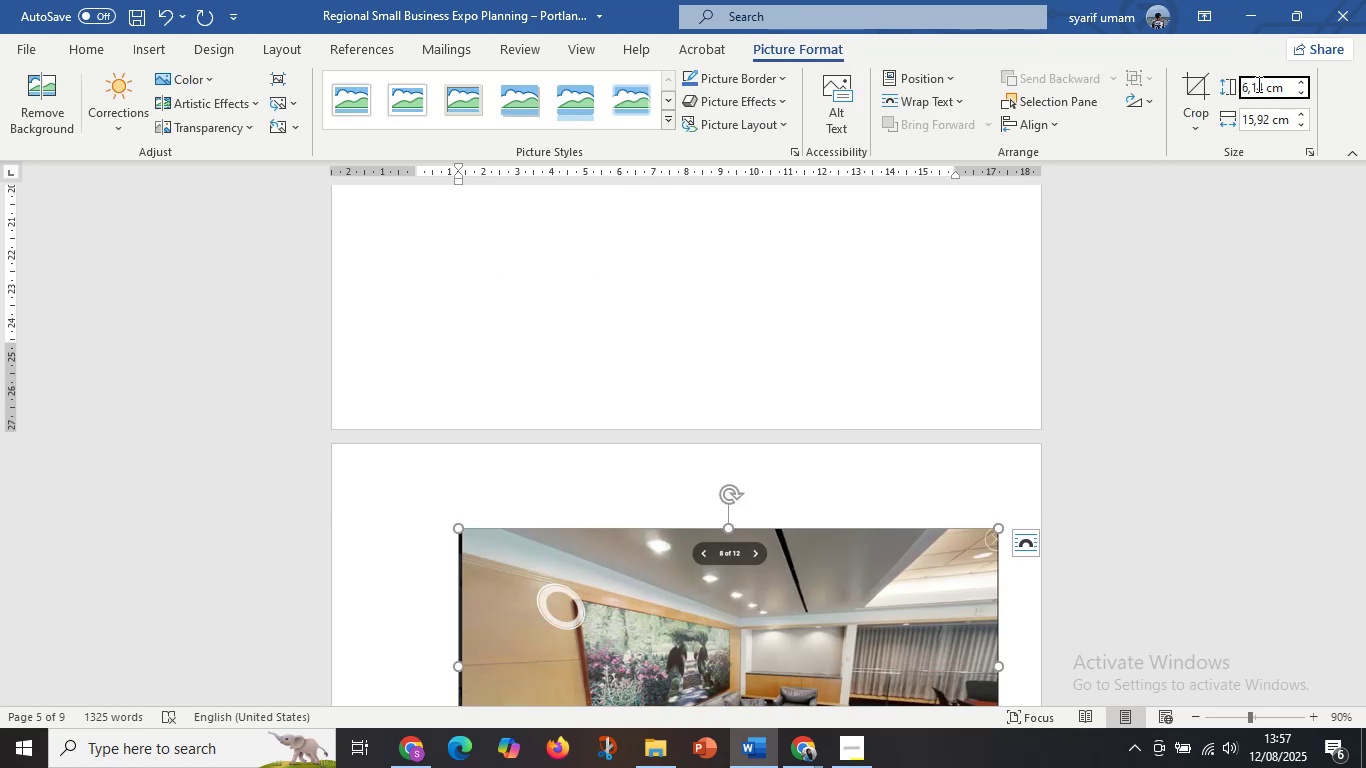 
key(Enter)
 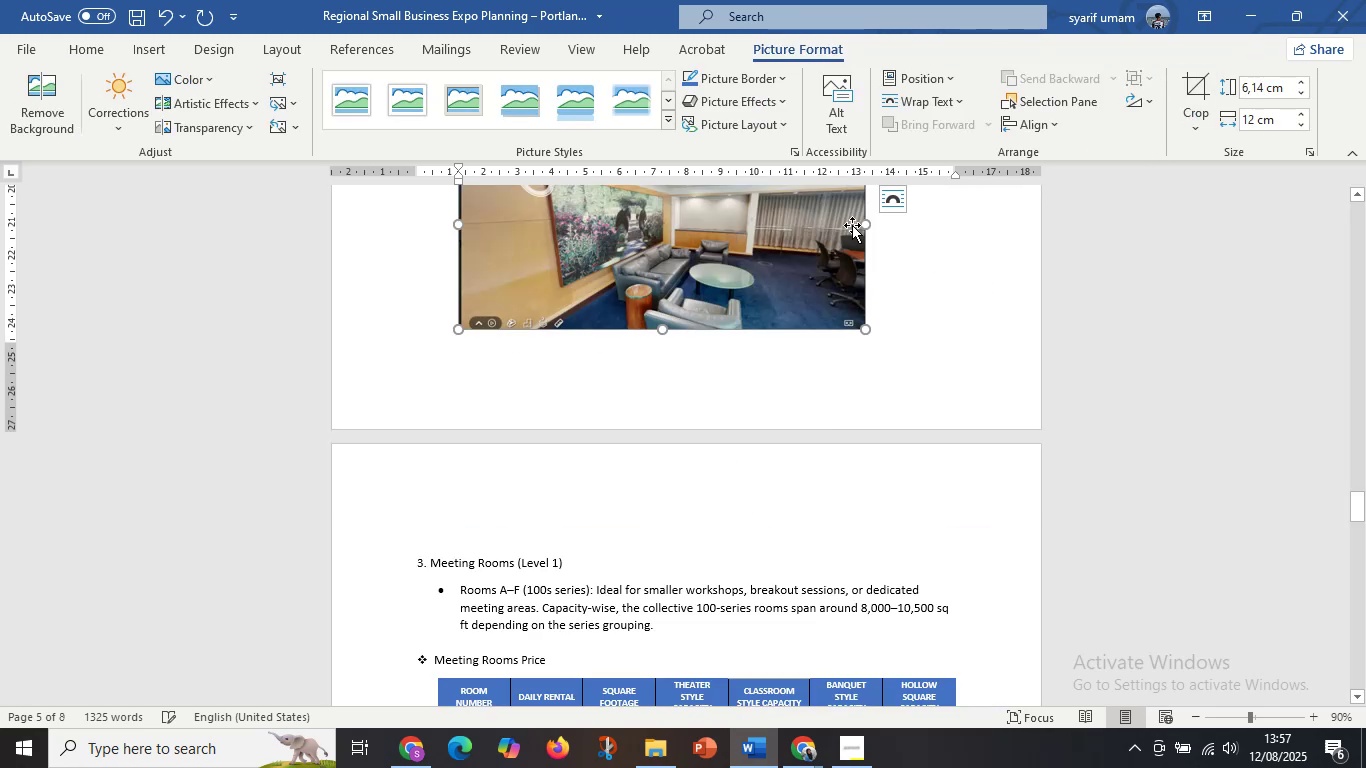 
scroll: coordinate [836, 257], scroll_direction: up, amount: 5.0
 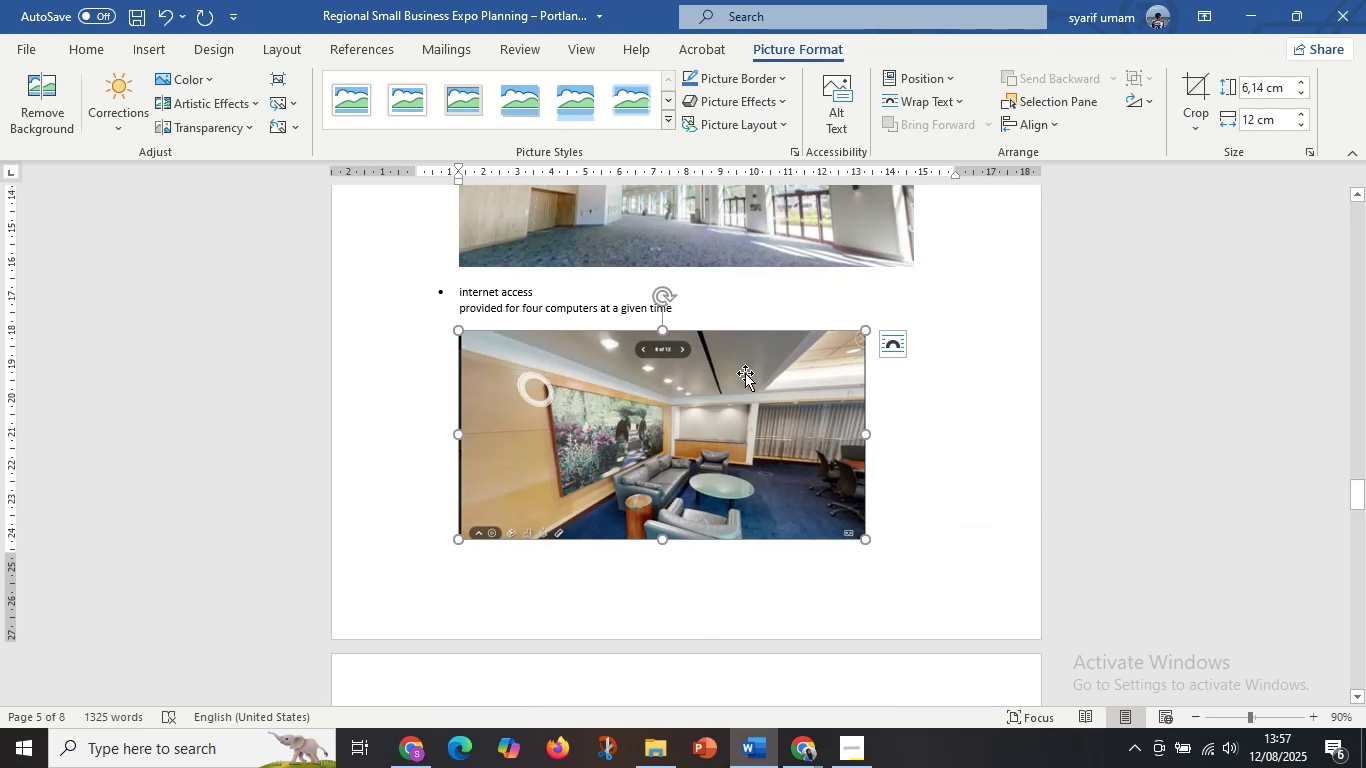 
right_click([747, 386])
 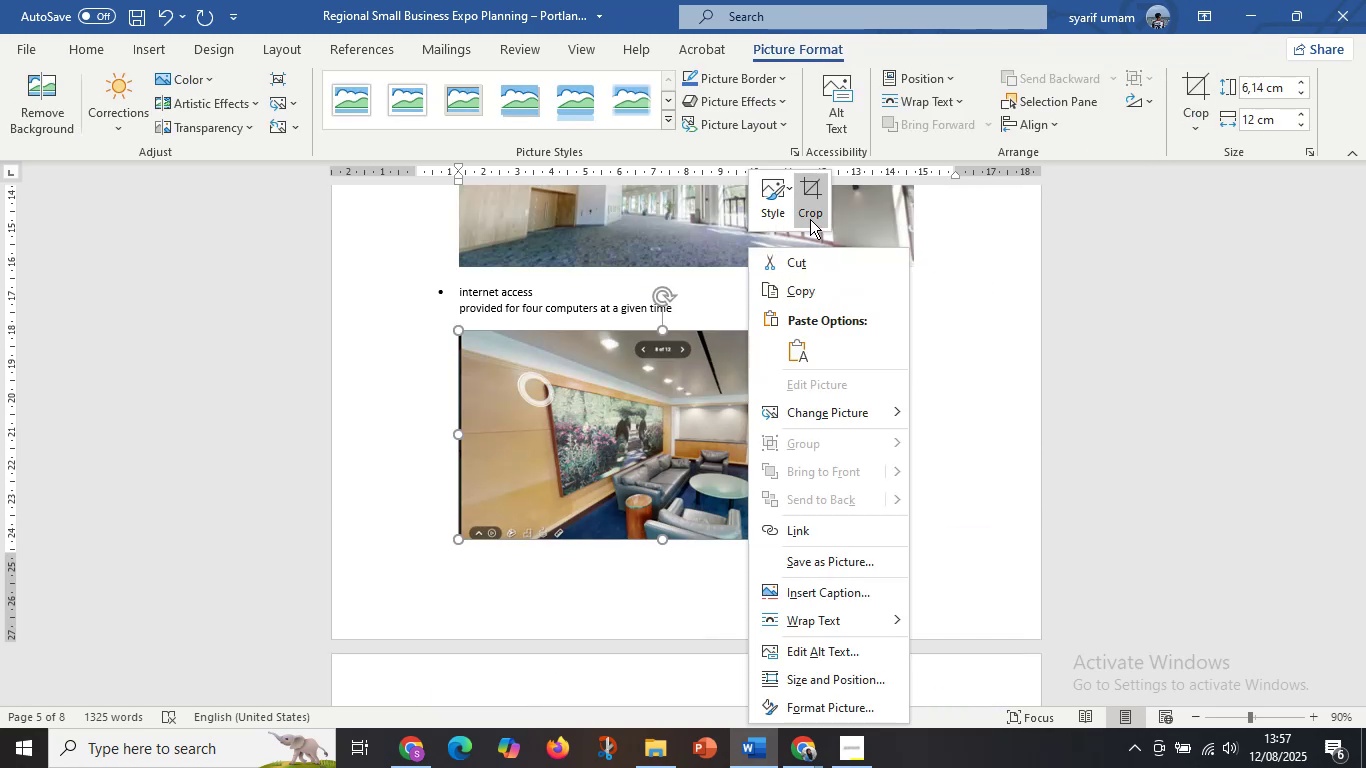 
left_click([811, 211])
 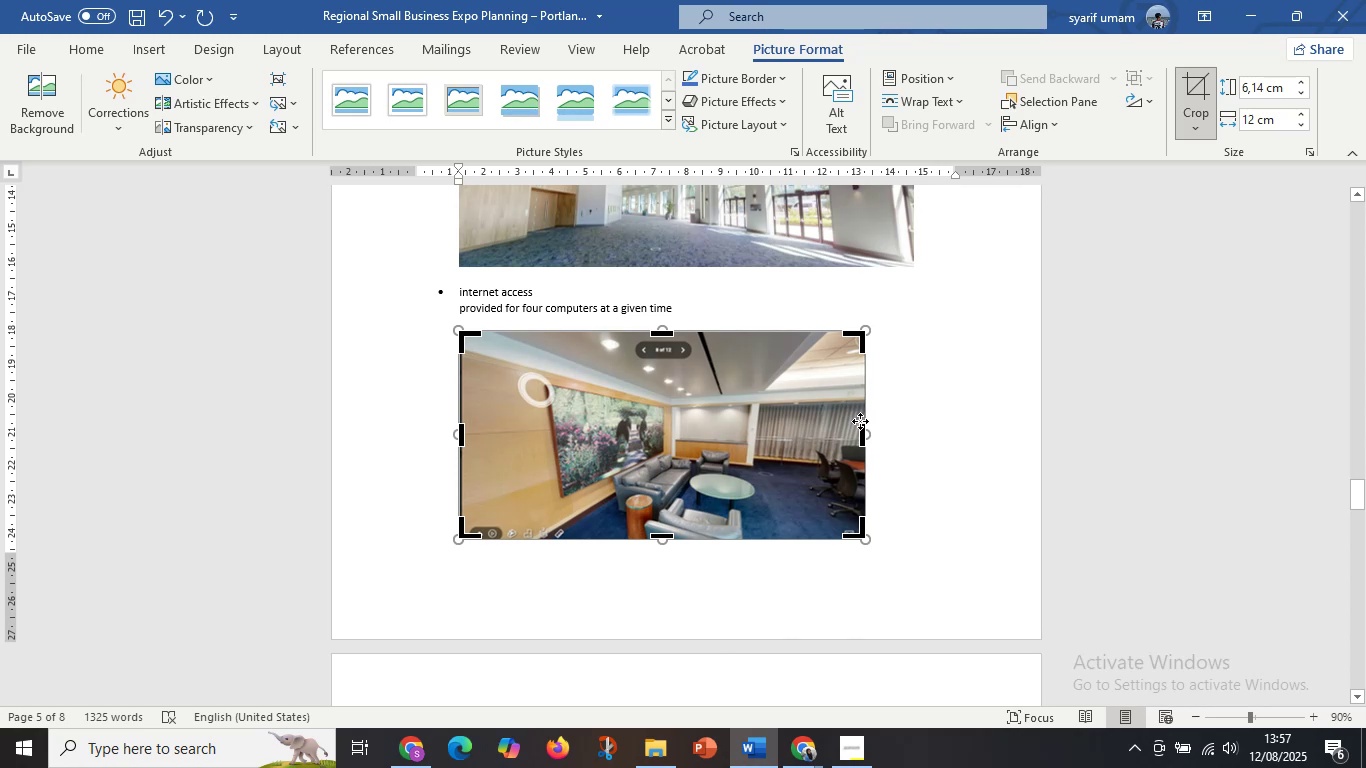 
left_click_drag(start_coordinate=[863, 425], to_coordinate=[915, 262])
 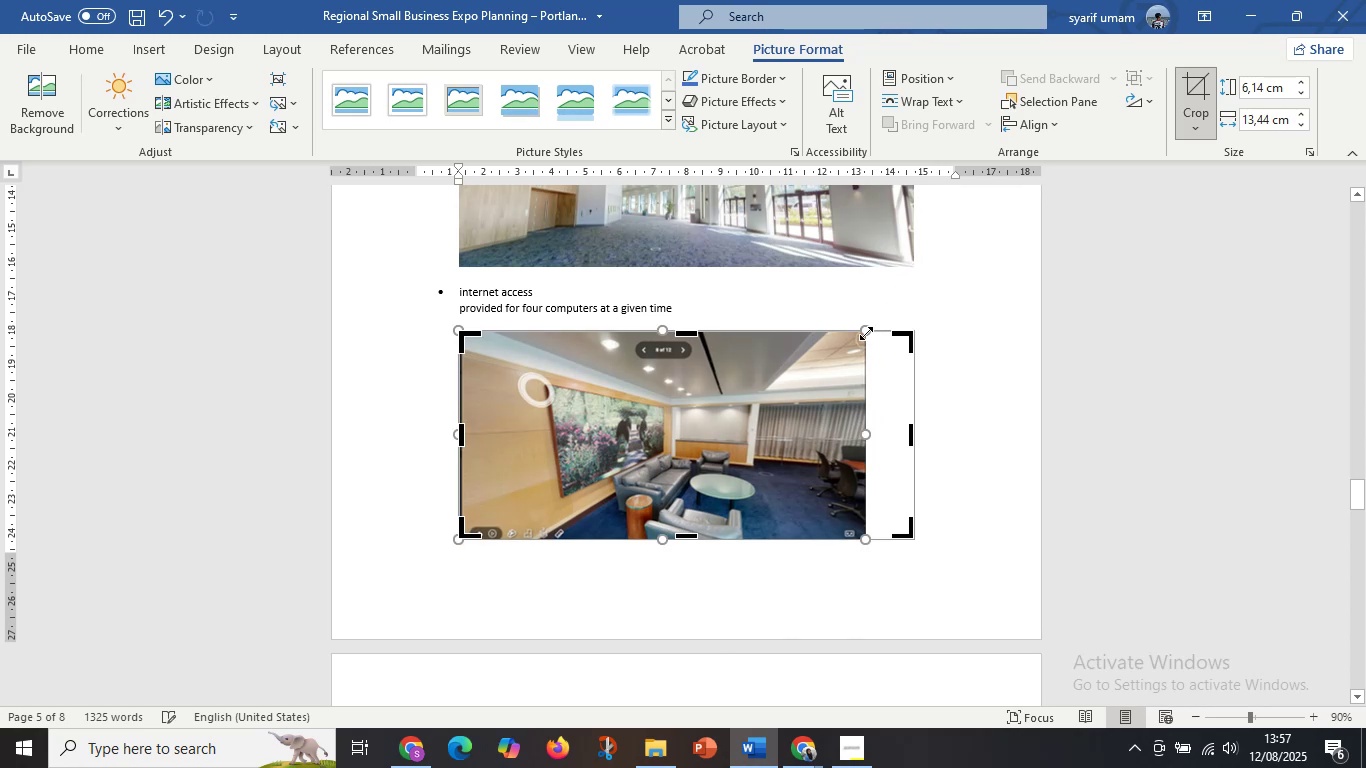 
left_click_drag(start_coordinate=[865, 330], to_coordinate=[925, 319])
 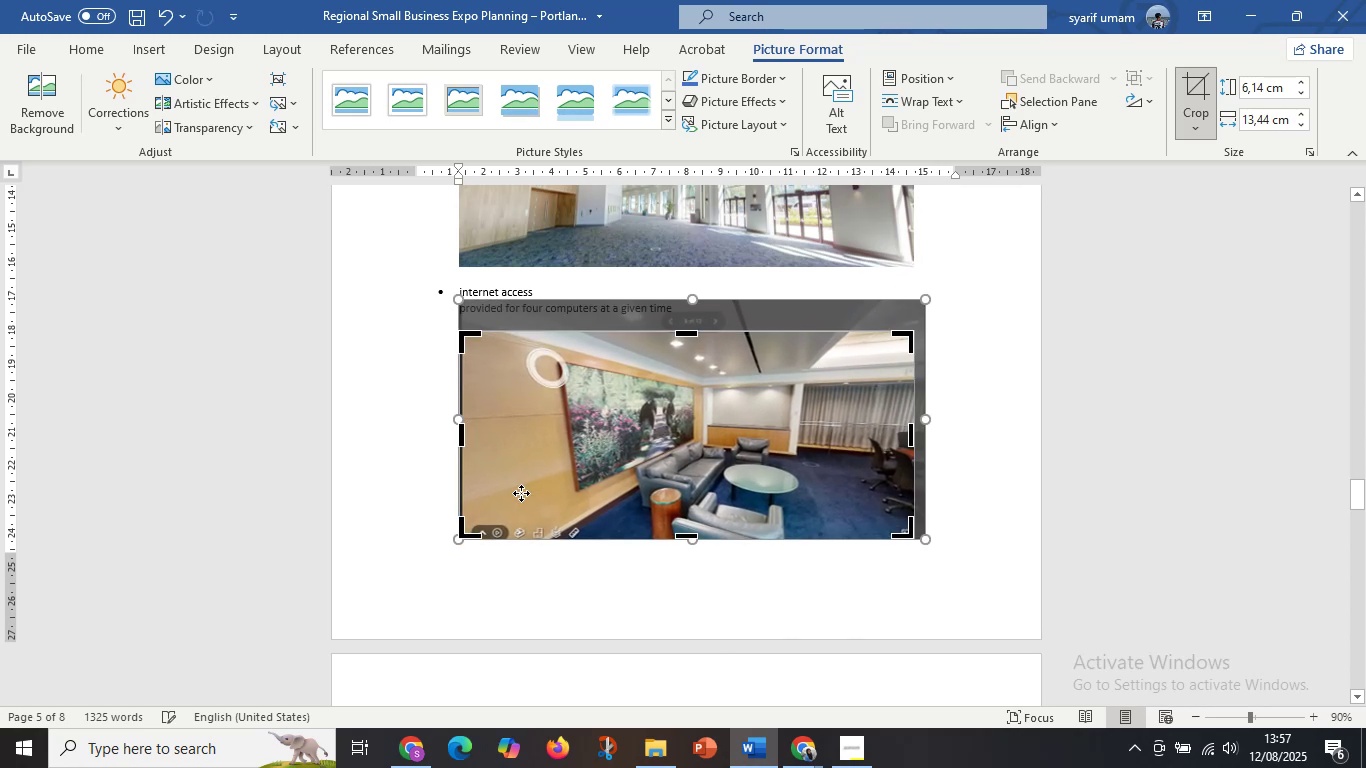 
hold_key(key=ShiftLeft, duration=1.52)
 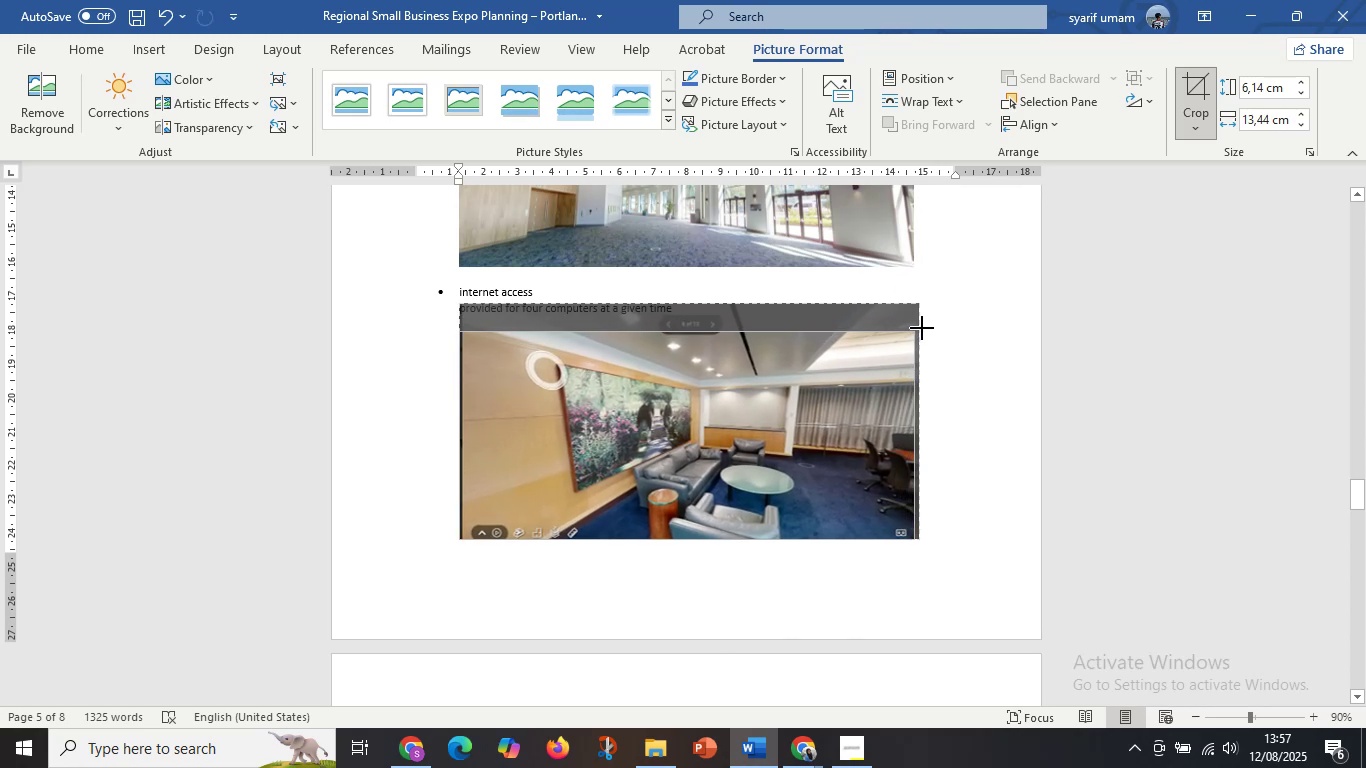 
hold_key(key=ShiftLeft, duration=1.53)
 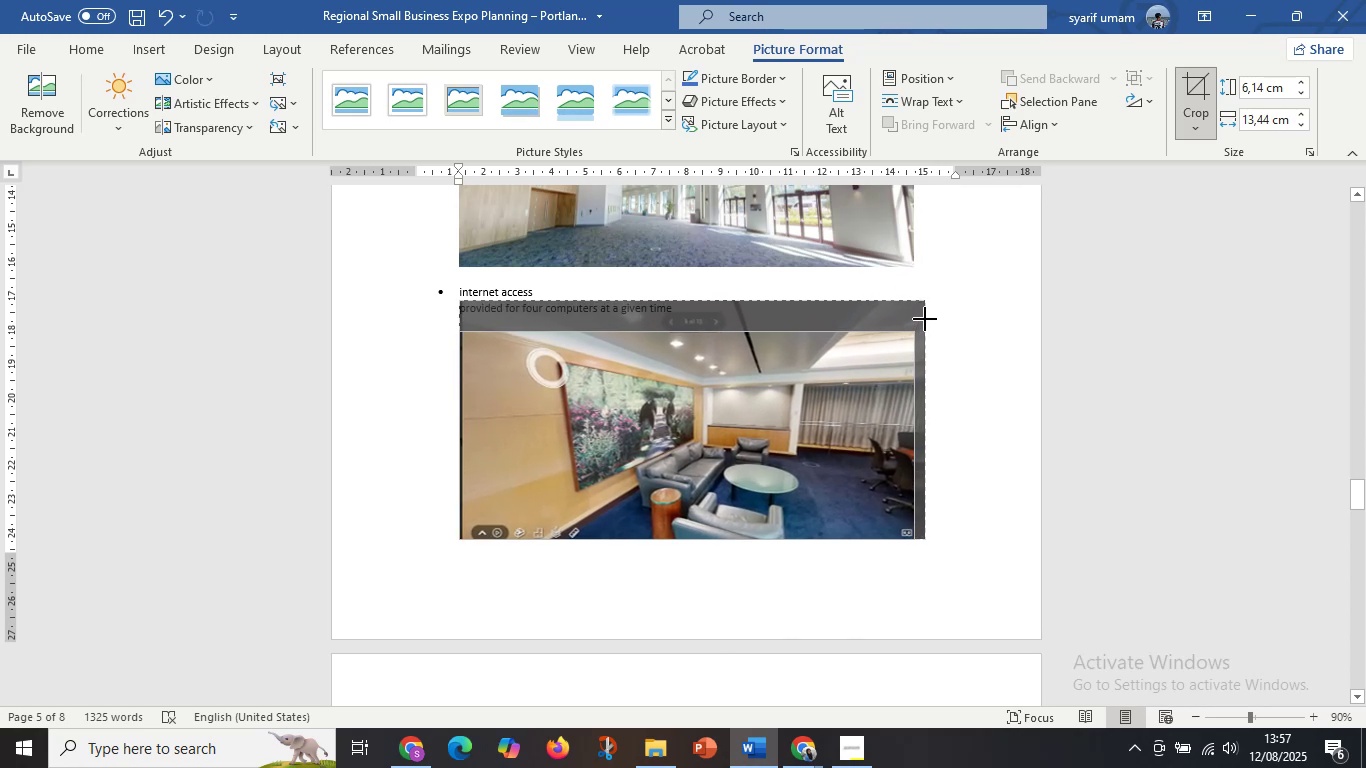 
hold_key(key=ShiftLeft, duration=0.69)
 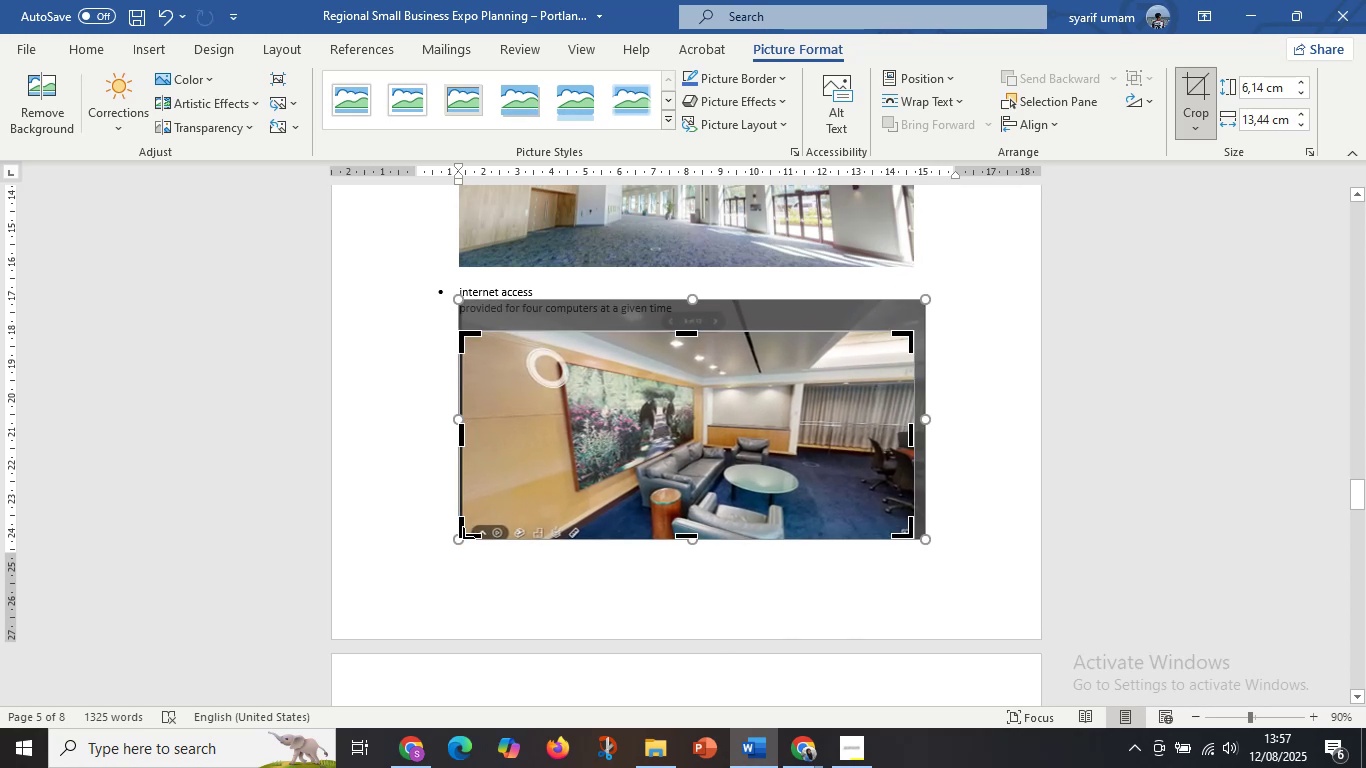 
hold_key(key=ShiftLeft, duration=1.52)
left_click_drag(start_coordinate=[456, 543], to_coordinate=[445, 555])
 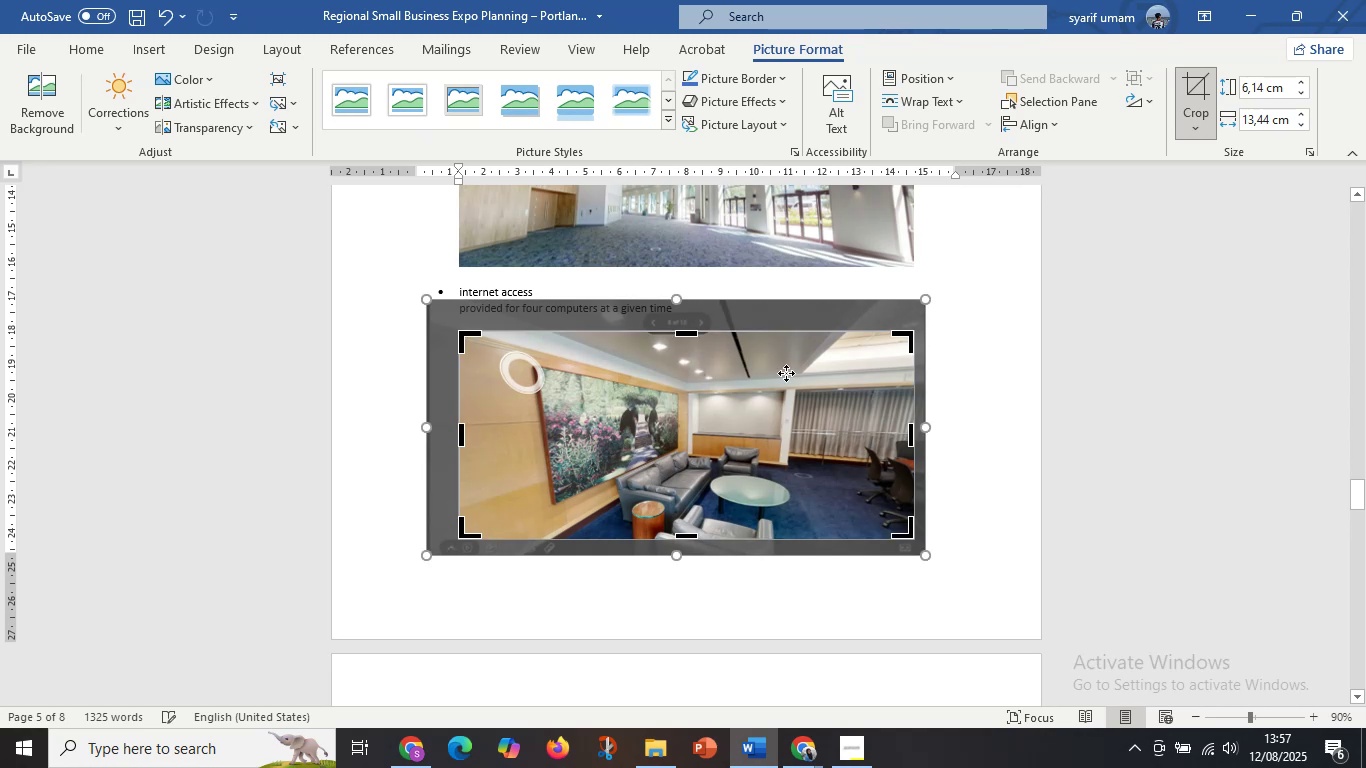 
hold_key(key=ShiftLeft, duration=1.09)
 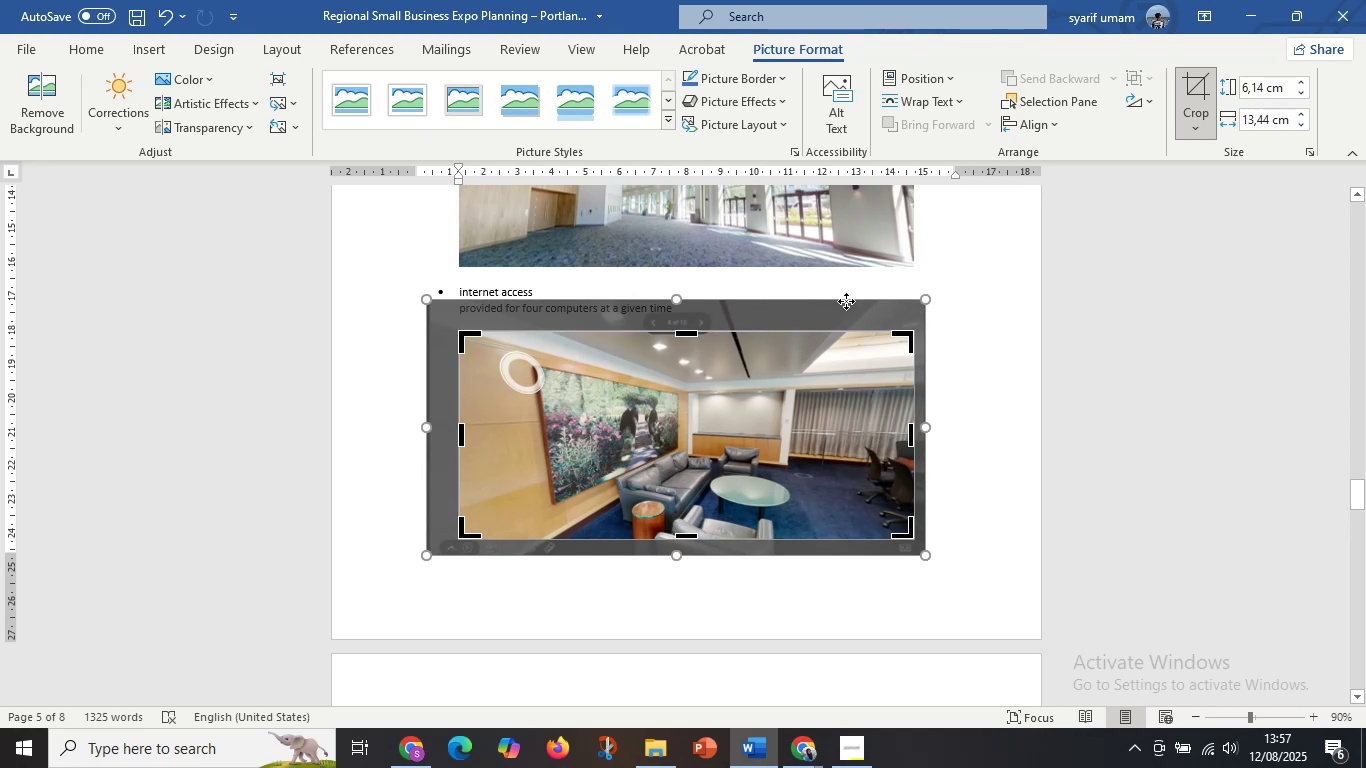 
hold_key(key=ShiftLeft, duration=1.26)
 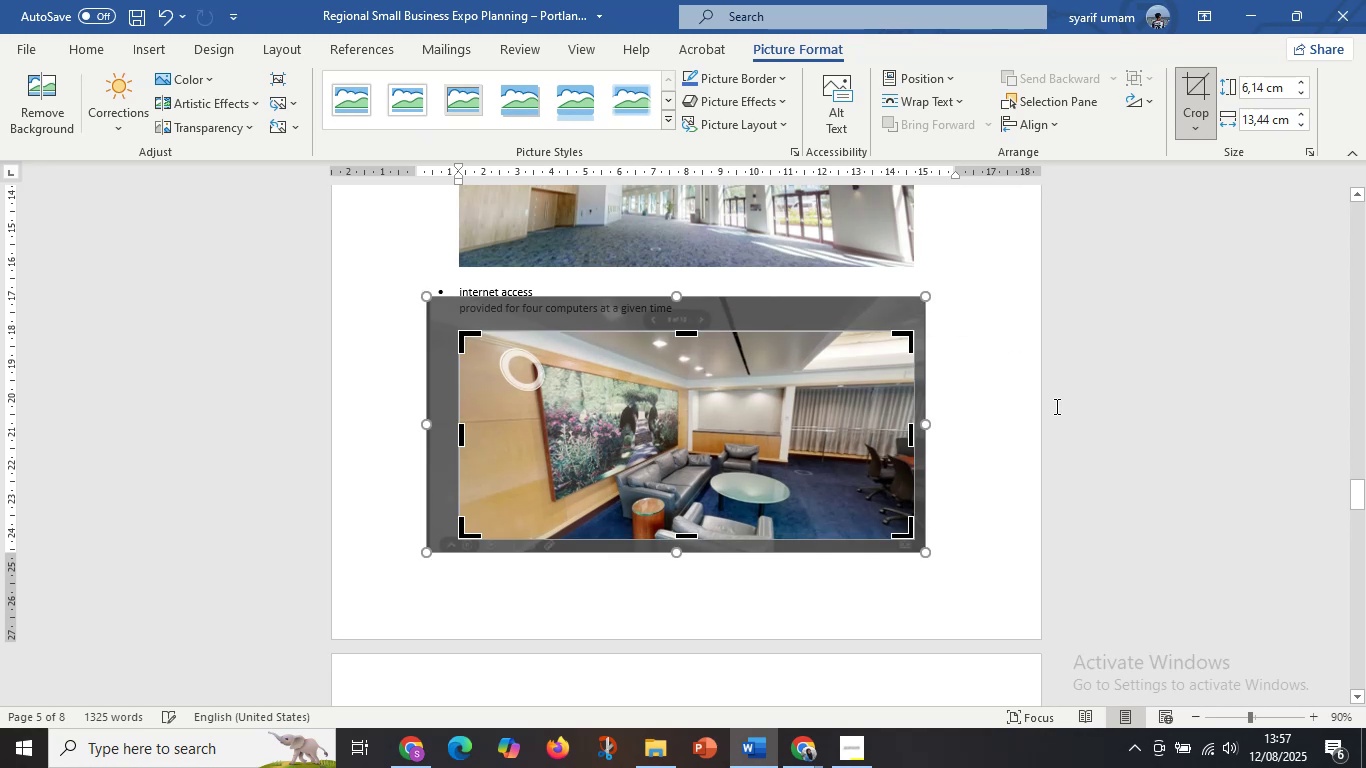 
left_click([1055, 406])
 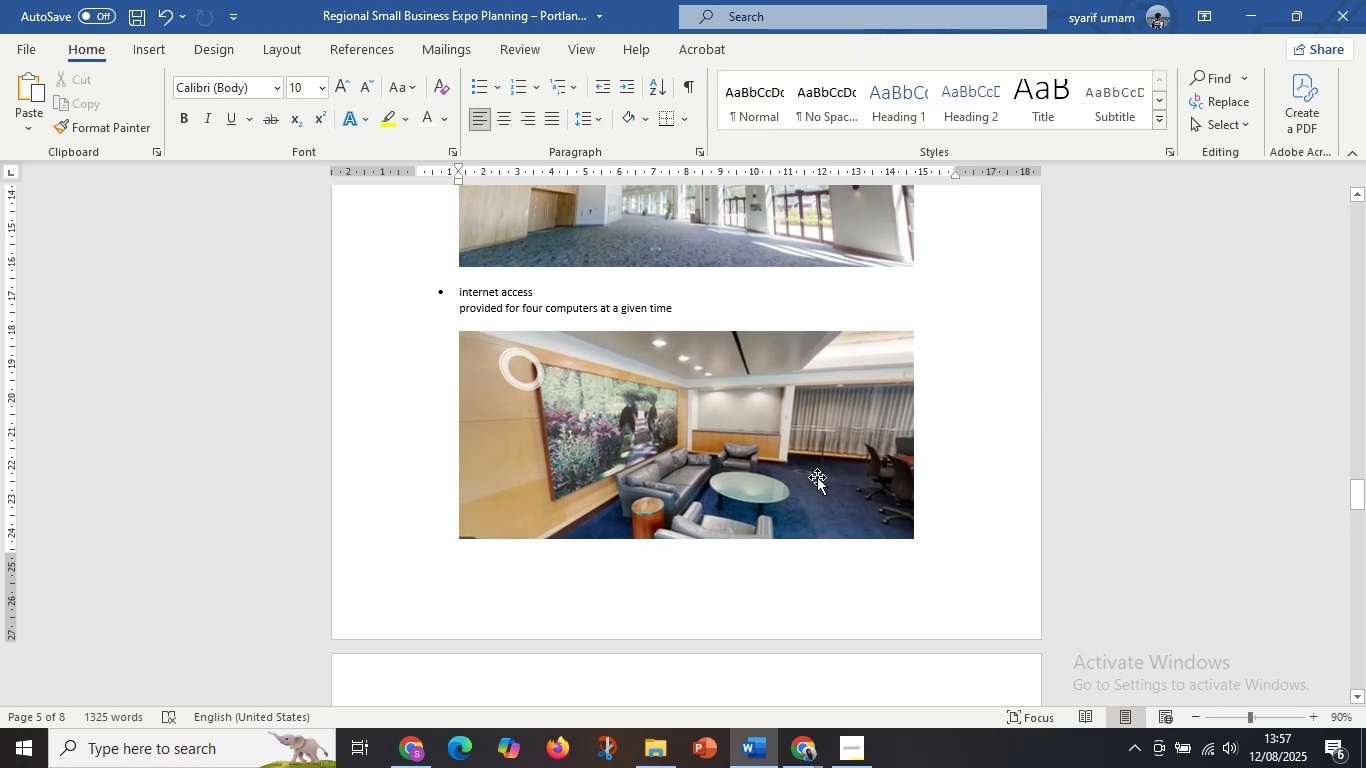 
left_click([798, 475])
 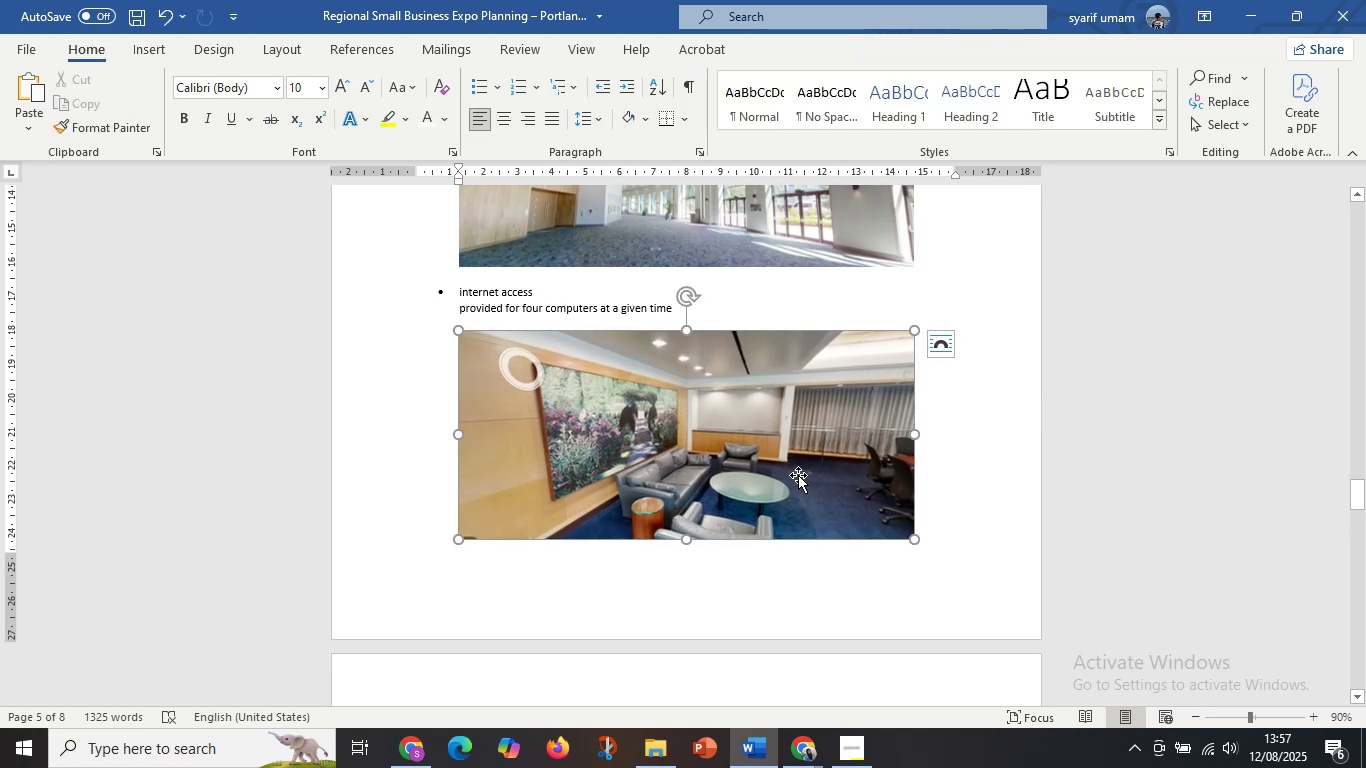 
right_click([798, 475])
 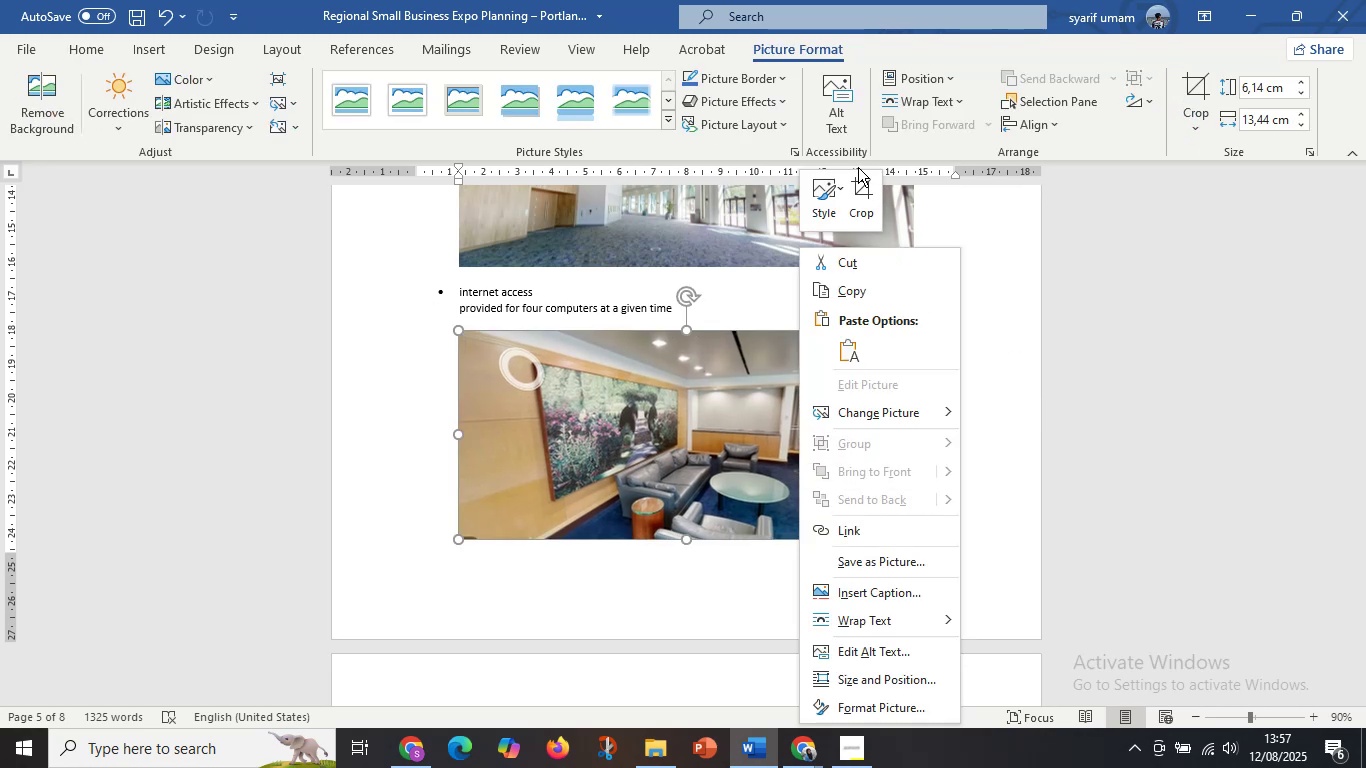 
left_click([858, 212])
 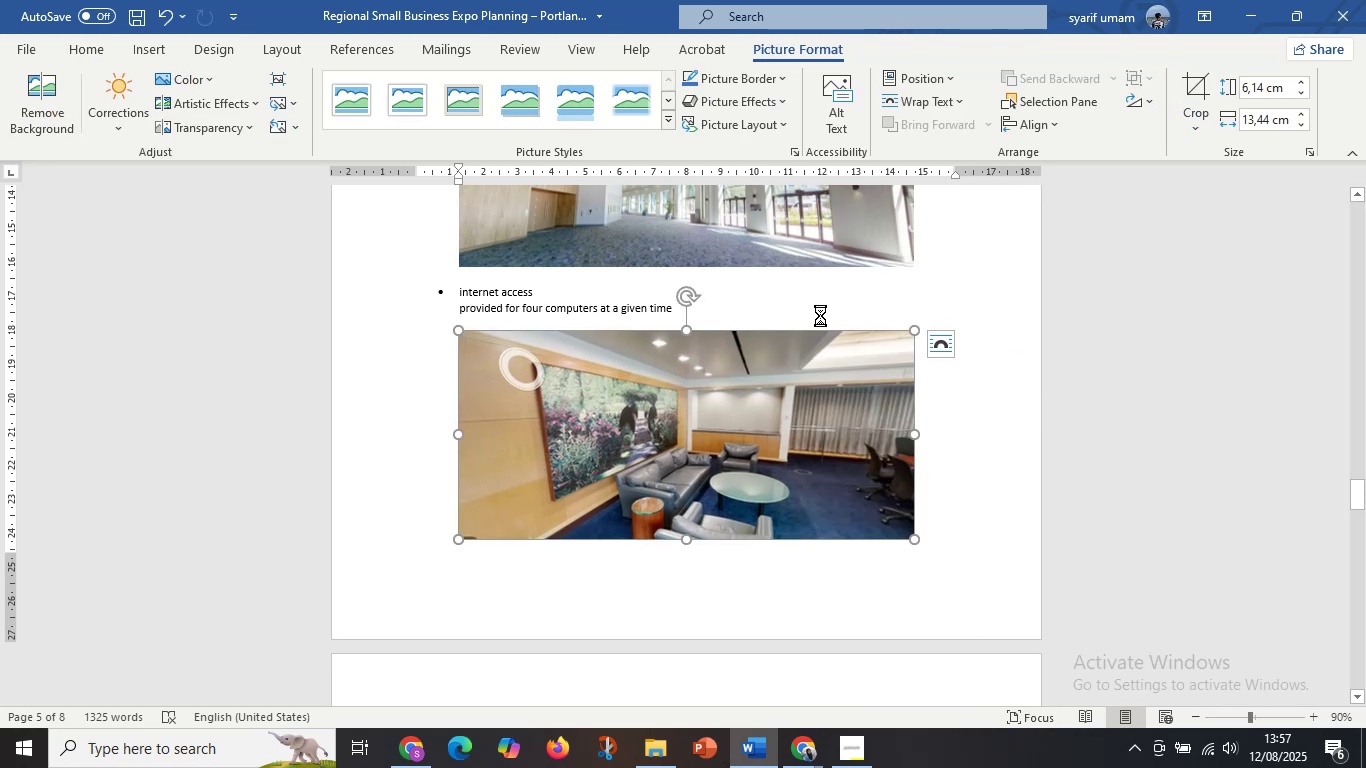 
hold_key(key=ControlLeft, duration=0.5)
scroll: coordinate [683, 511], scroll_direction: up, amount: 4.0
 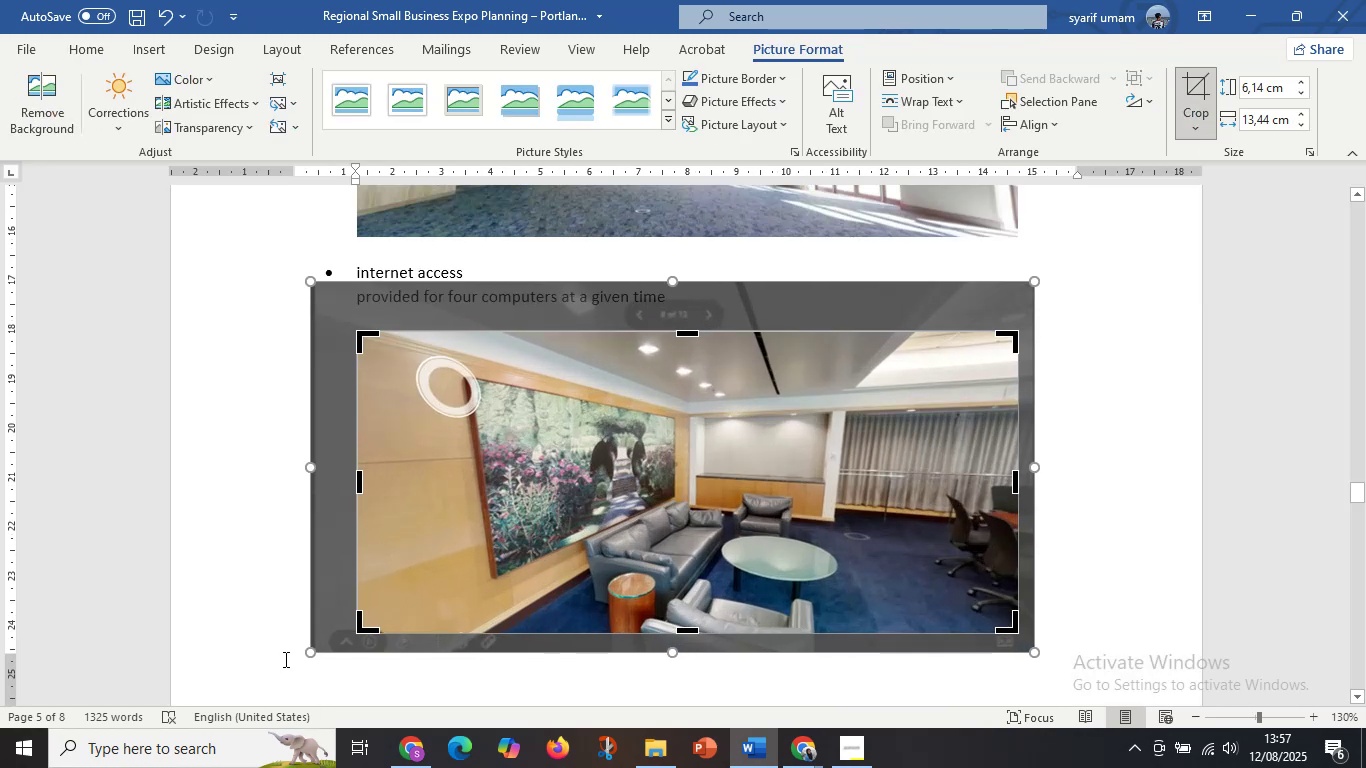 
left_click_drag(start_coordinate=[310, 650], to_coordinate=[303, 656])
 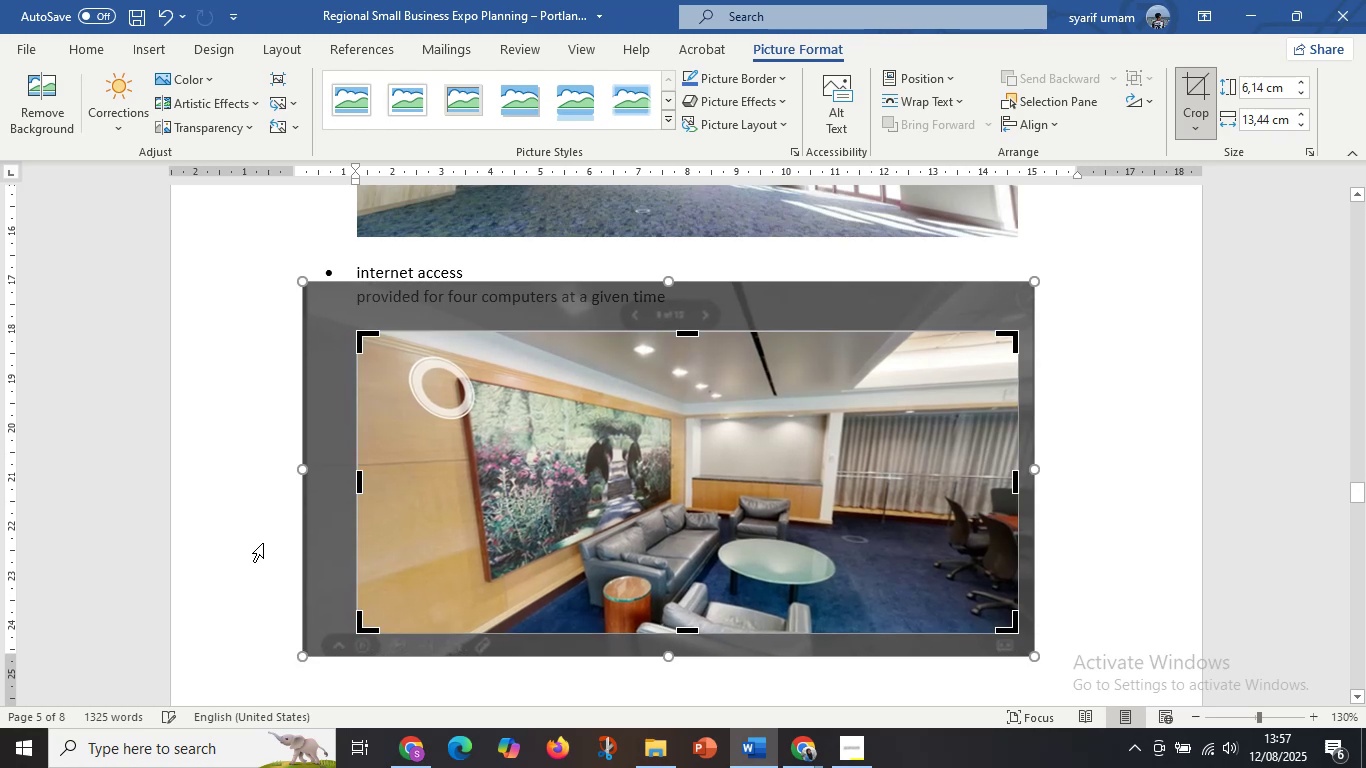 
hold_key(key=ShiftLeft, duration=1.52)
 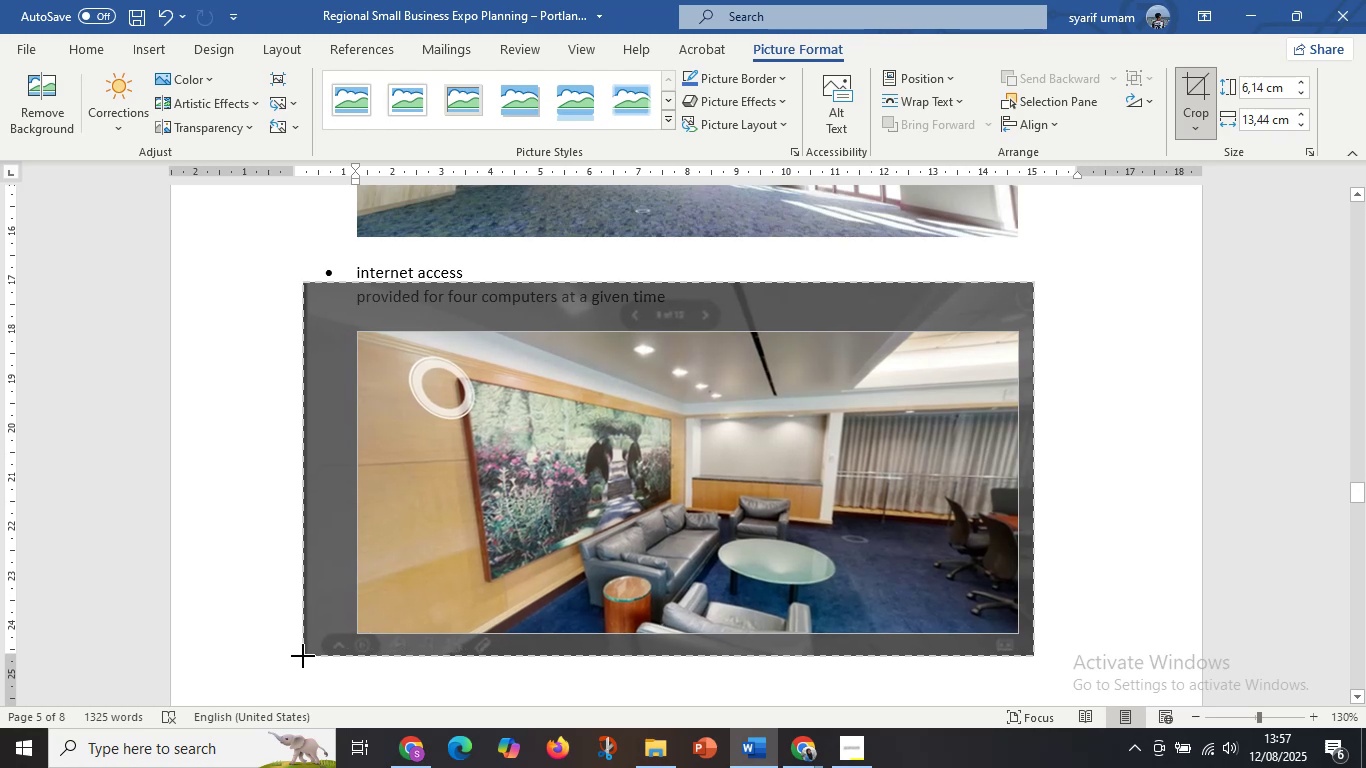 
hold_key(key=ShiftLeft, duration=1.0)
 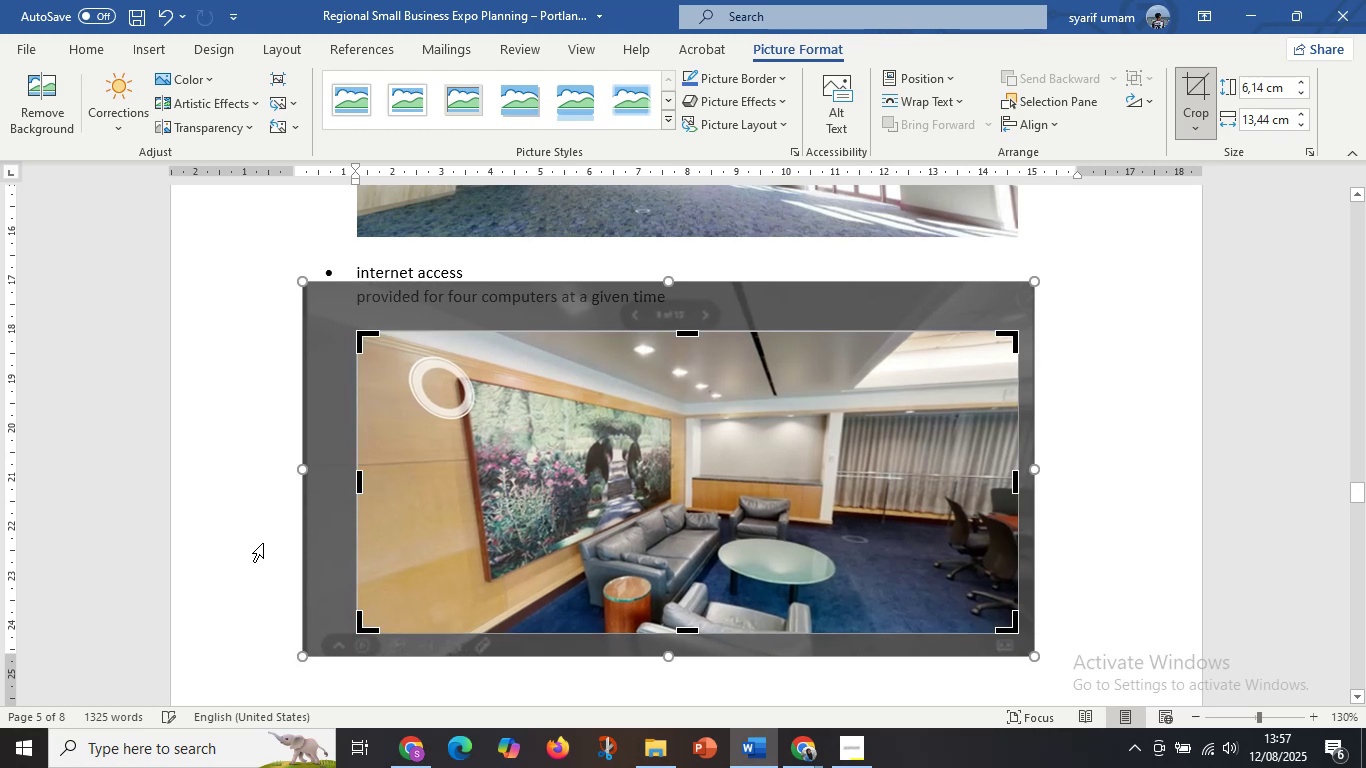 
left_click([263, 543])
 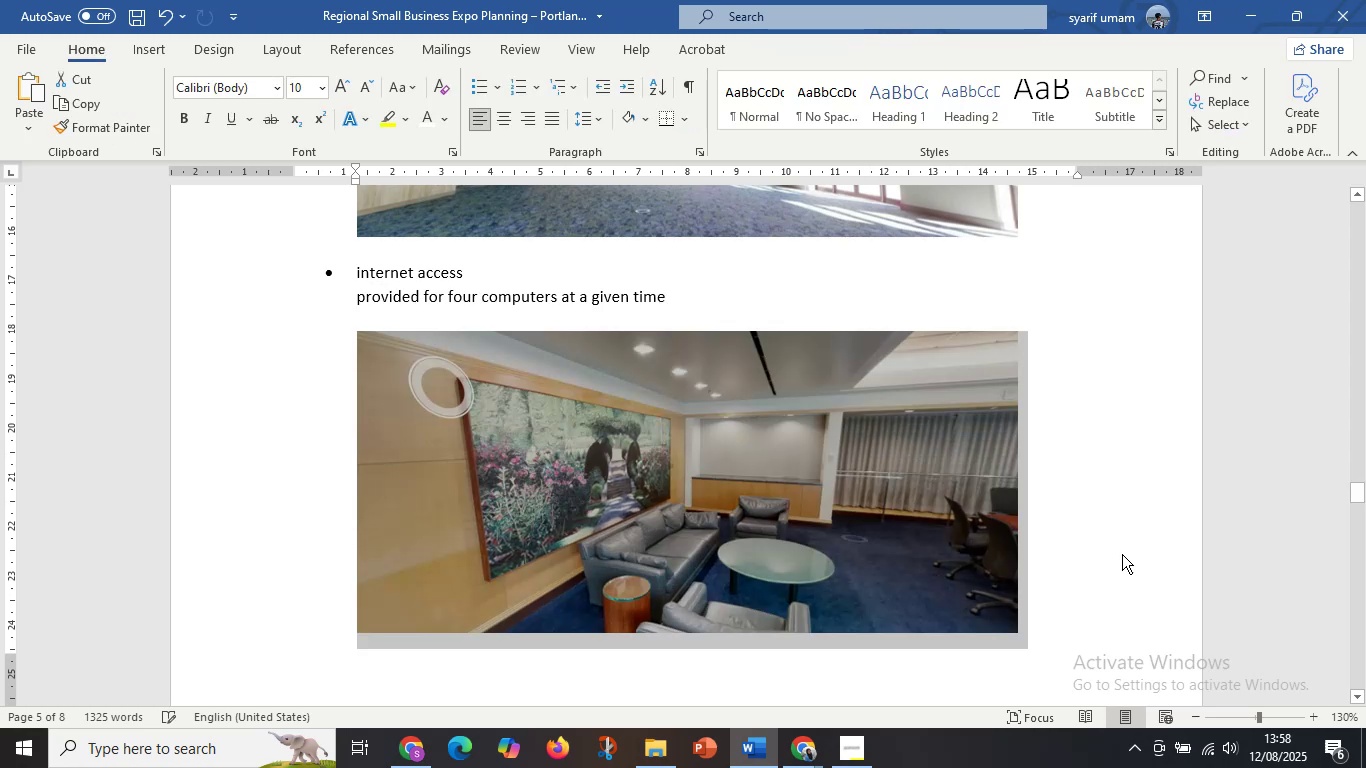 
left_click([1221, 489])
 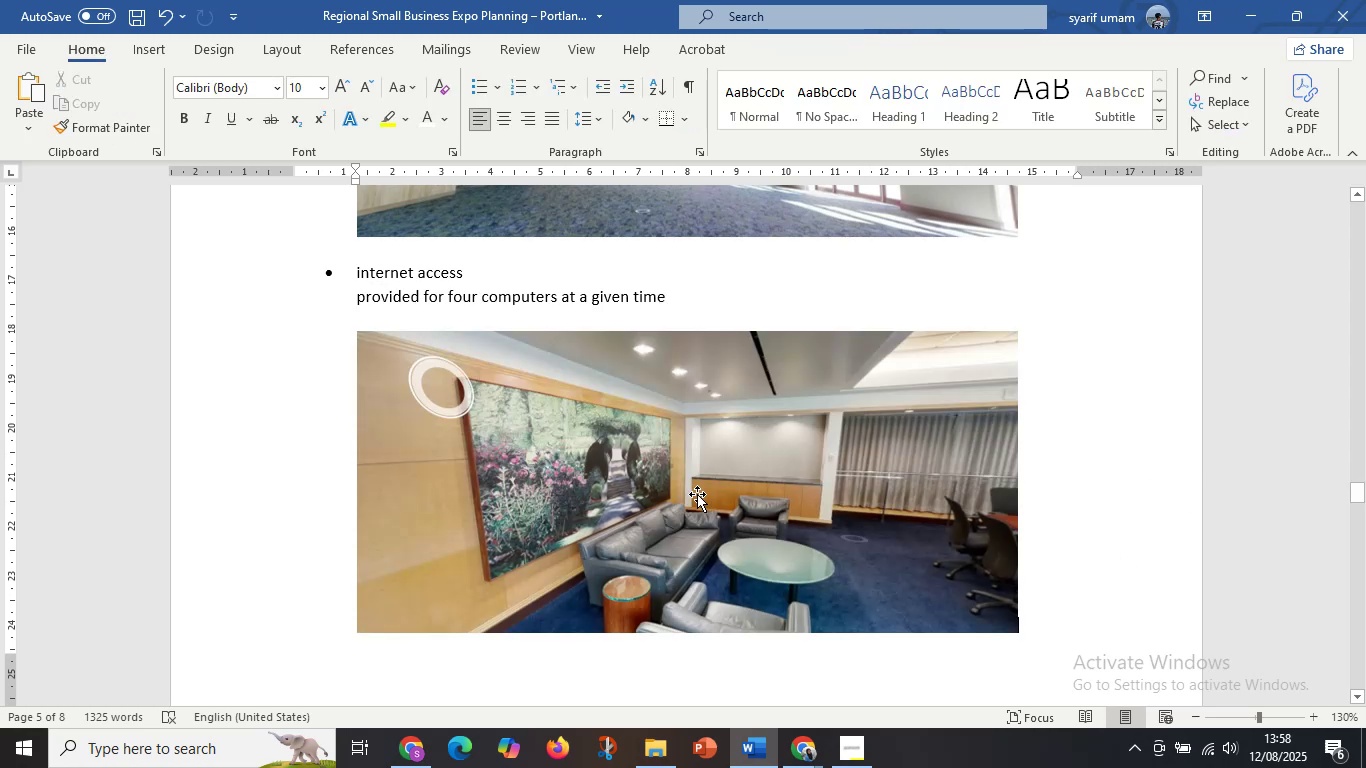 
scroll: coordinate [712, 515], scroll_direction: down, amount: 11.0
 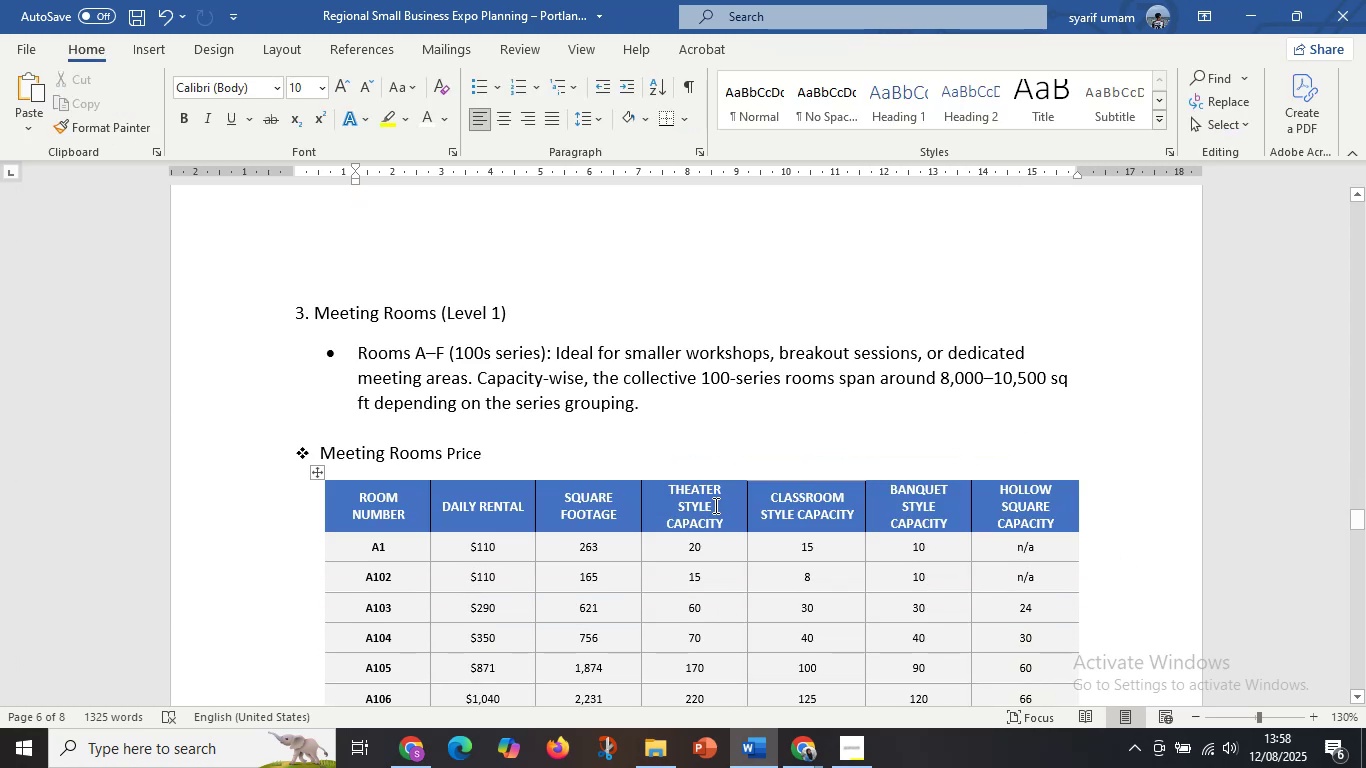 
left_click([469, 404])
 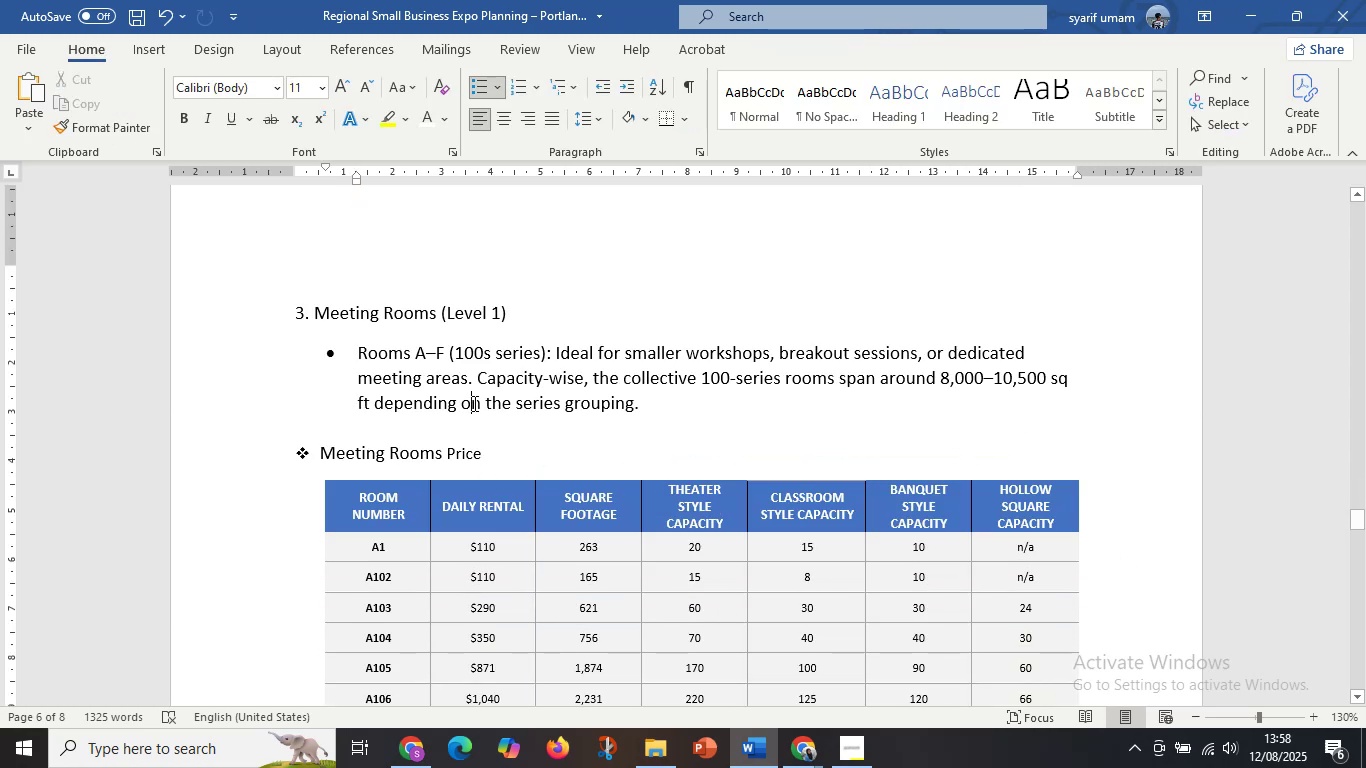 
hold_key(key=ControlLeft, duration=0.64)
scroll: coordinate [594, 414], scroll_direction: down, amount: 4.0
 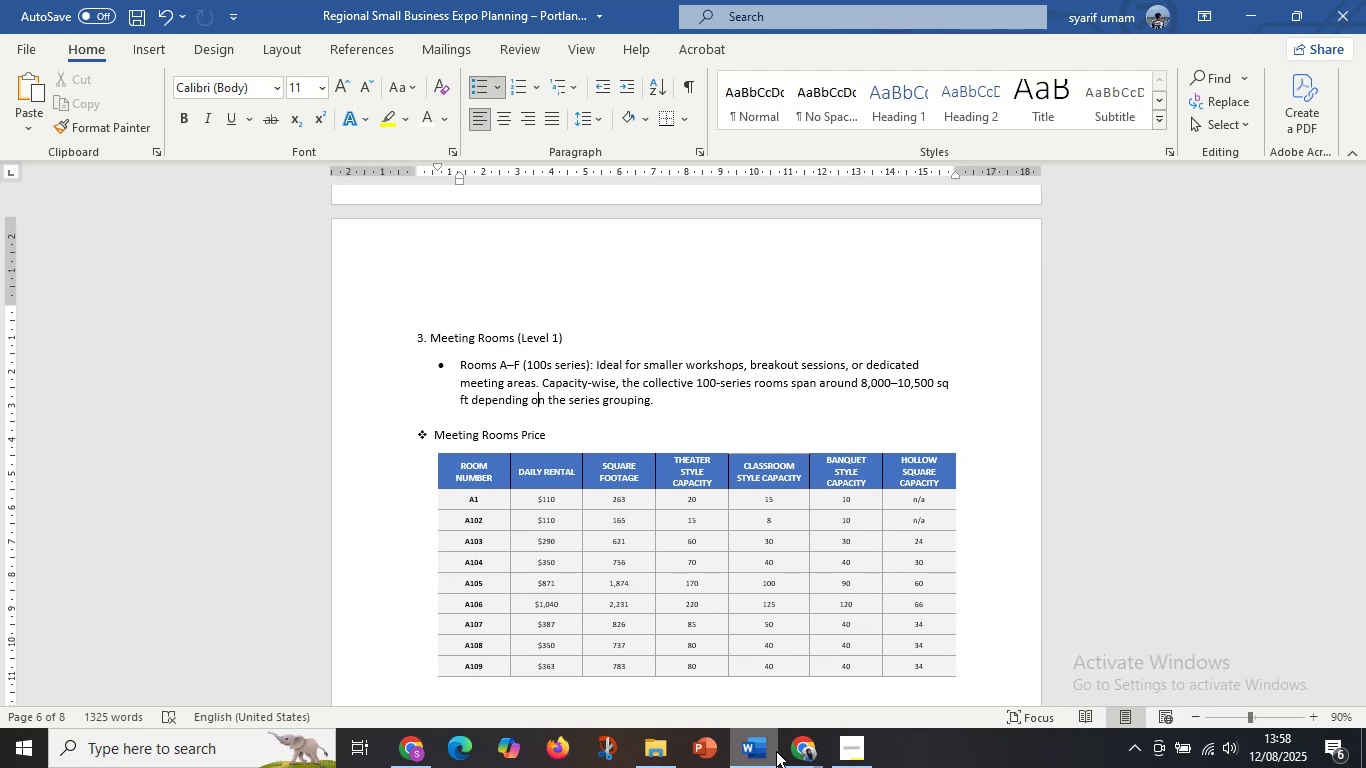 
left_click([790, 753])
 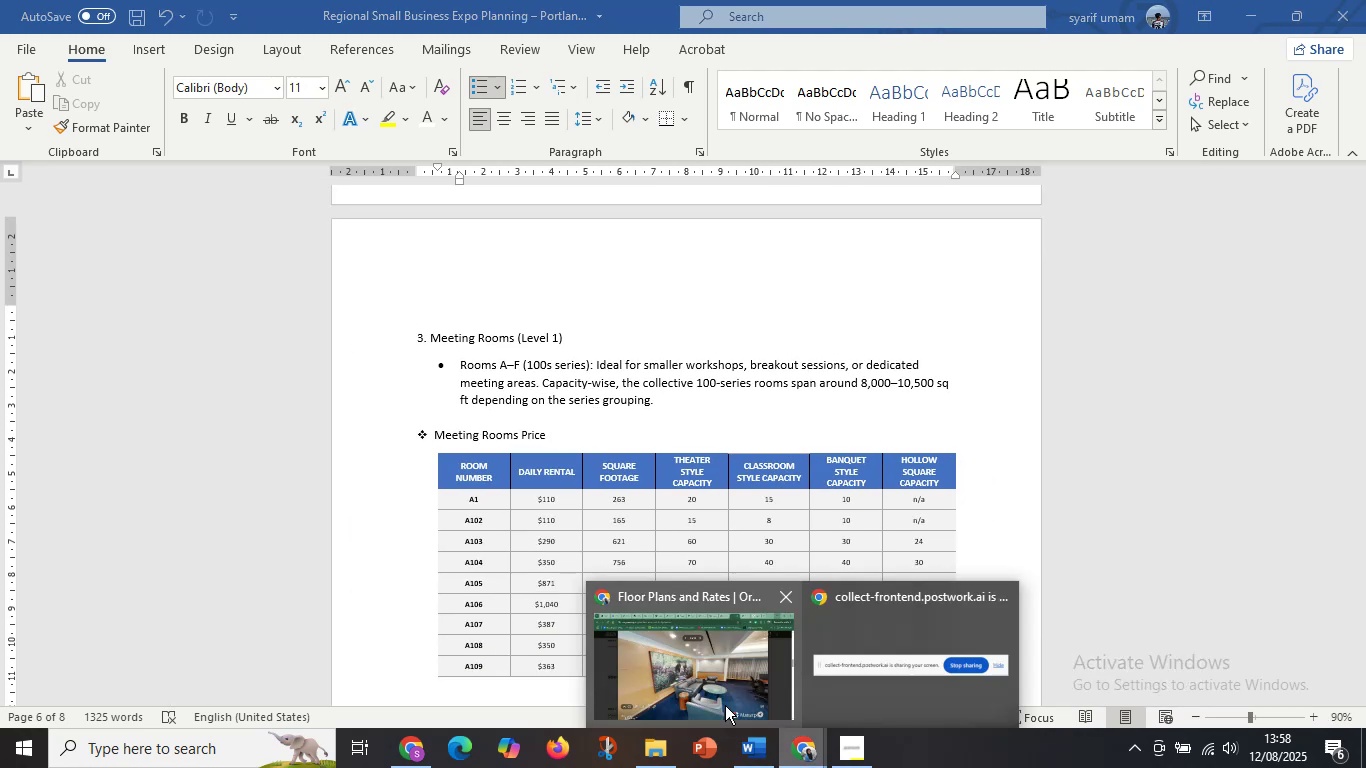 
left_click([693, 690])
 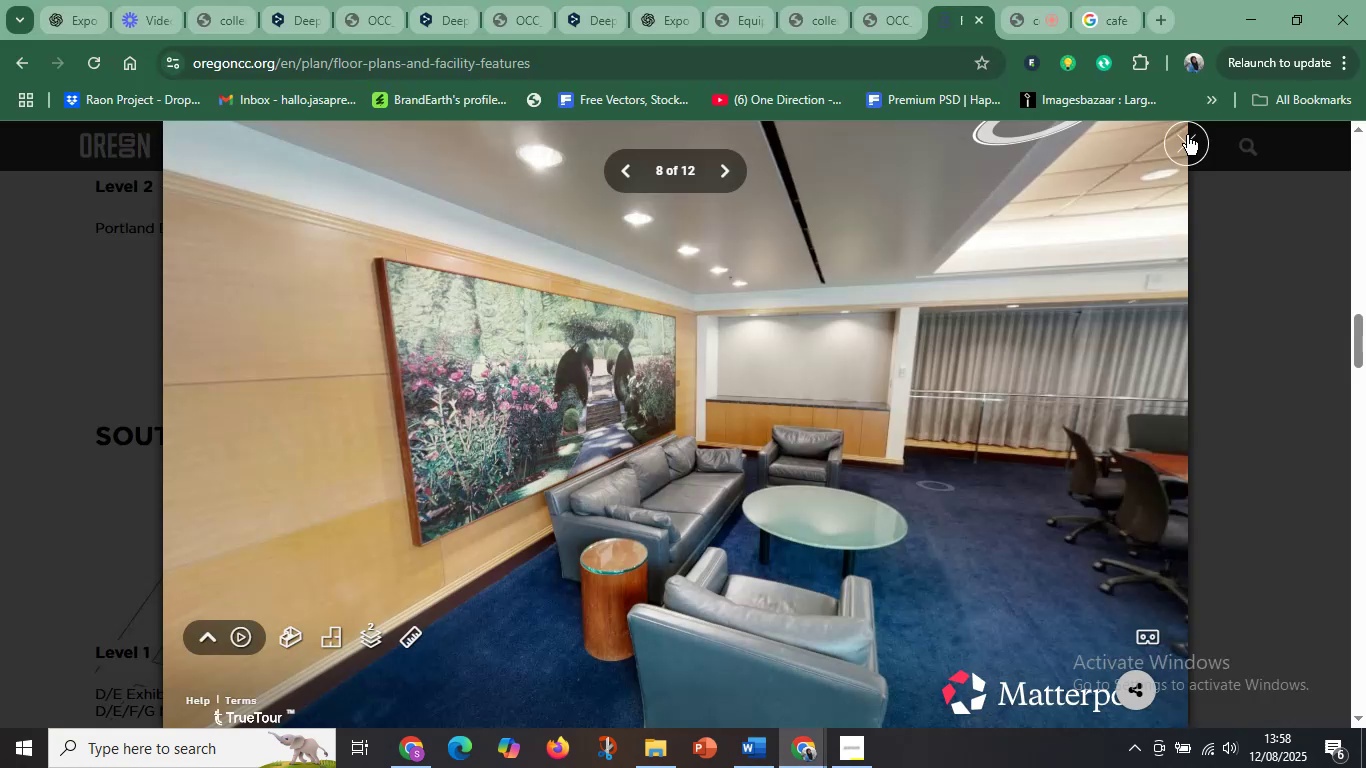 
left_click([1184, 148])
 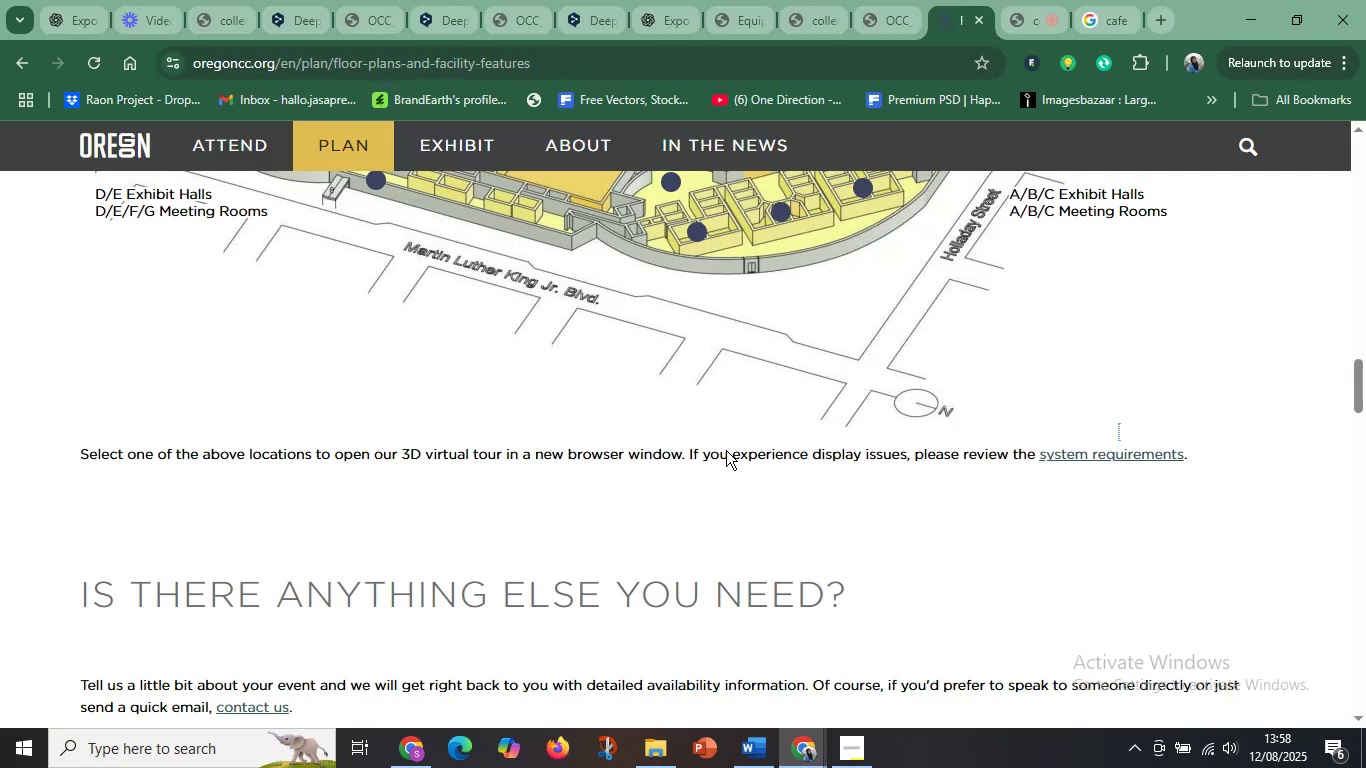 
left_click_drag(start_coordinate=[848, 331], to_coordinate=[709, 538])
 